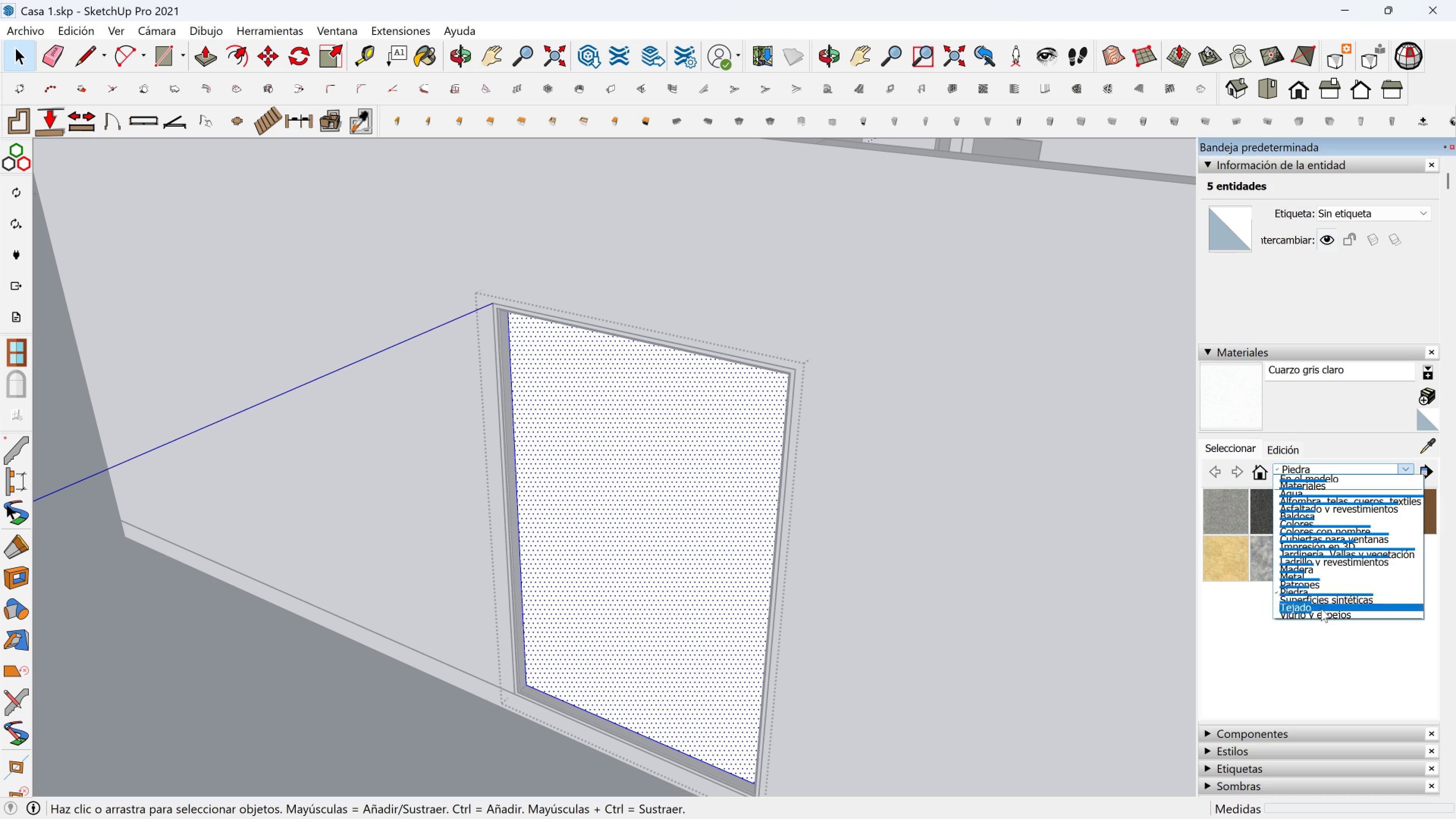 
left_click([1321, 612])
 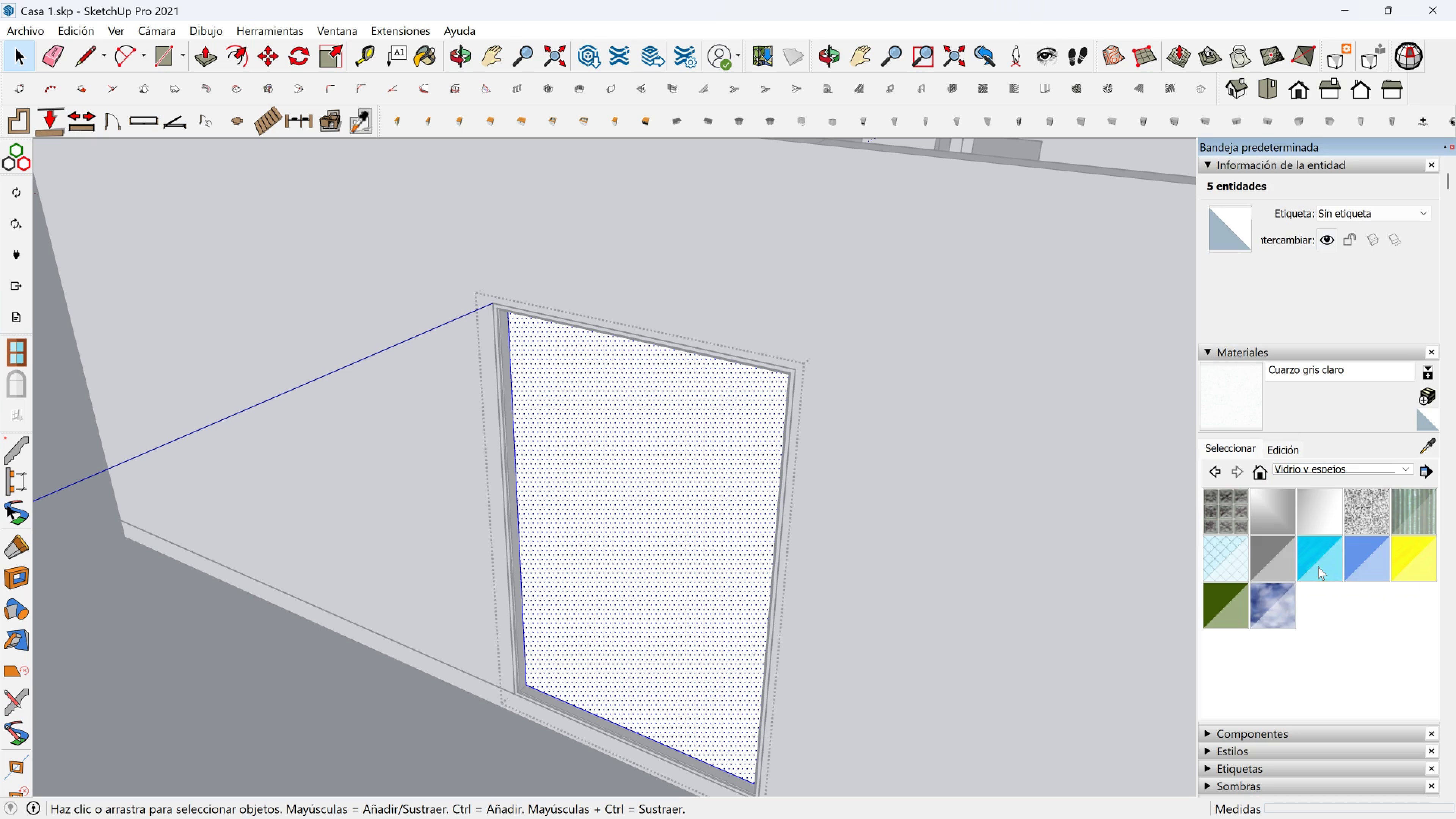 
left_click([1318, 566])
 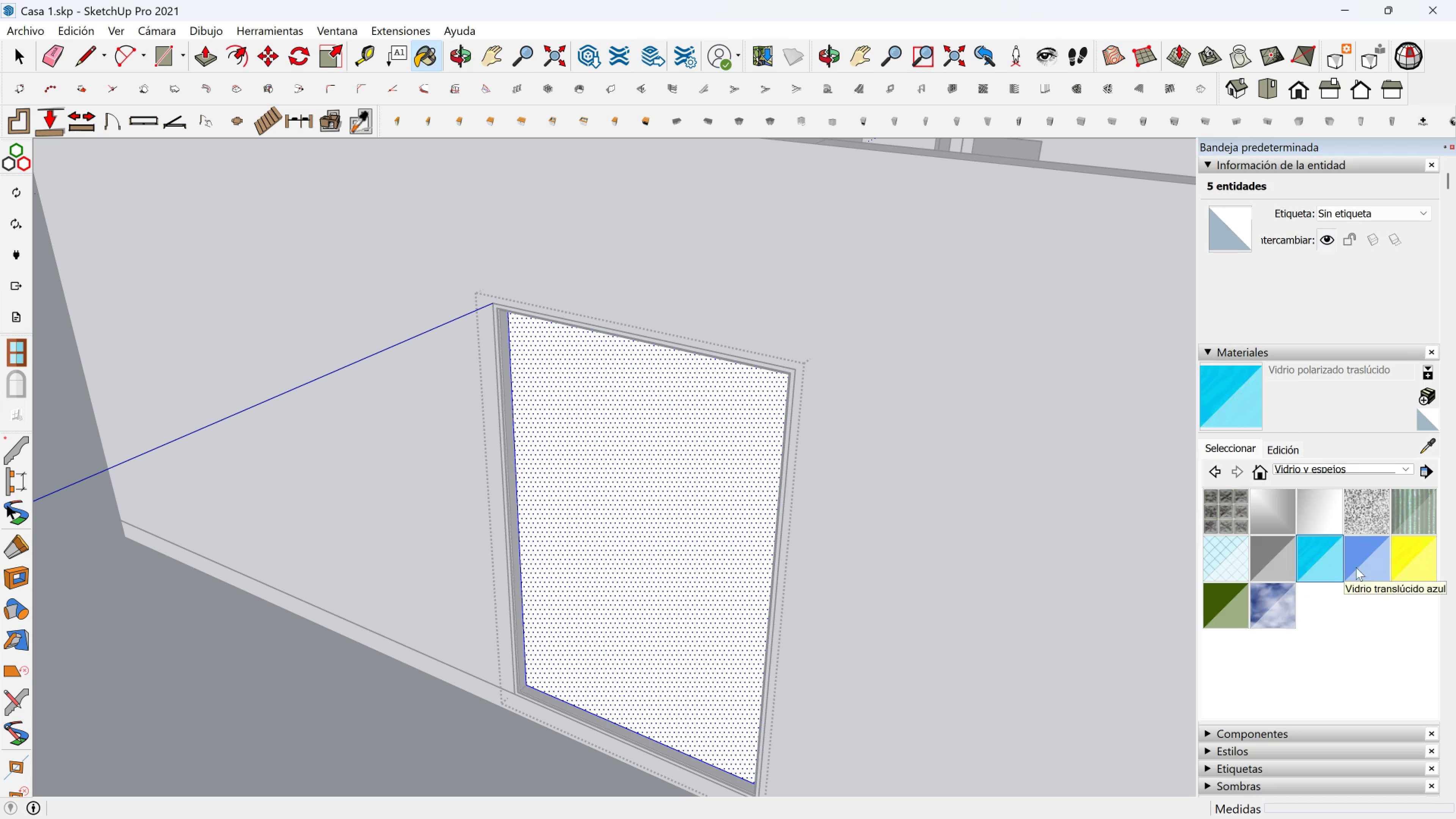 
left_click([1356, 567])
 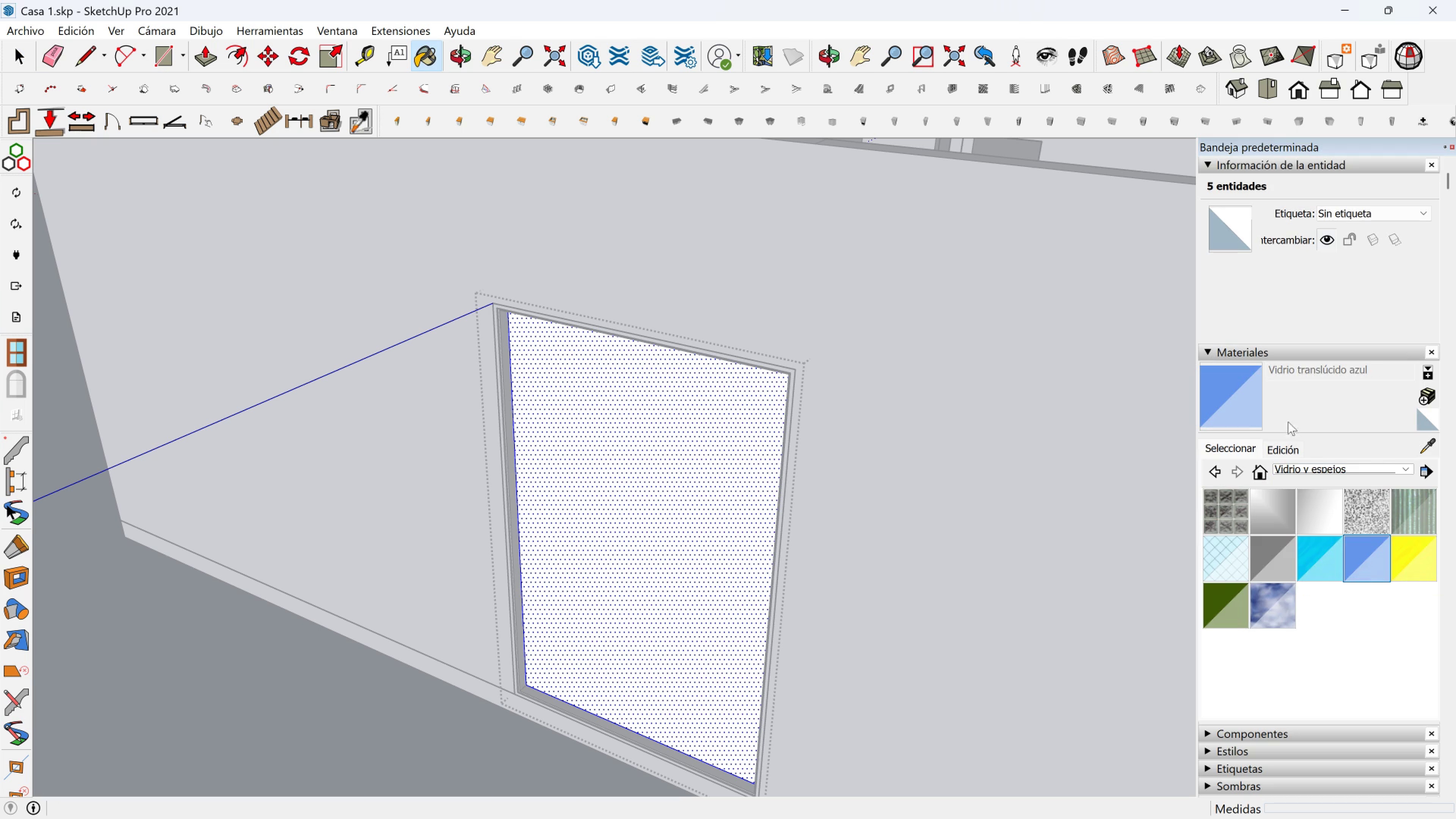 
left_click_drag(start_coordinate=[1239, 398], to_coordinate=[655, 455])
 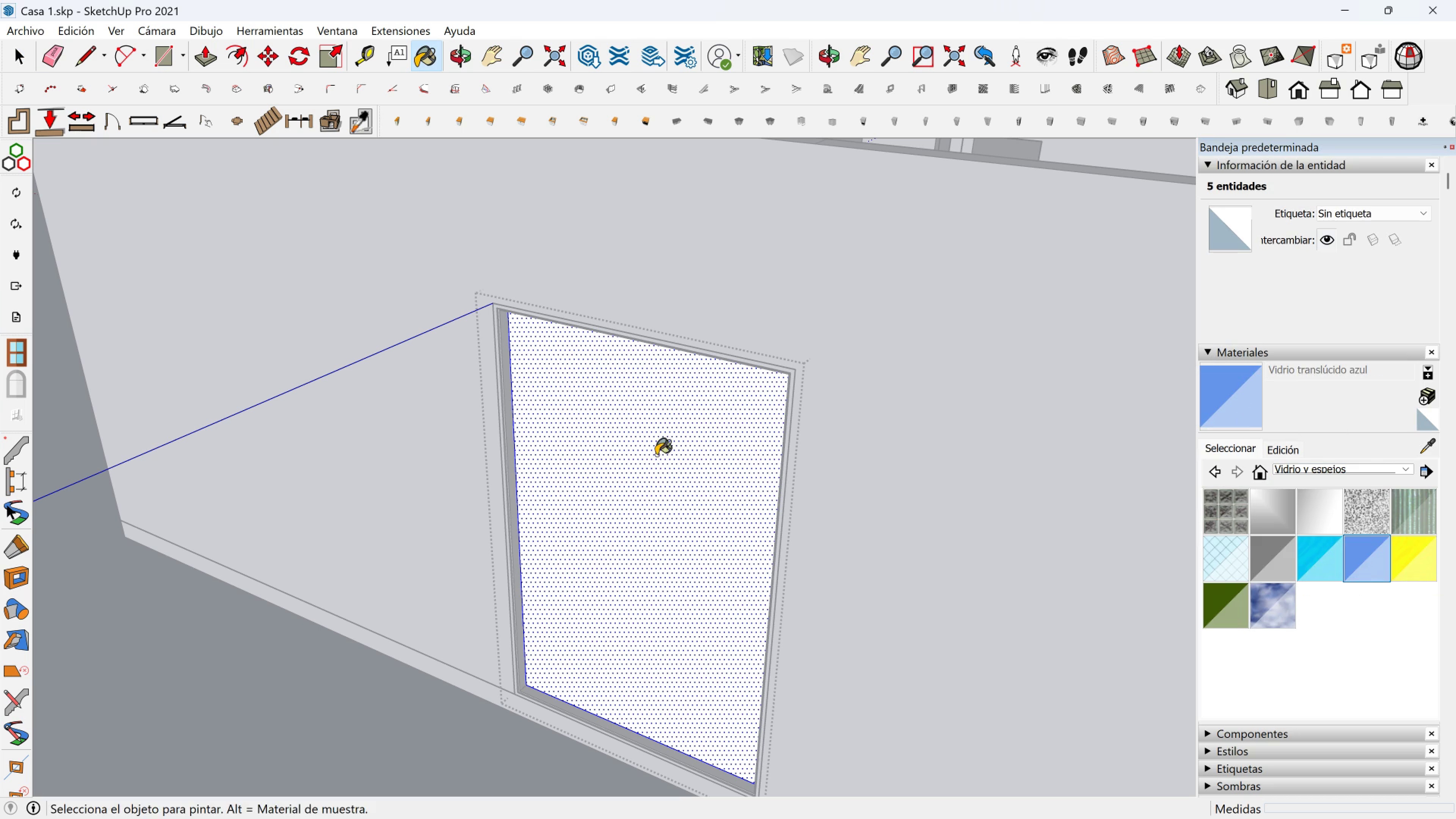 
left_click([656, 455])
 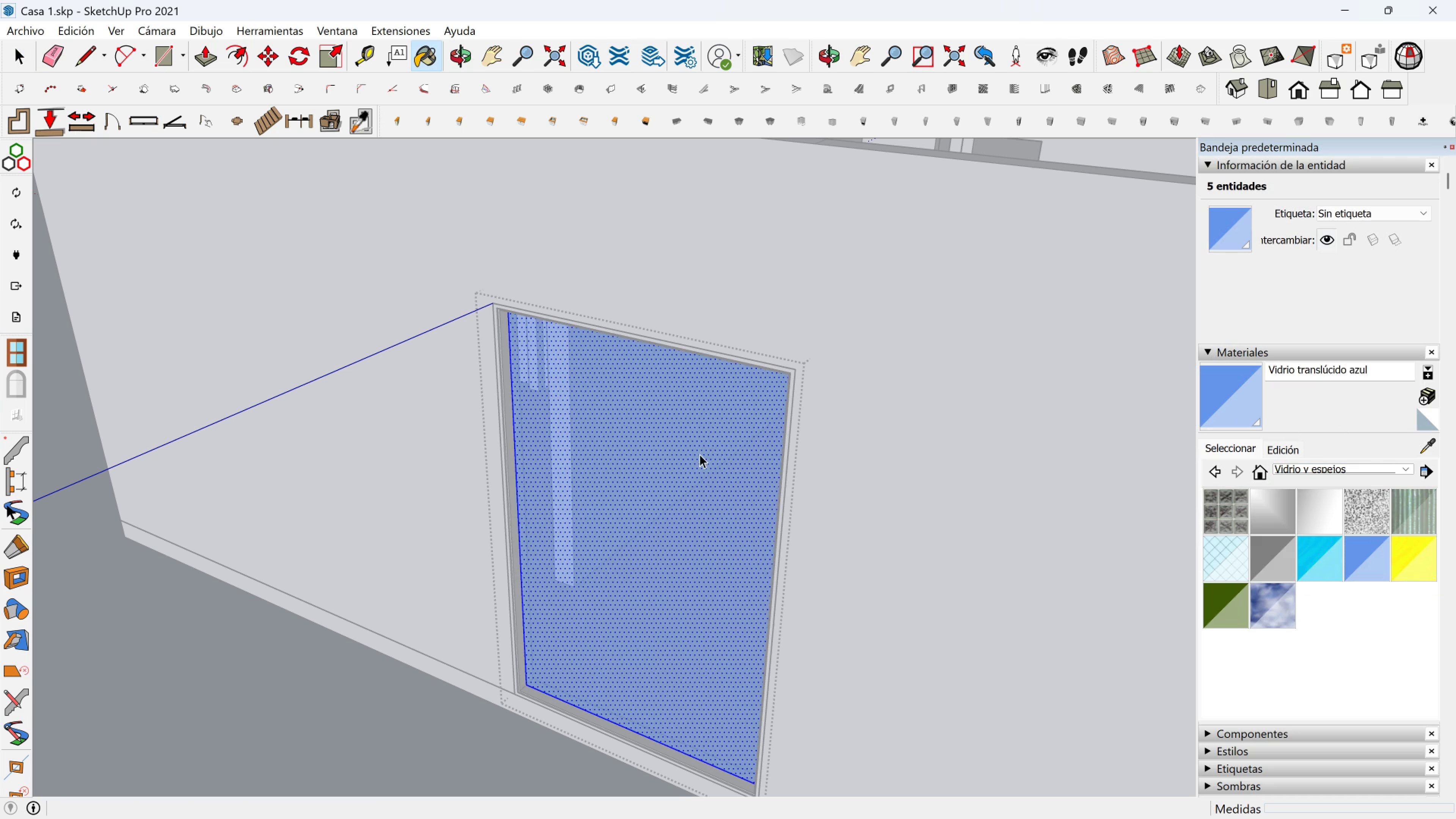 
key(Space)
 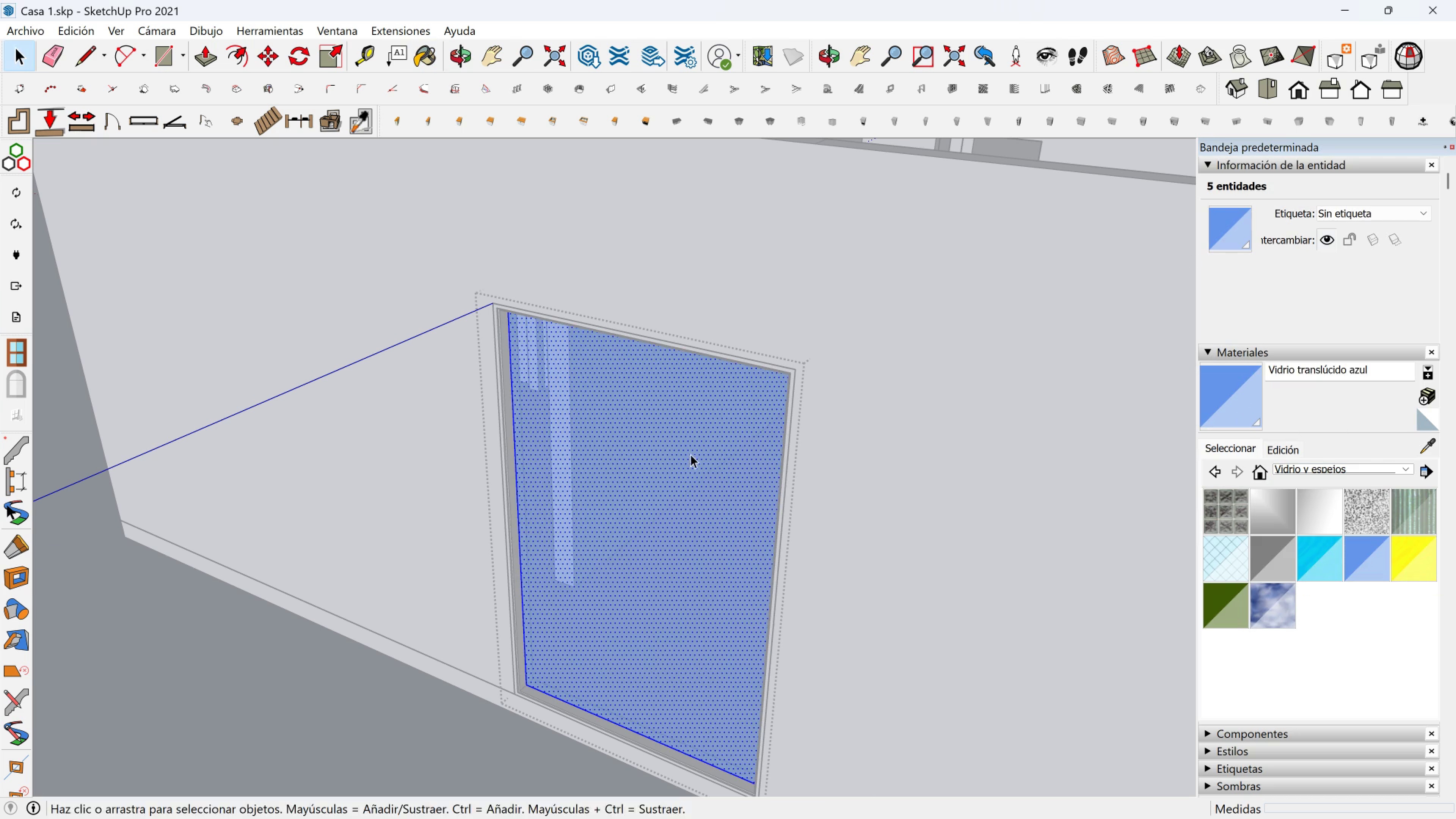 
scroll: coordinate [690, 454], scroll_direction: down, amount: 3.0
 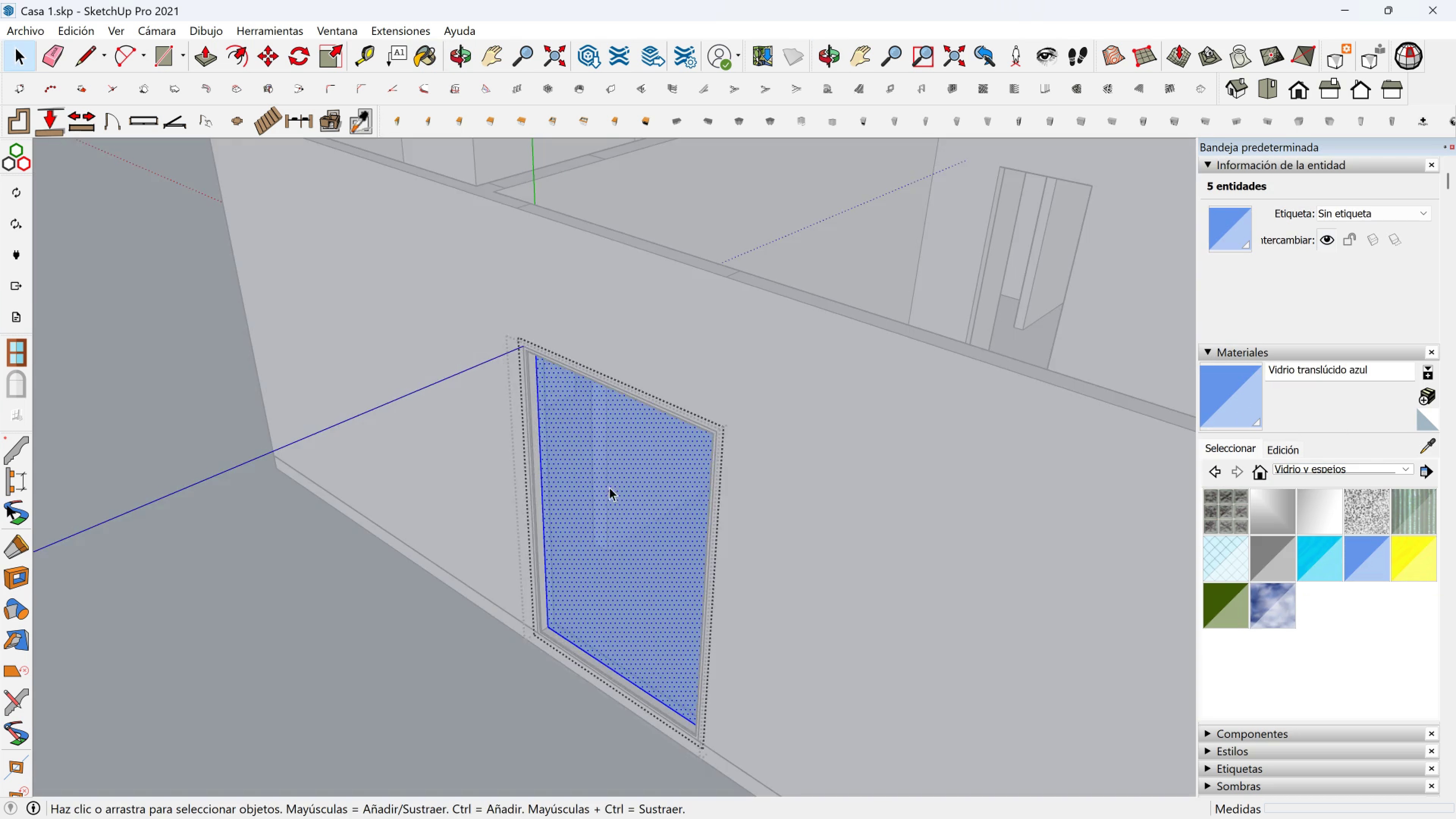 
key(Escape)
 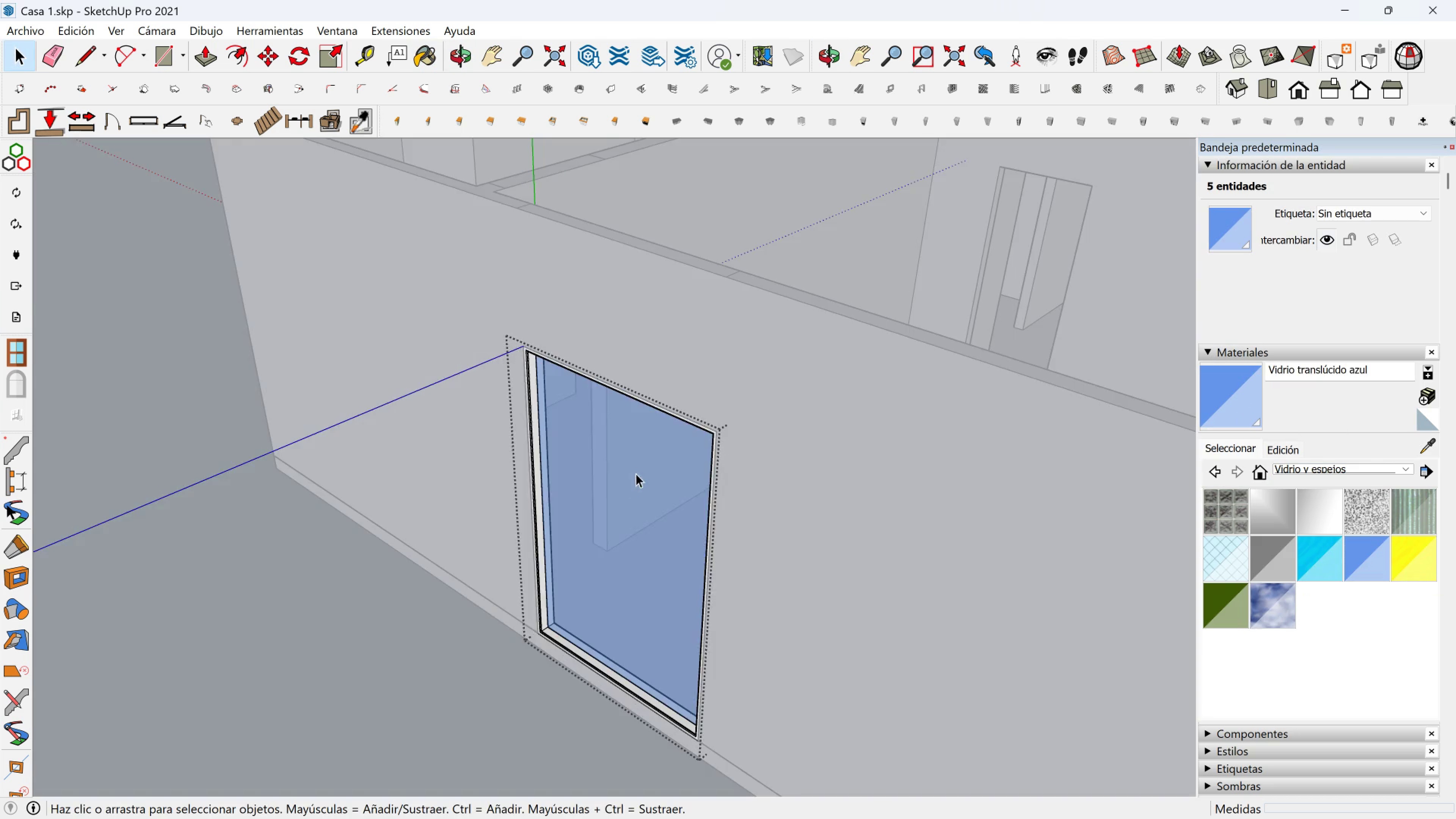 
key(Escape)
 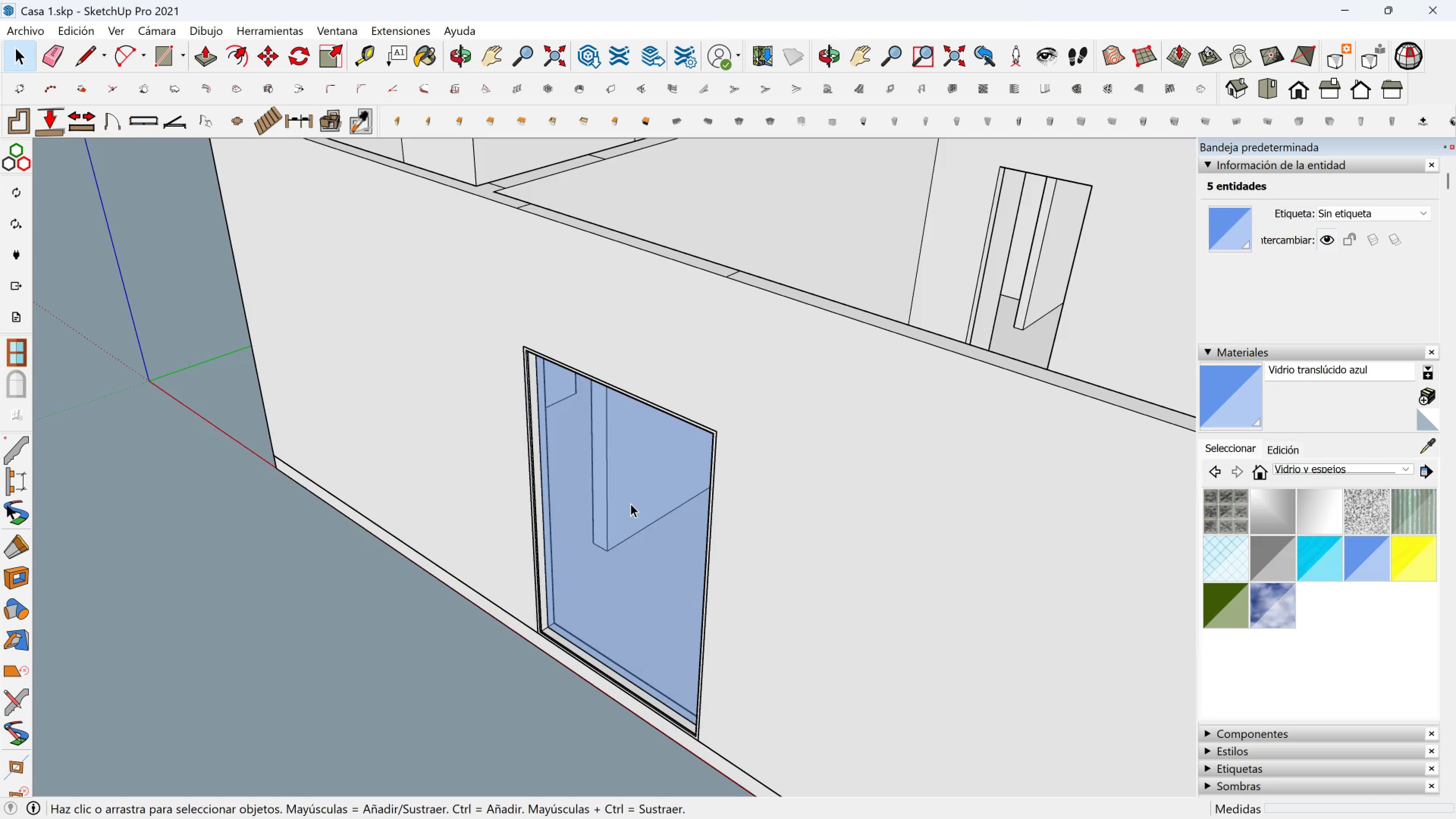 
key(Escape)
 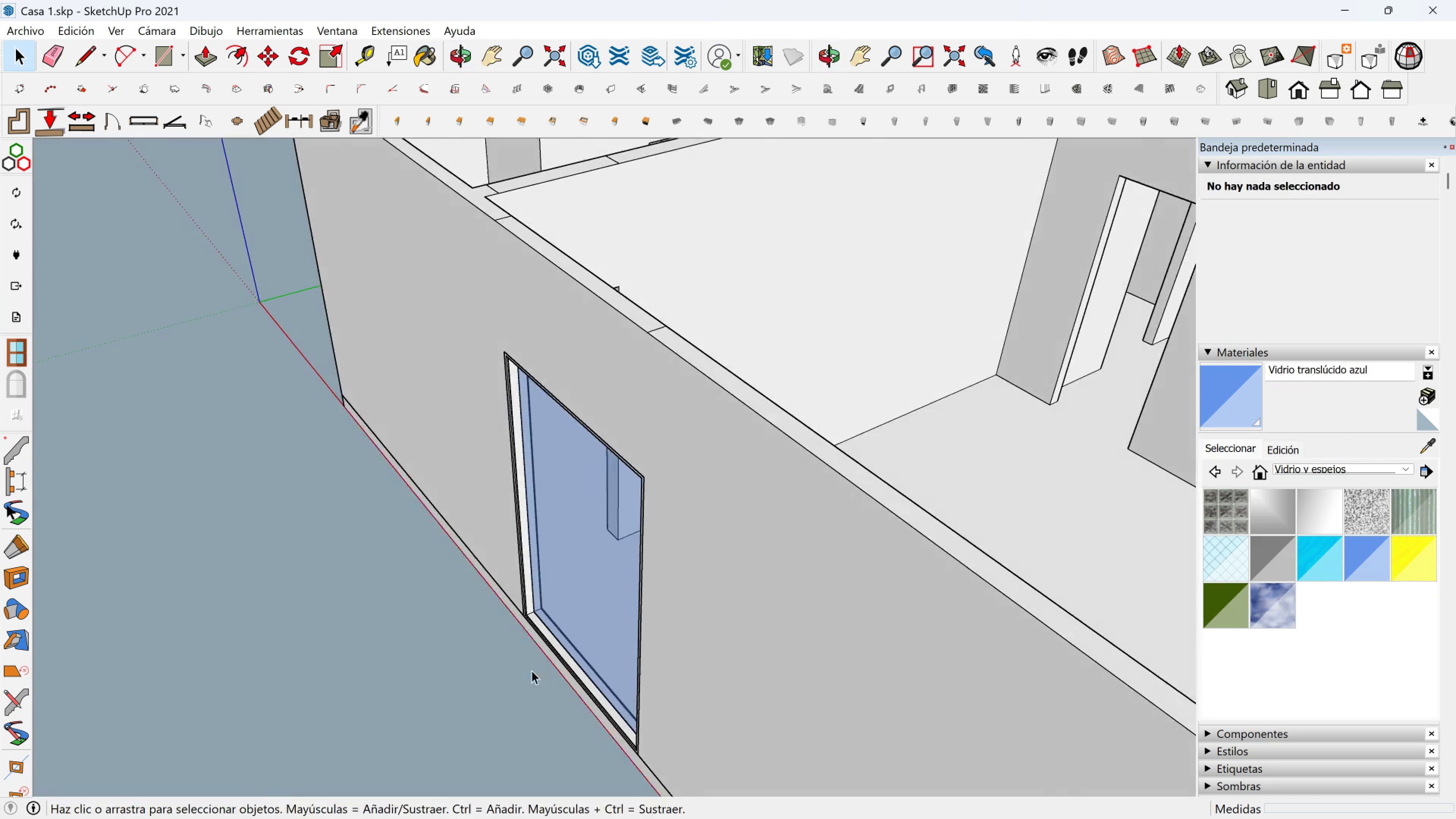 
scroll: coordinate [733, 520], scroll_direction: up, amount: 3.0
 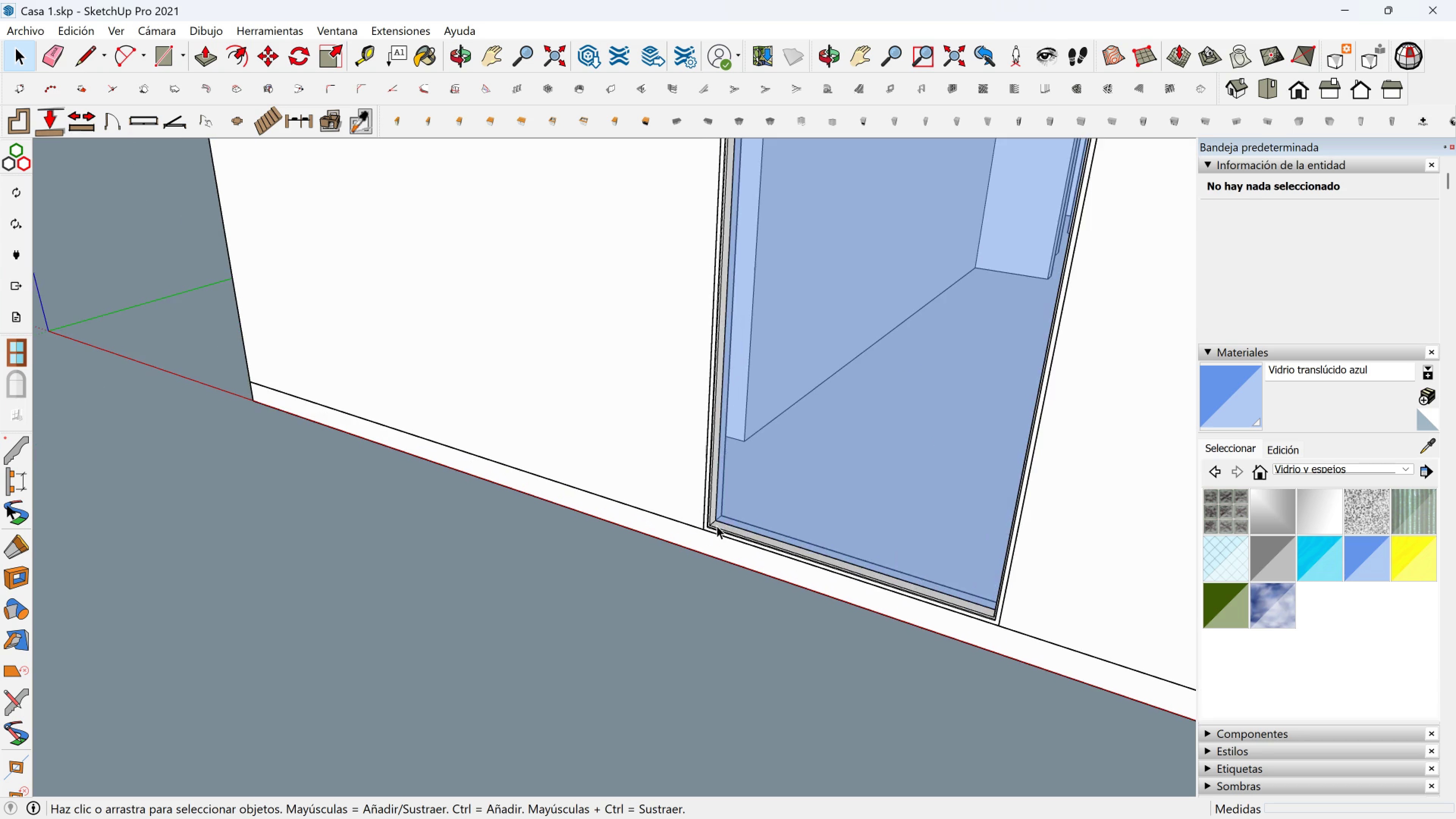 
left_click([717, 526])
 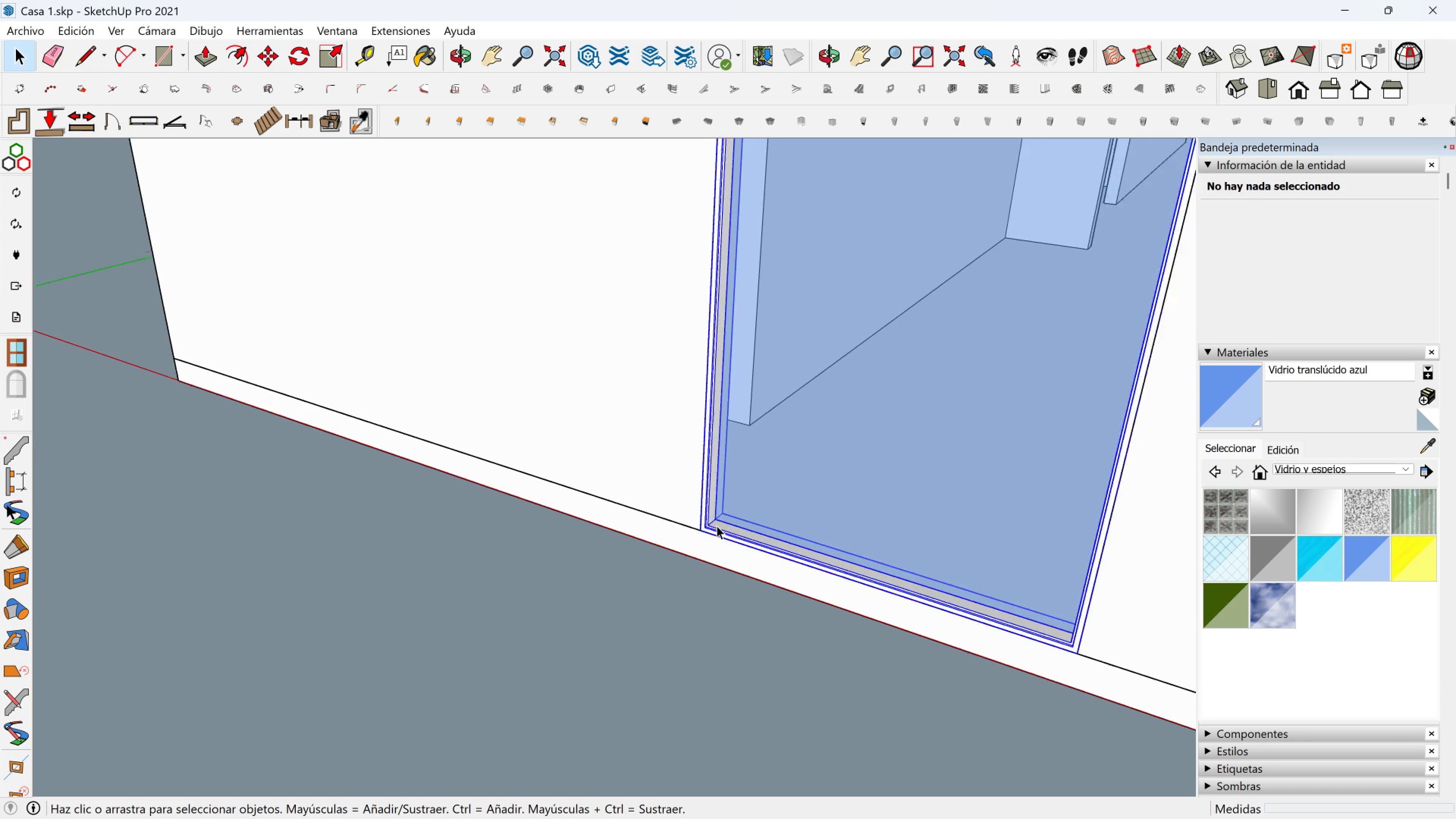 
scroll: coordinate [717, 526], scroll_direction: up, amount: 3.0
 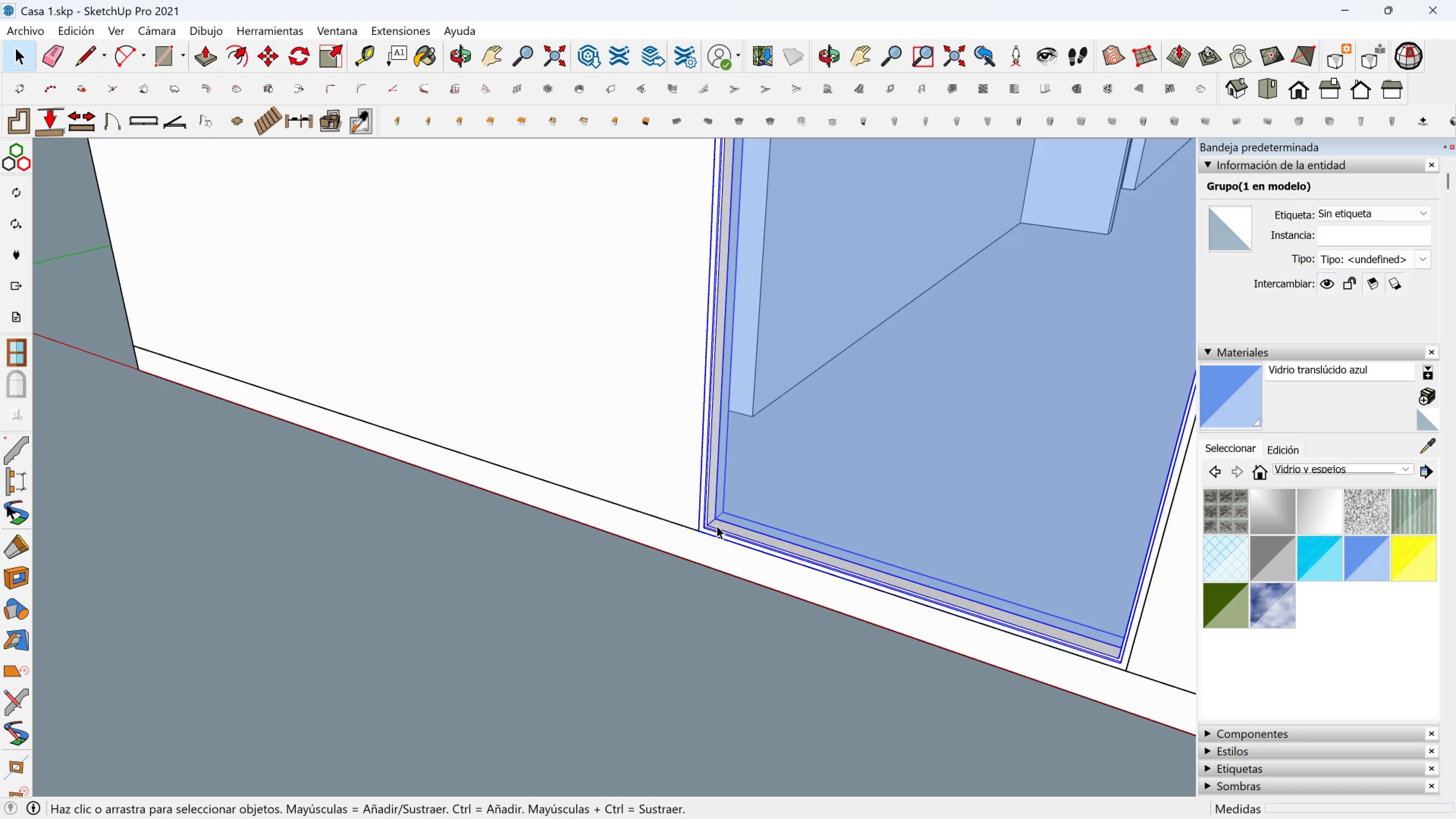 
double_click([717, 526])
 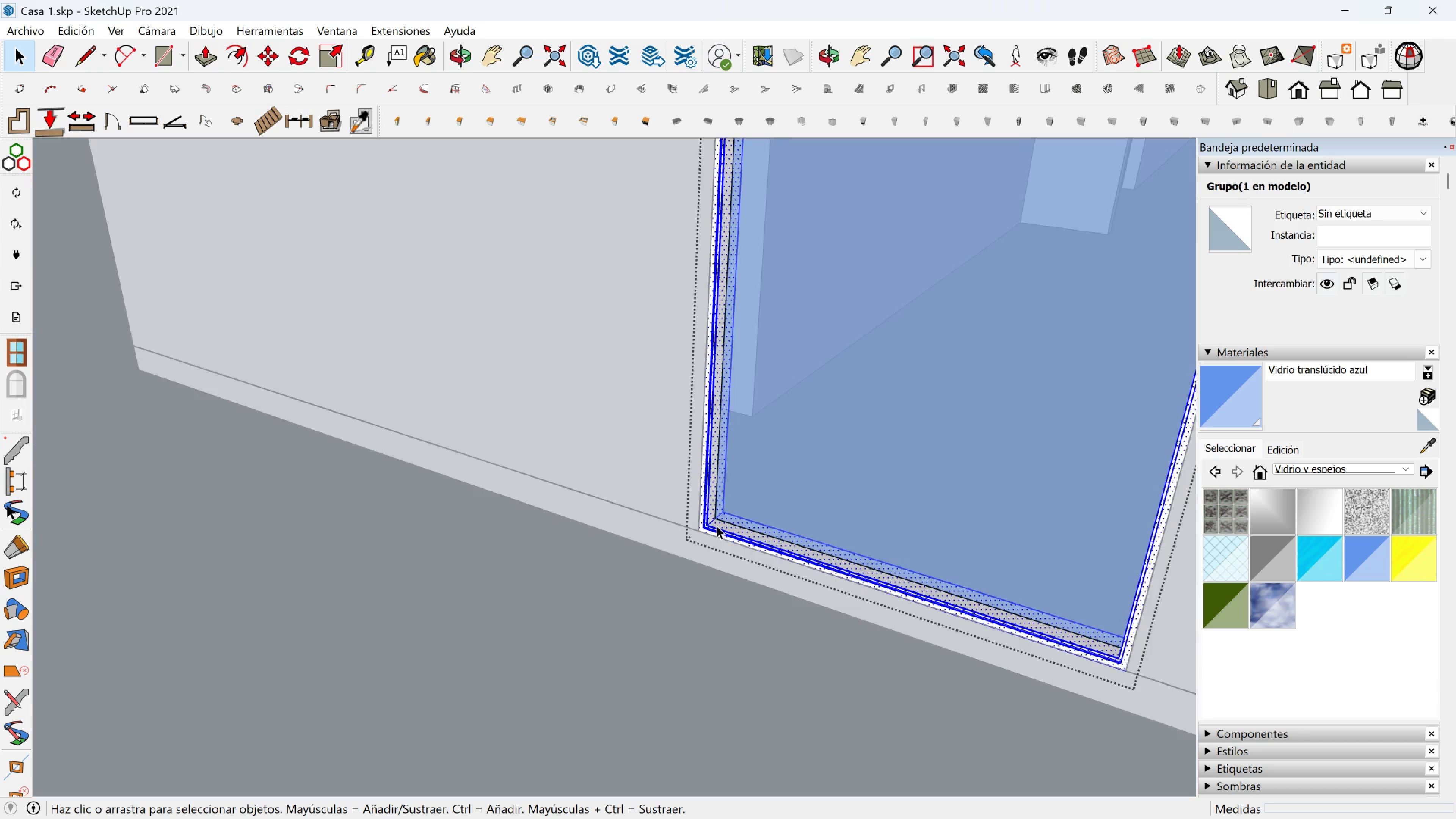 
triple_click([717, 526])
 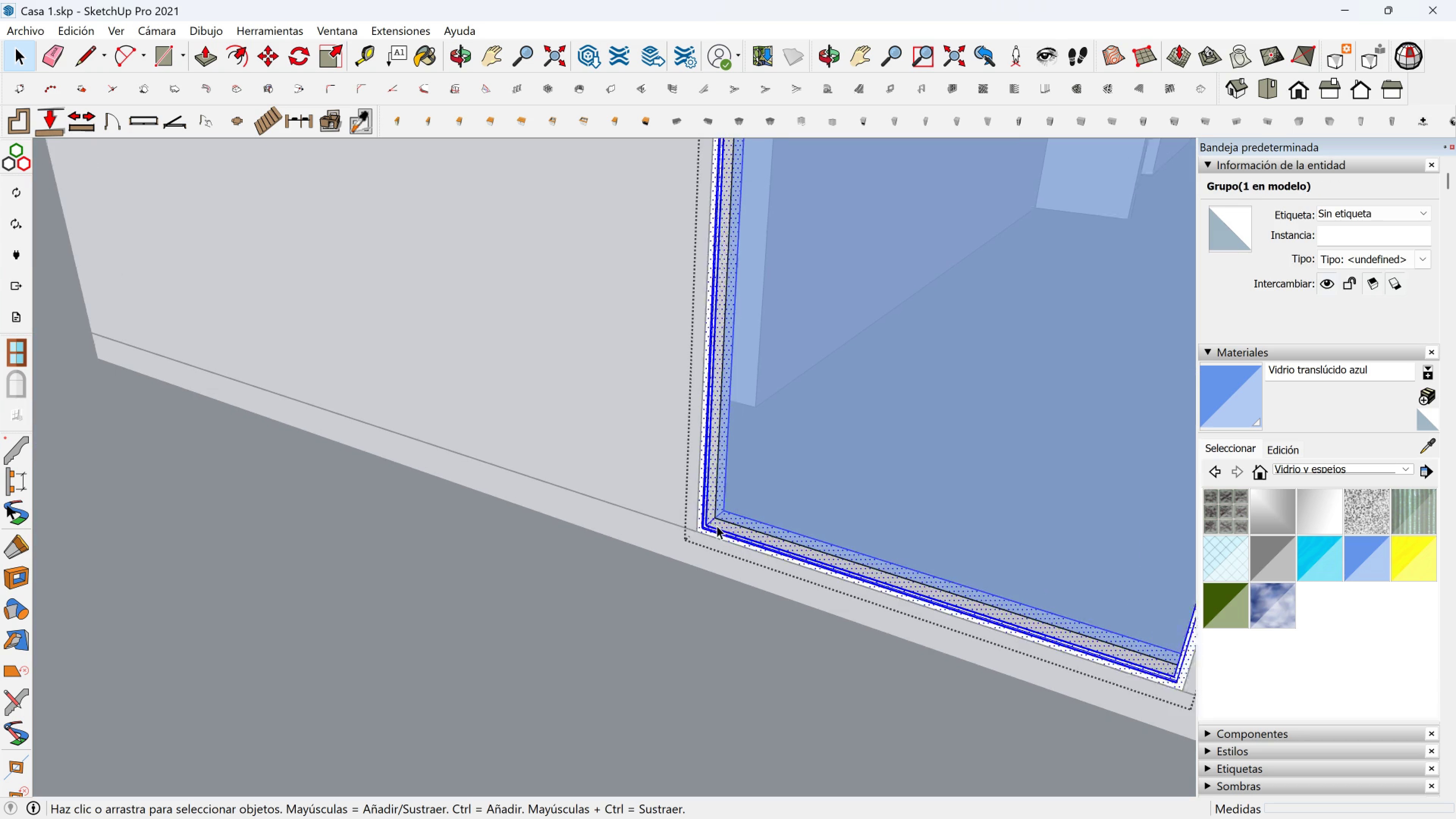 
scroll: coordinate [717, 526], scroll_direction: up, amount: 3.0
 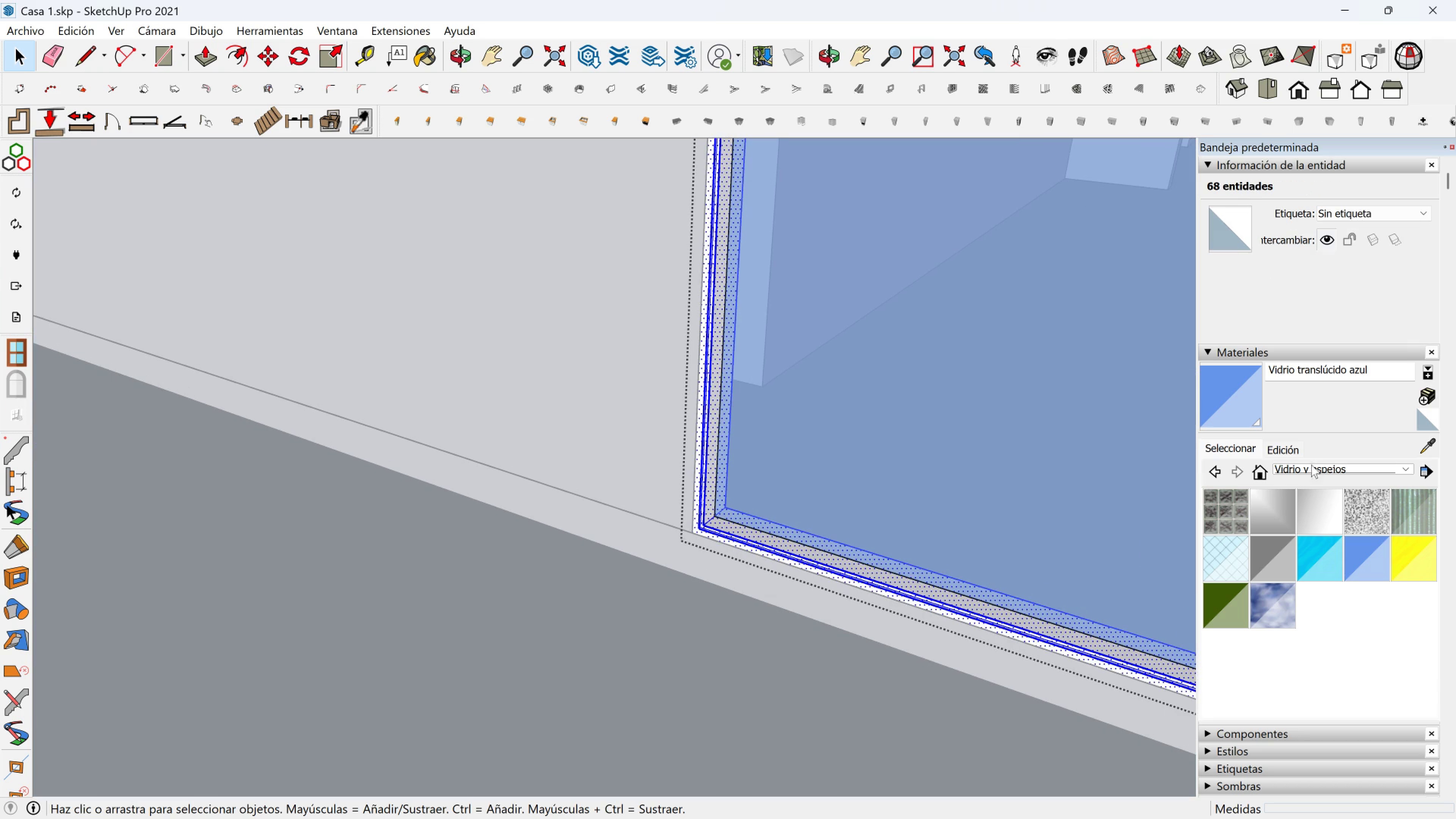 
left_click([1315, 463])
 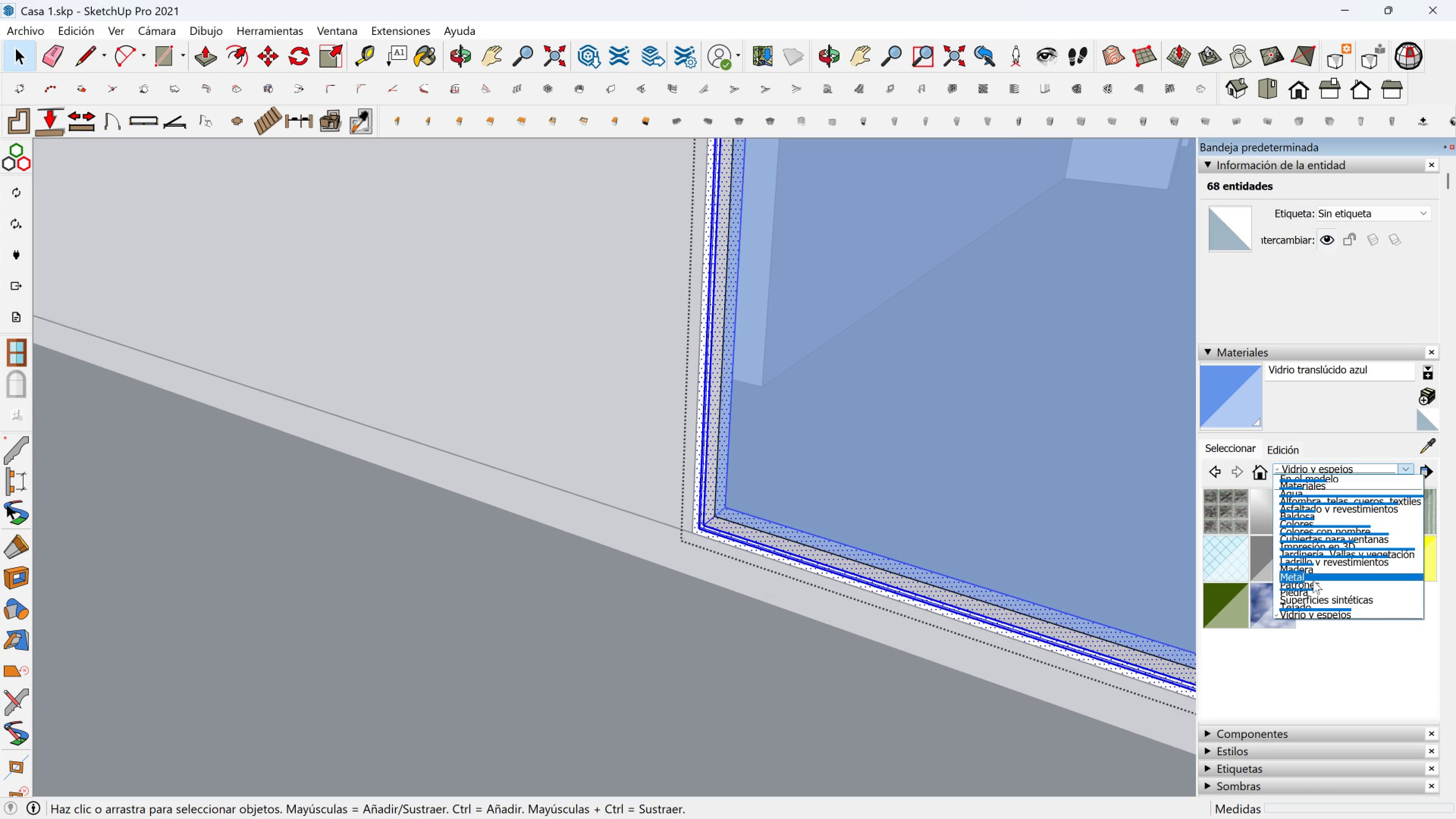 
left_click([1323, 577])
 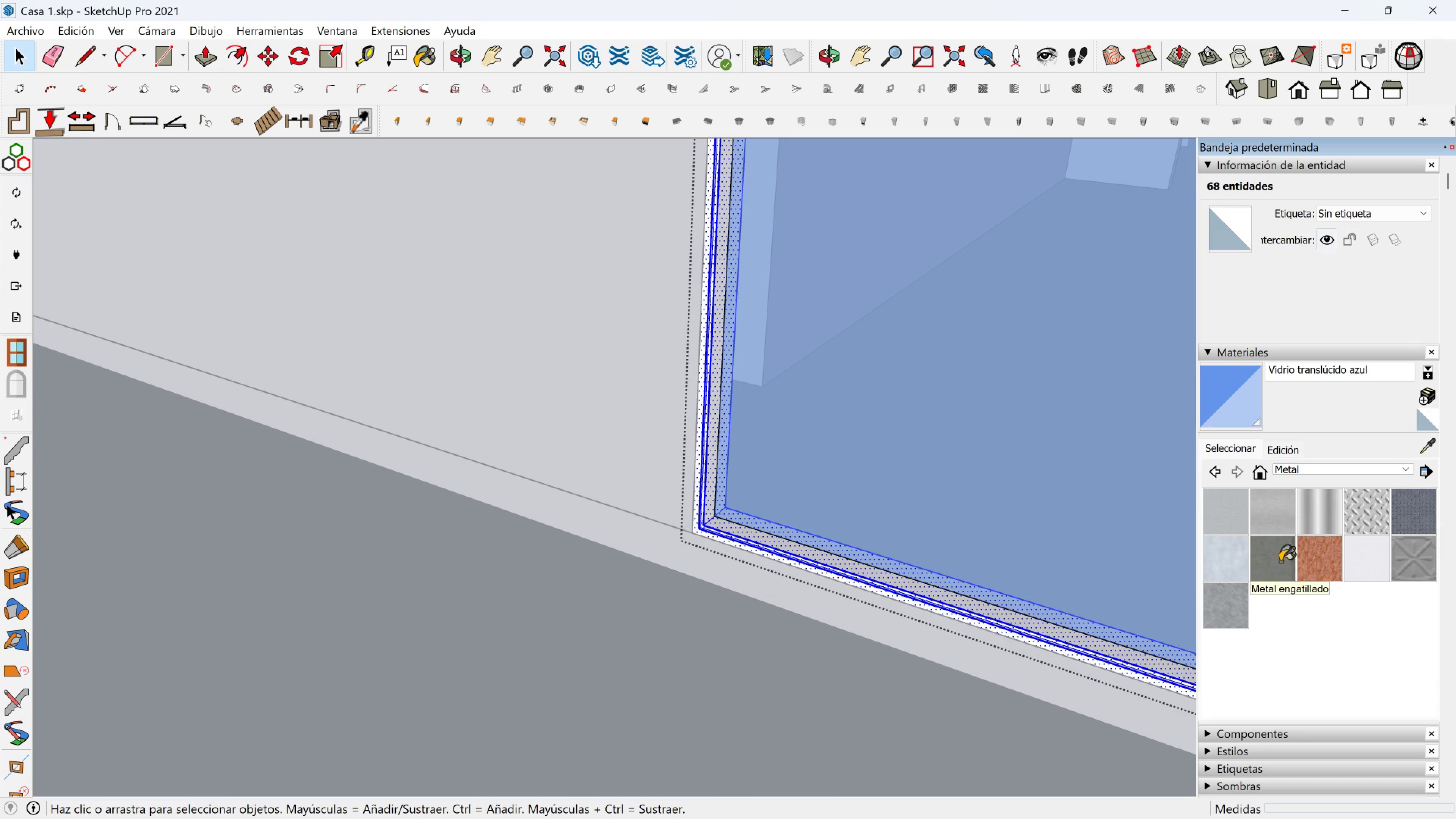 
left_click([1280, 562])
 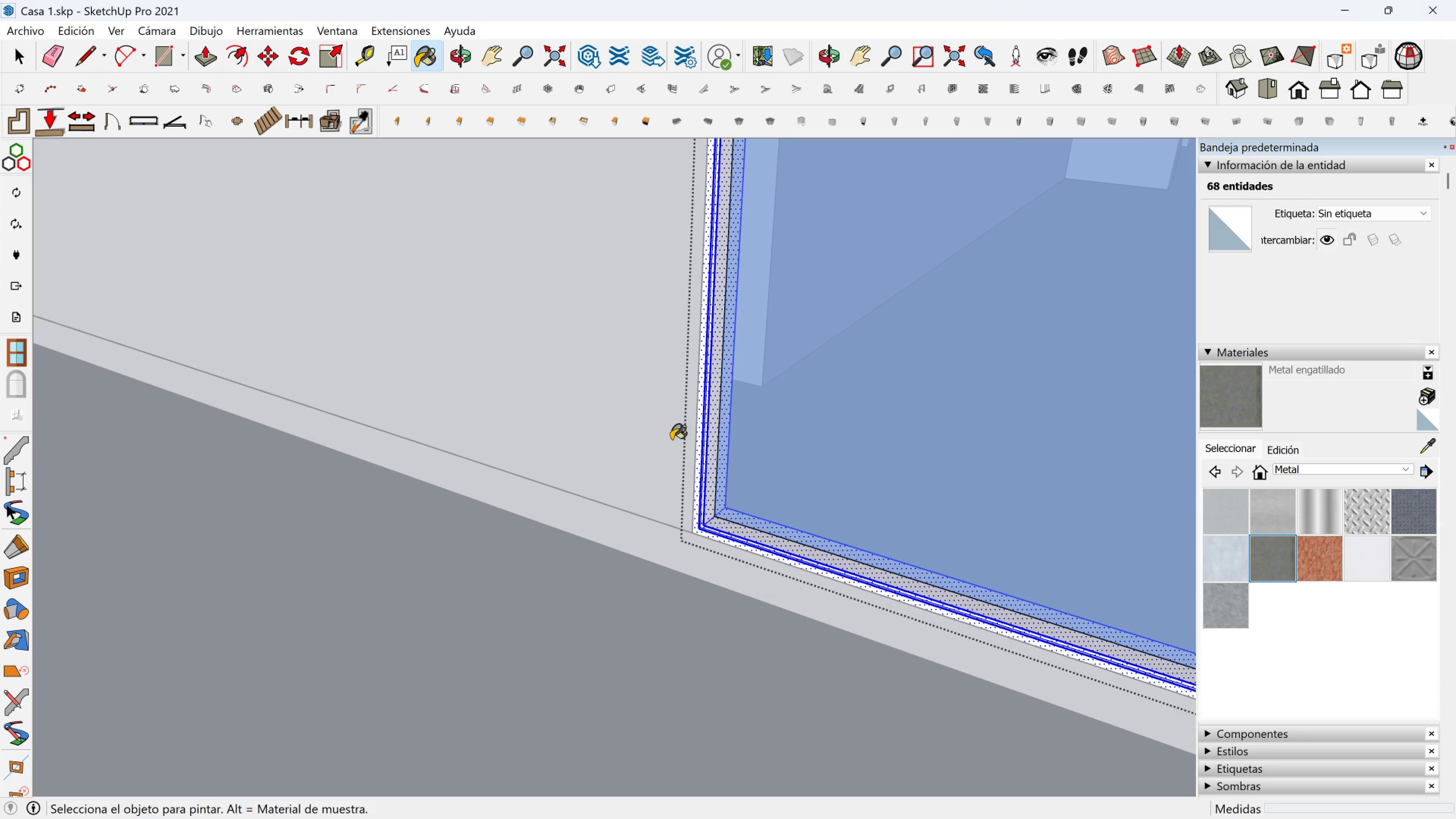 
left_click([702, 439])
 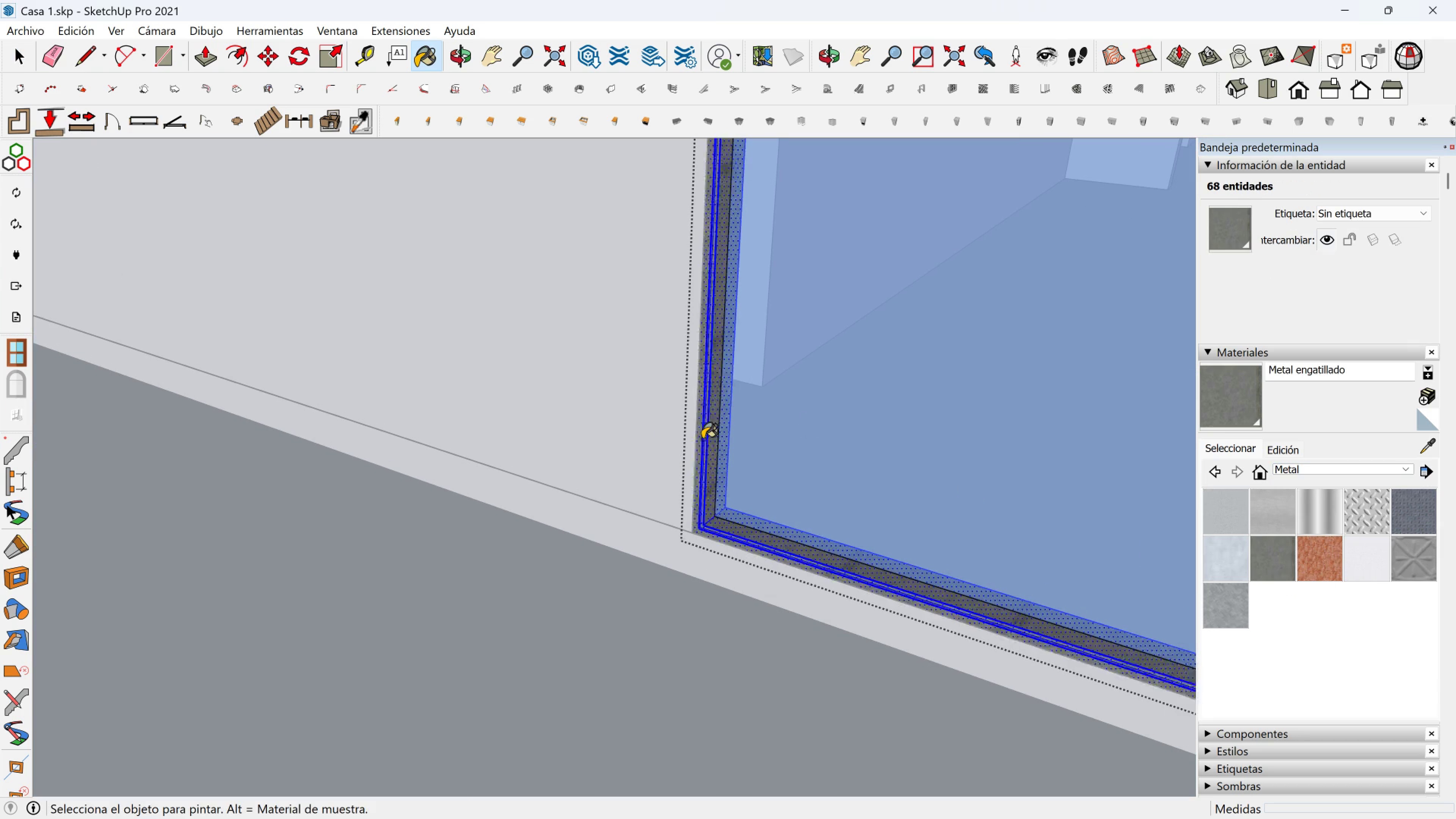 
scroll: coordinate [702, 439], scroll_direction: down, amount: 2.0
 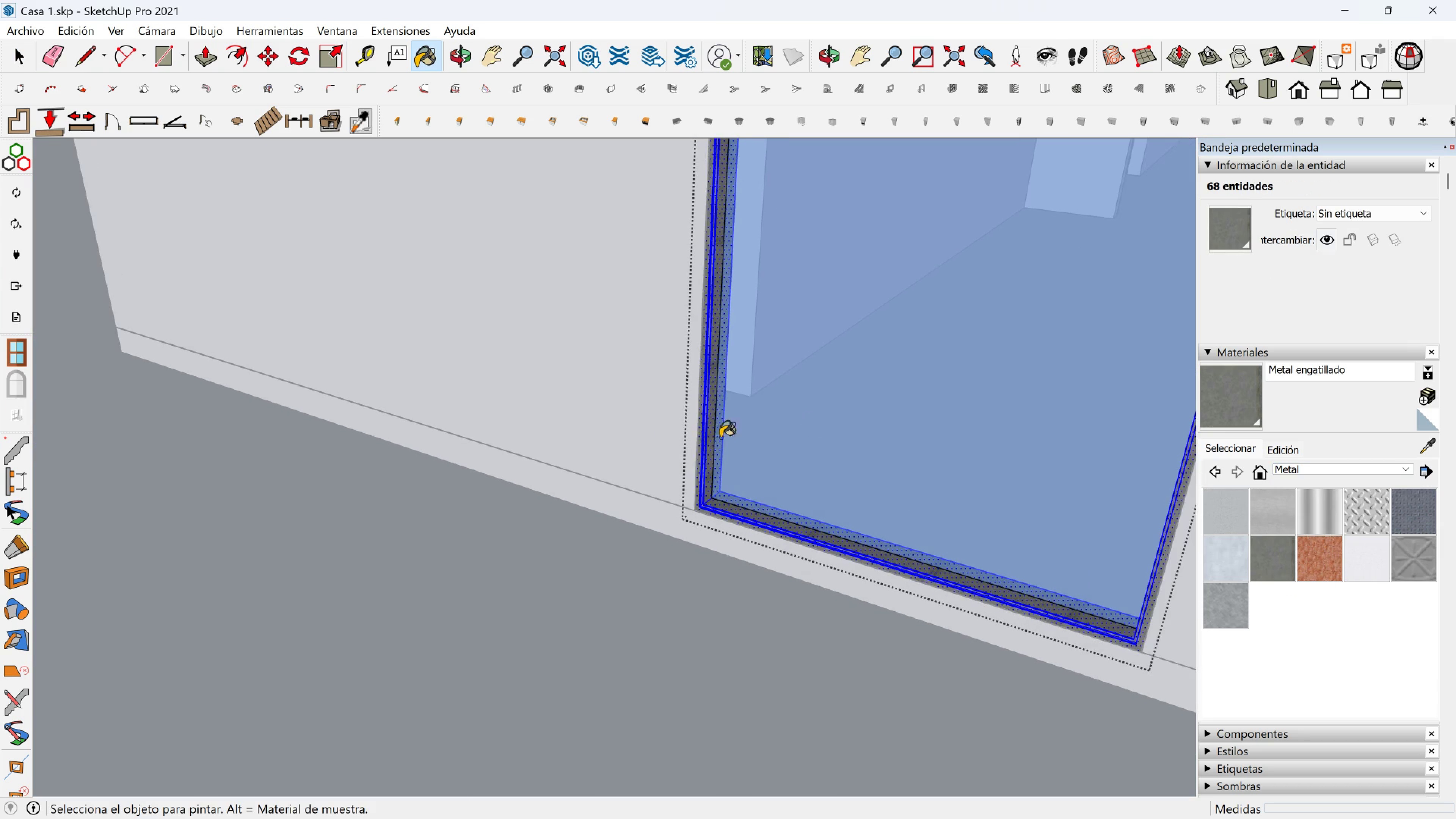 
key(Space)
 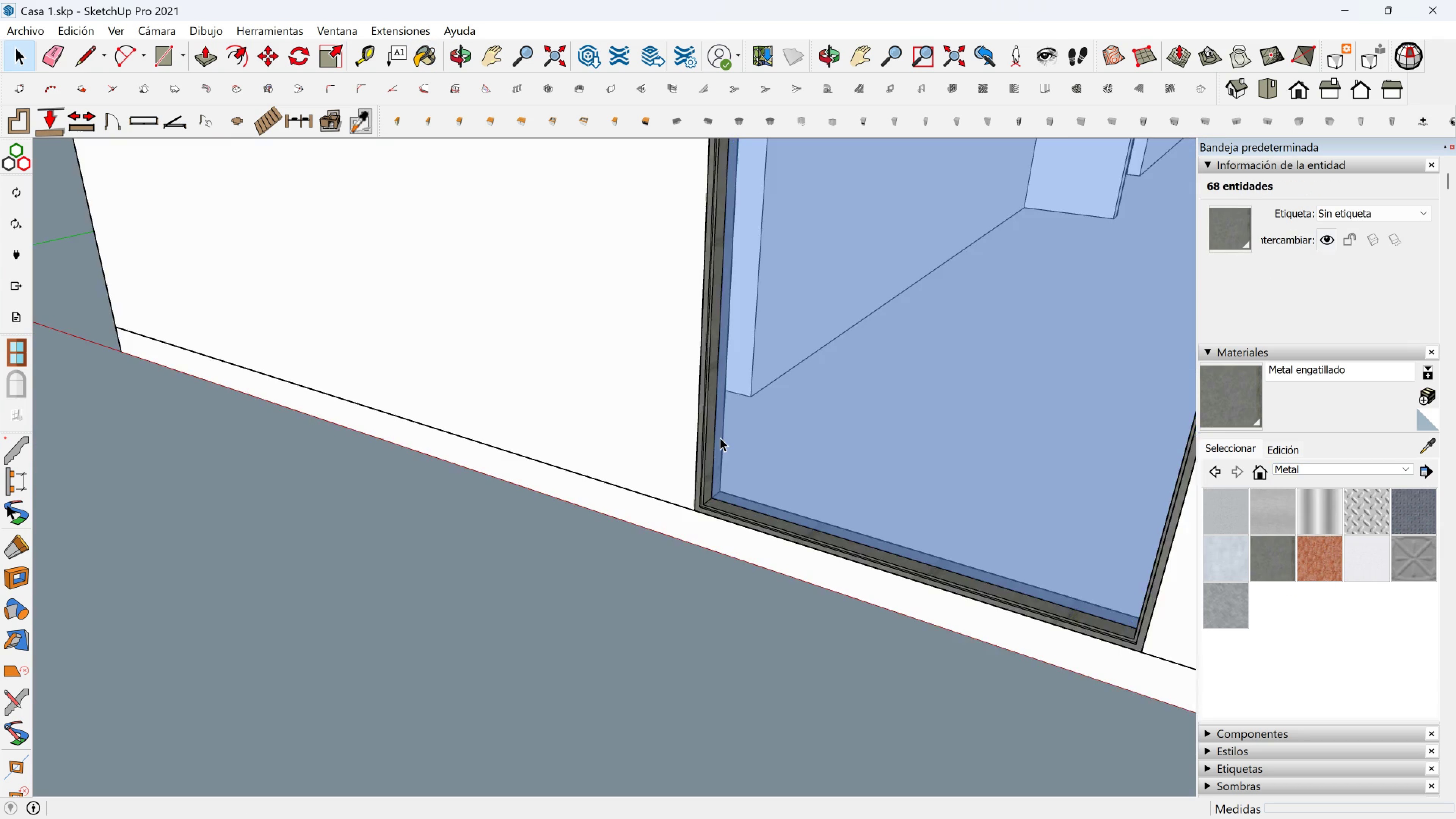 
key(Escape)
 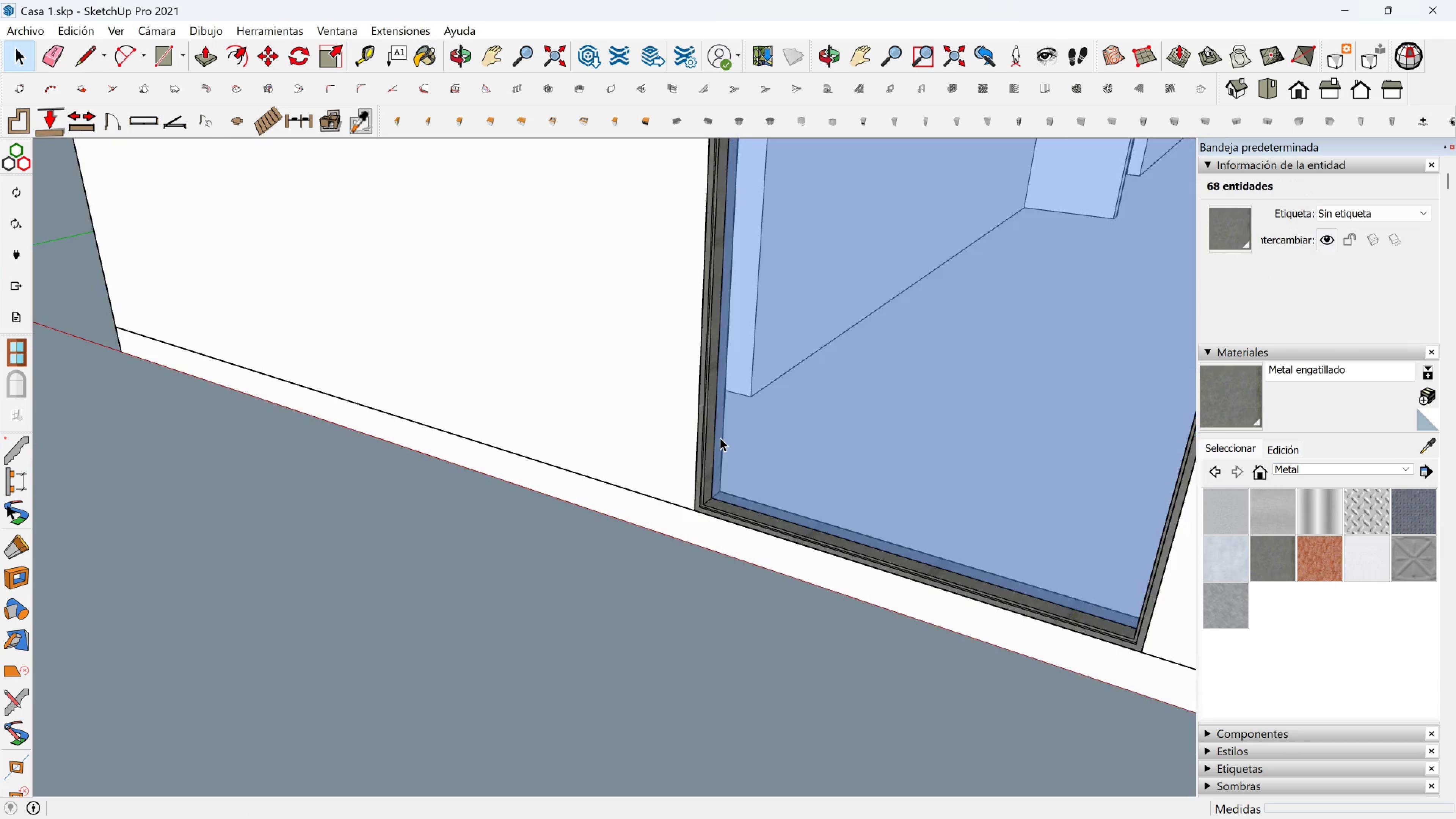 
key(Escape)
 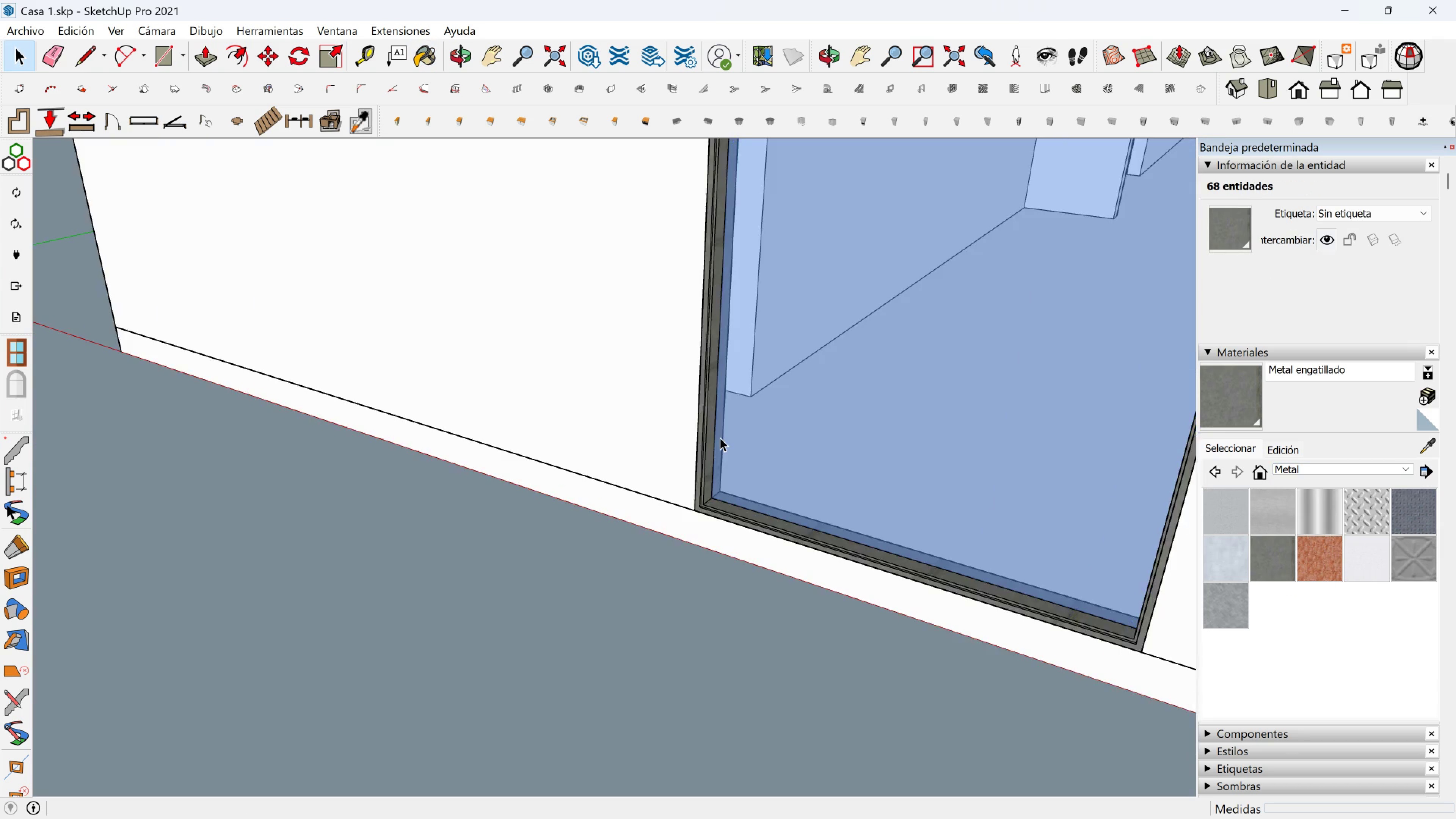 
scroll: coordinate [752, 448], scroll_direction: down, amount: 11.0
 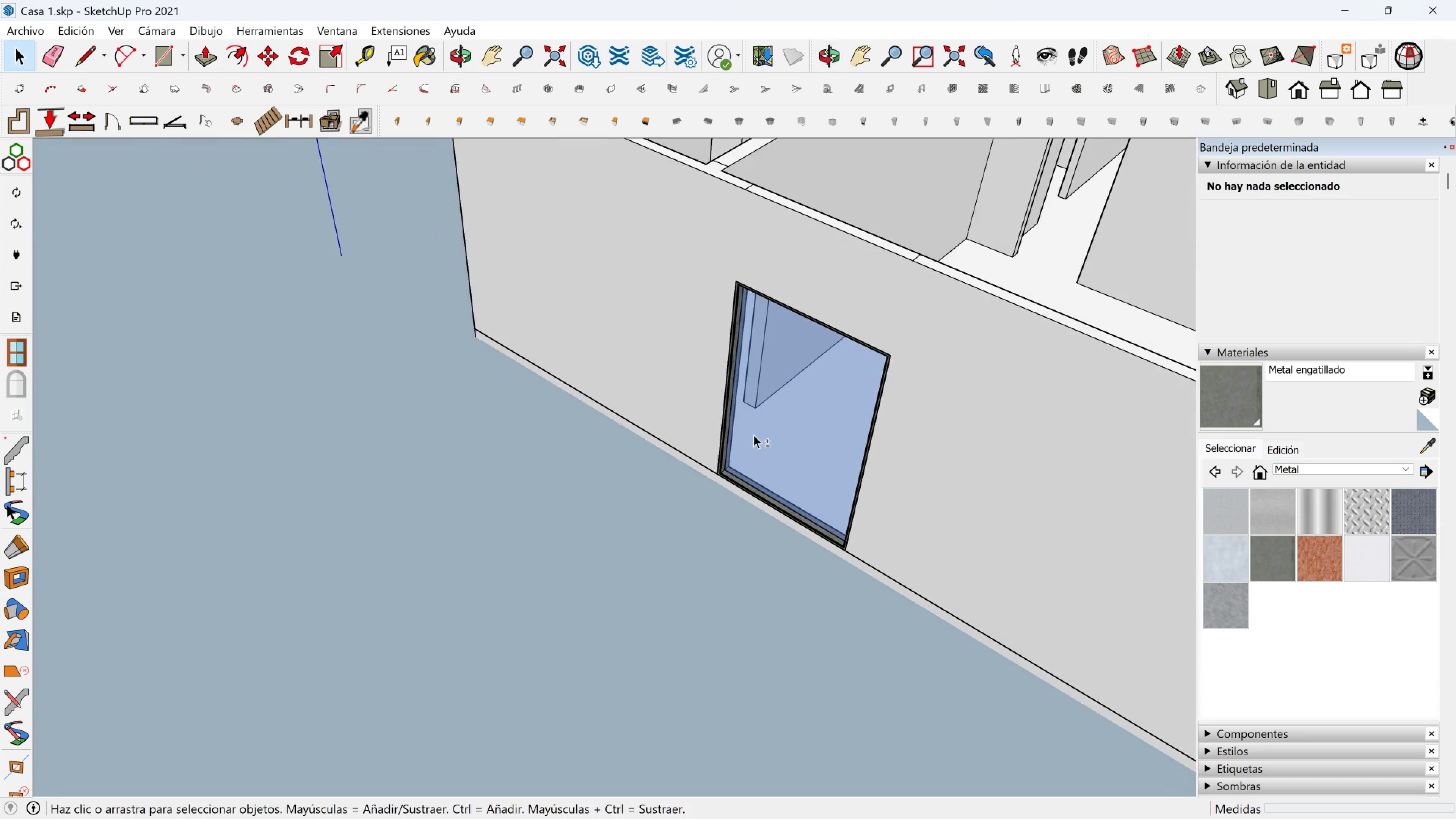 
hold_key(key=ShiftLeft, duration=0.35)
 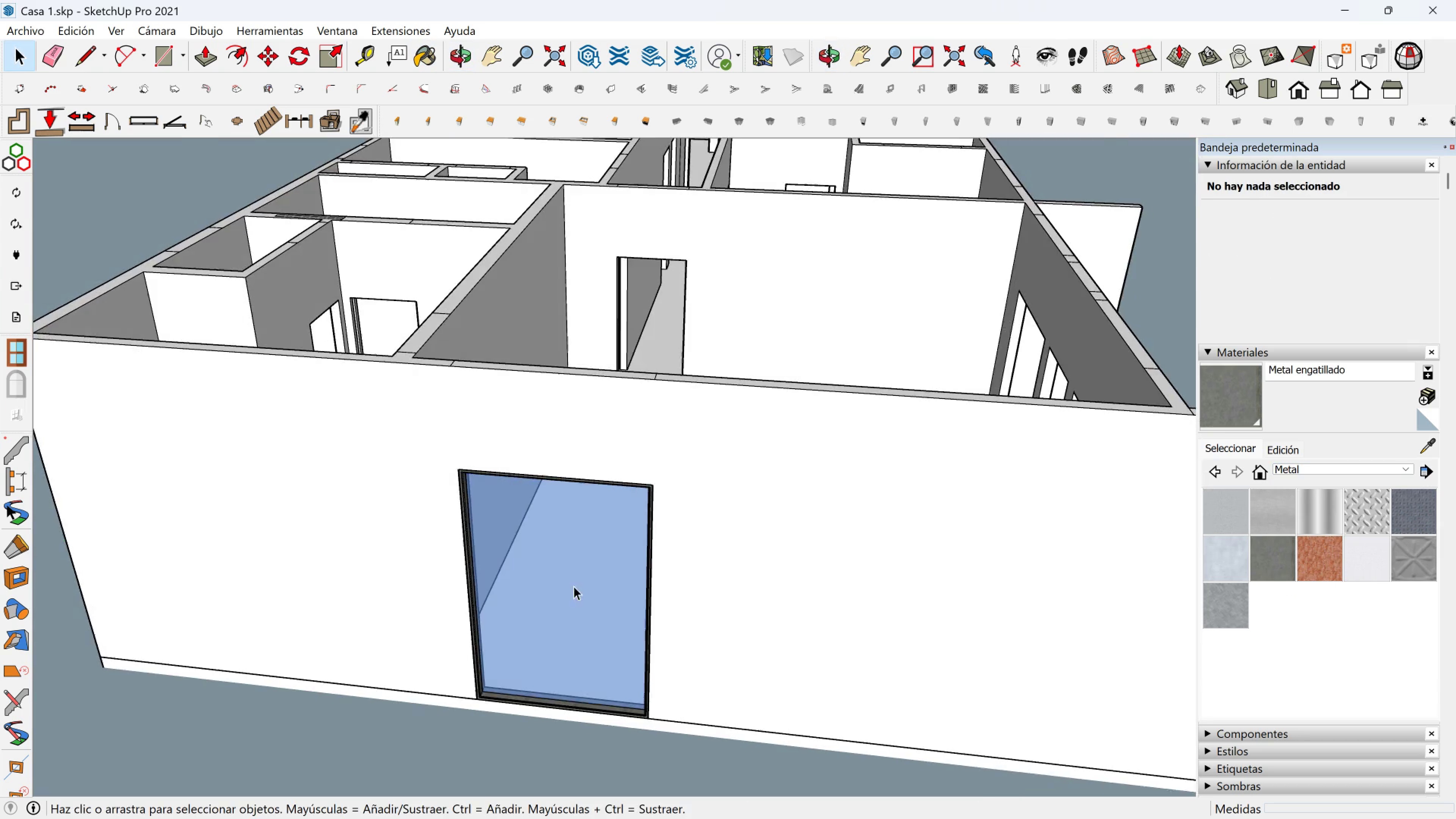 
scroll: coordinate [512, 654], scroll_direction: down, amount: 1.0
 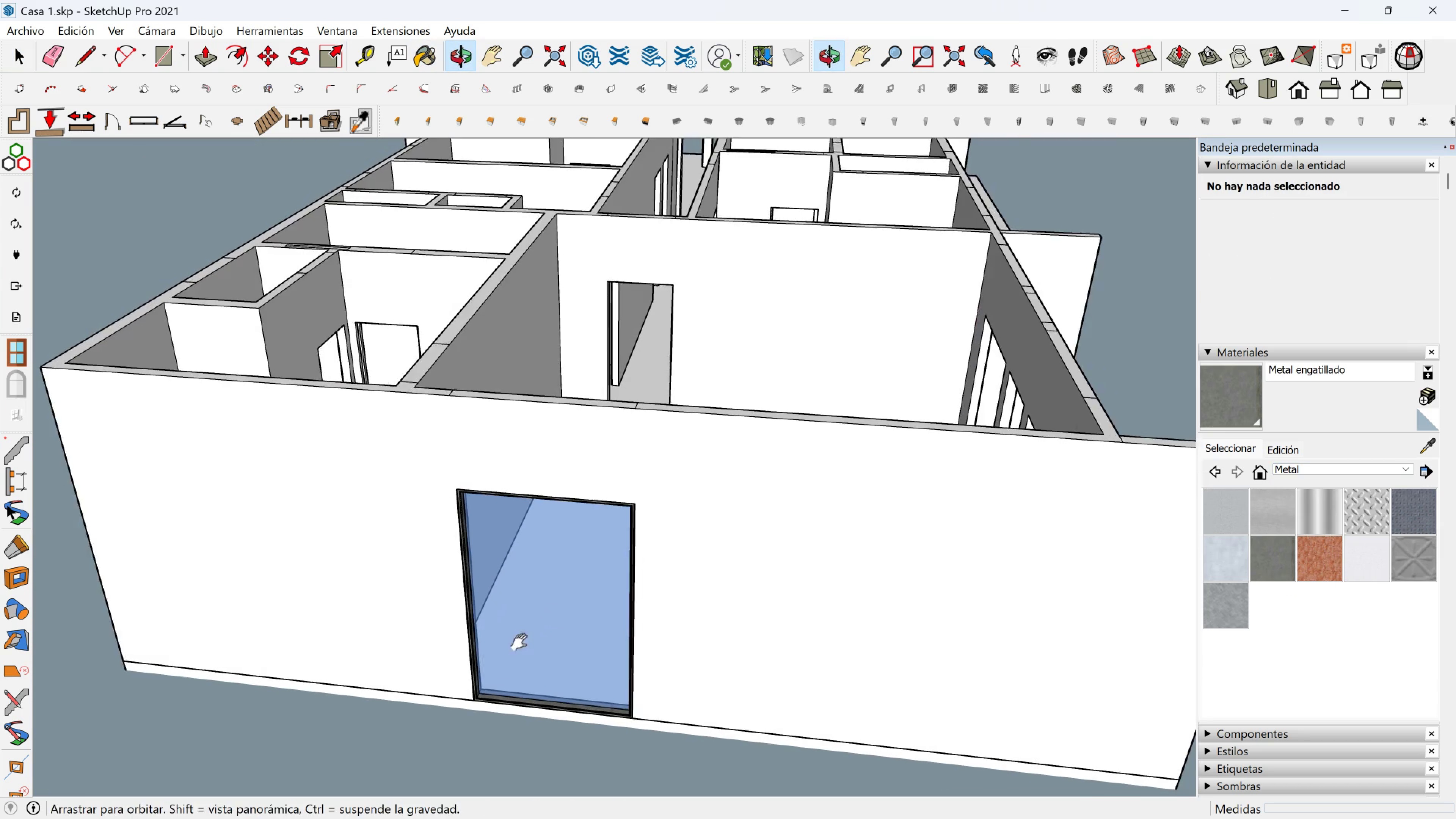 
key(Shift+ShiftLeft)
 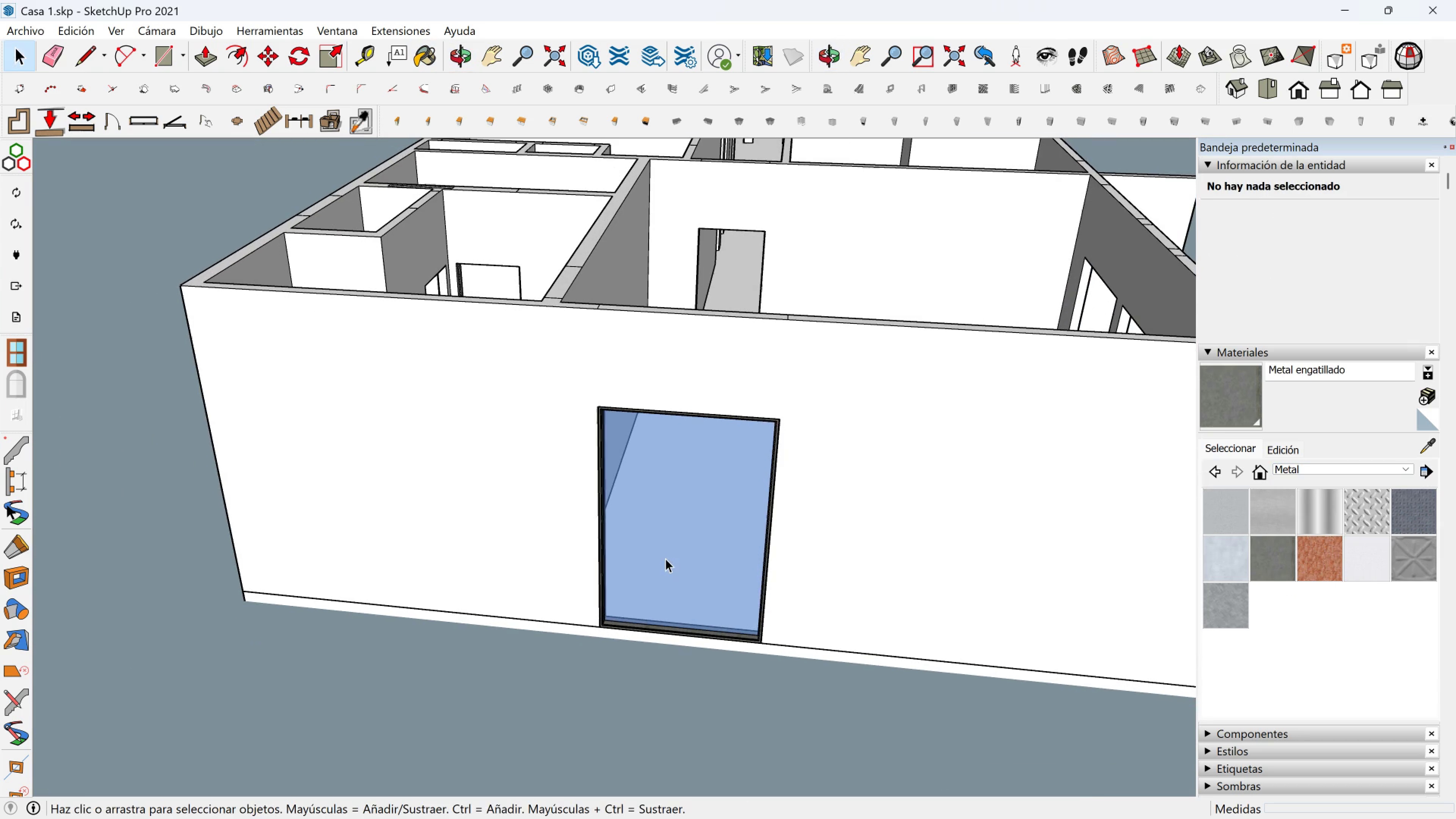 
left_click([665, 559])
 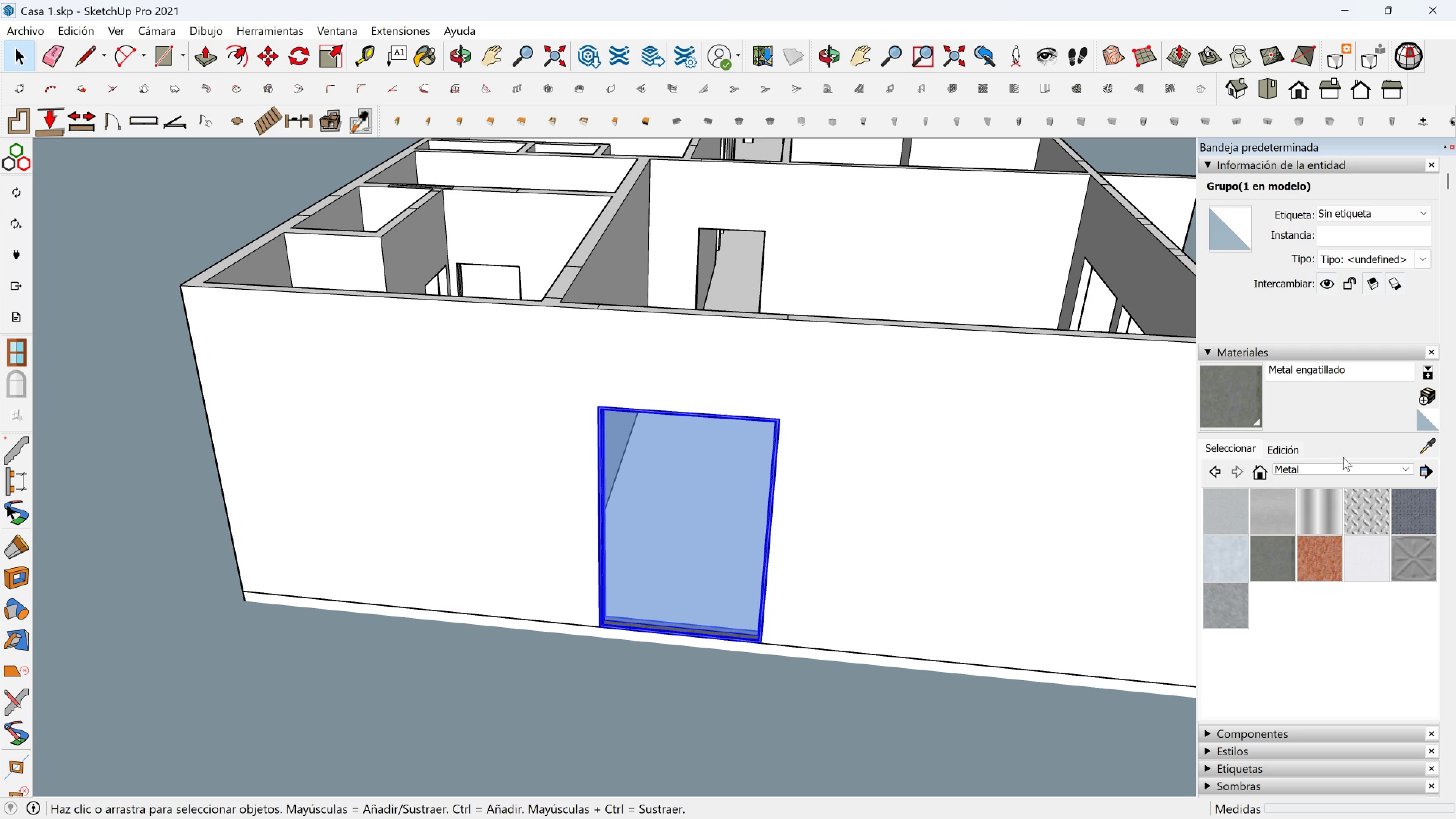 
left_click([1344, 464])
 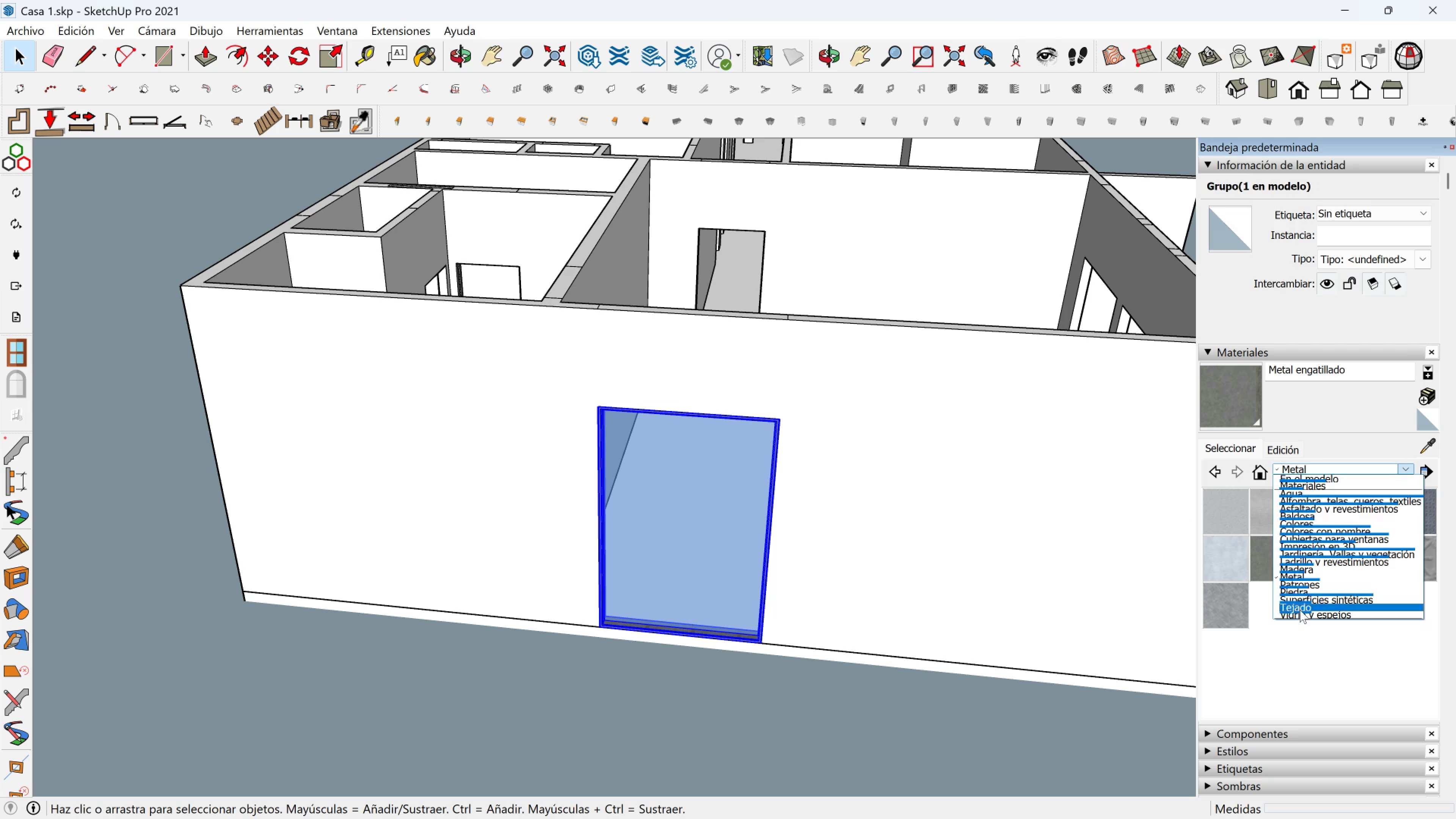 
left_click([1304, 615])
 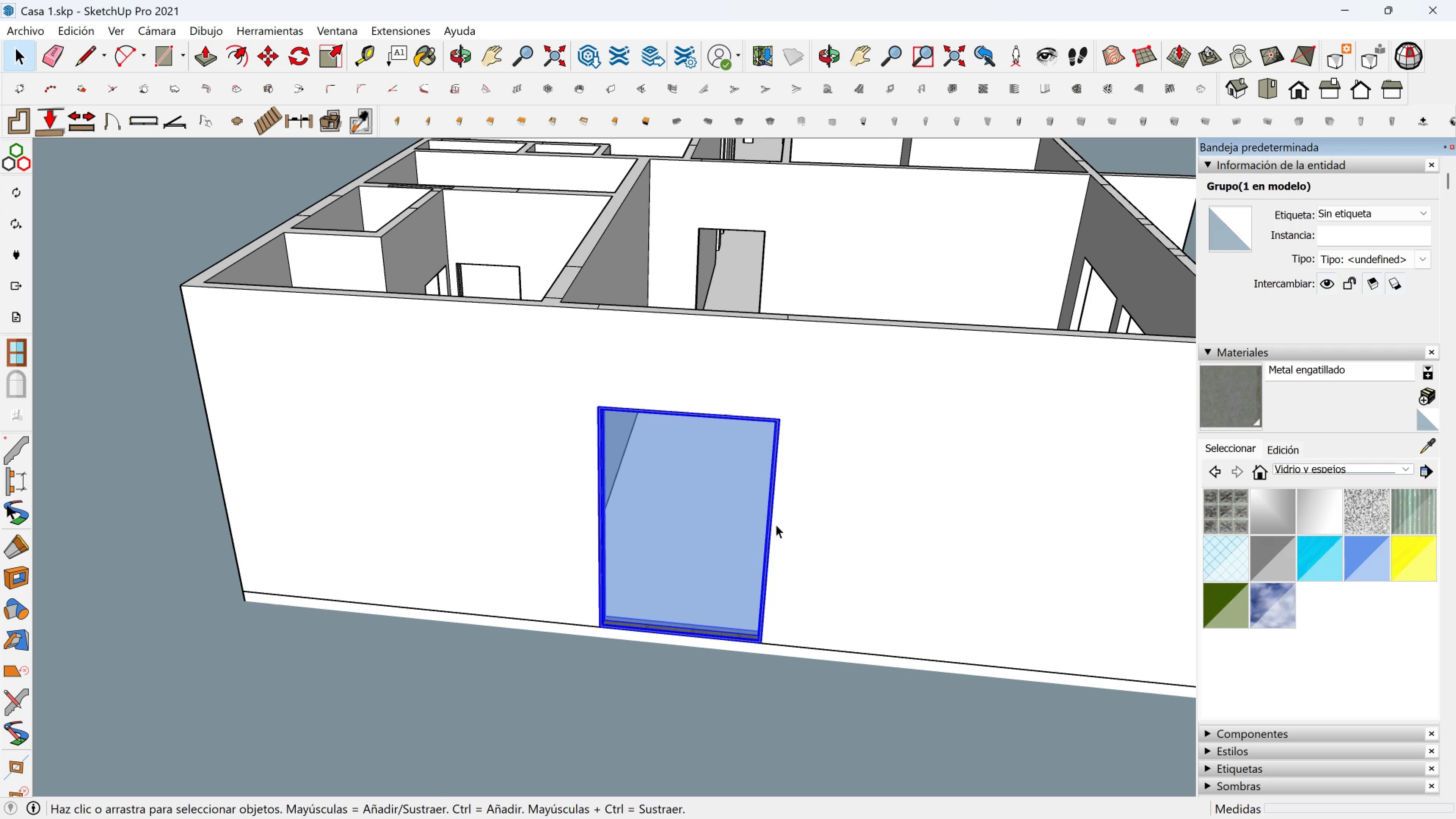 
double_click([734, 515])
 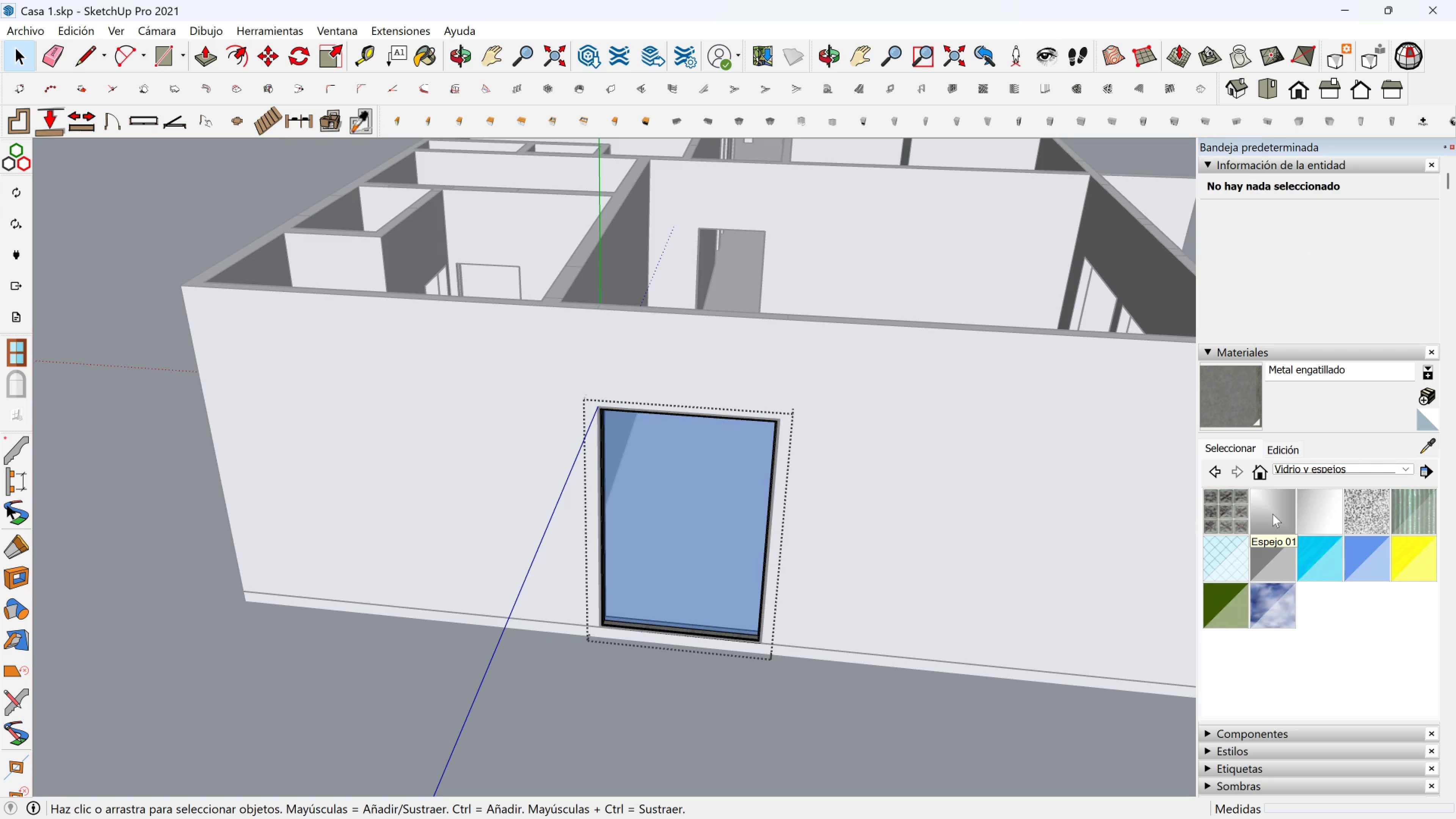 
left_click([1272, 514])
 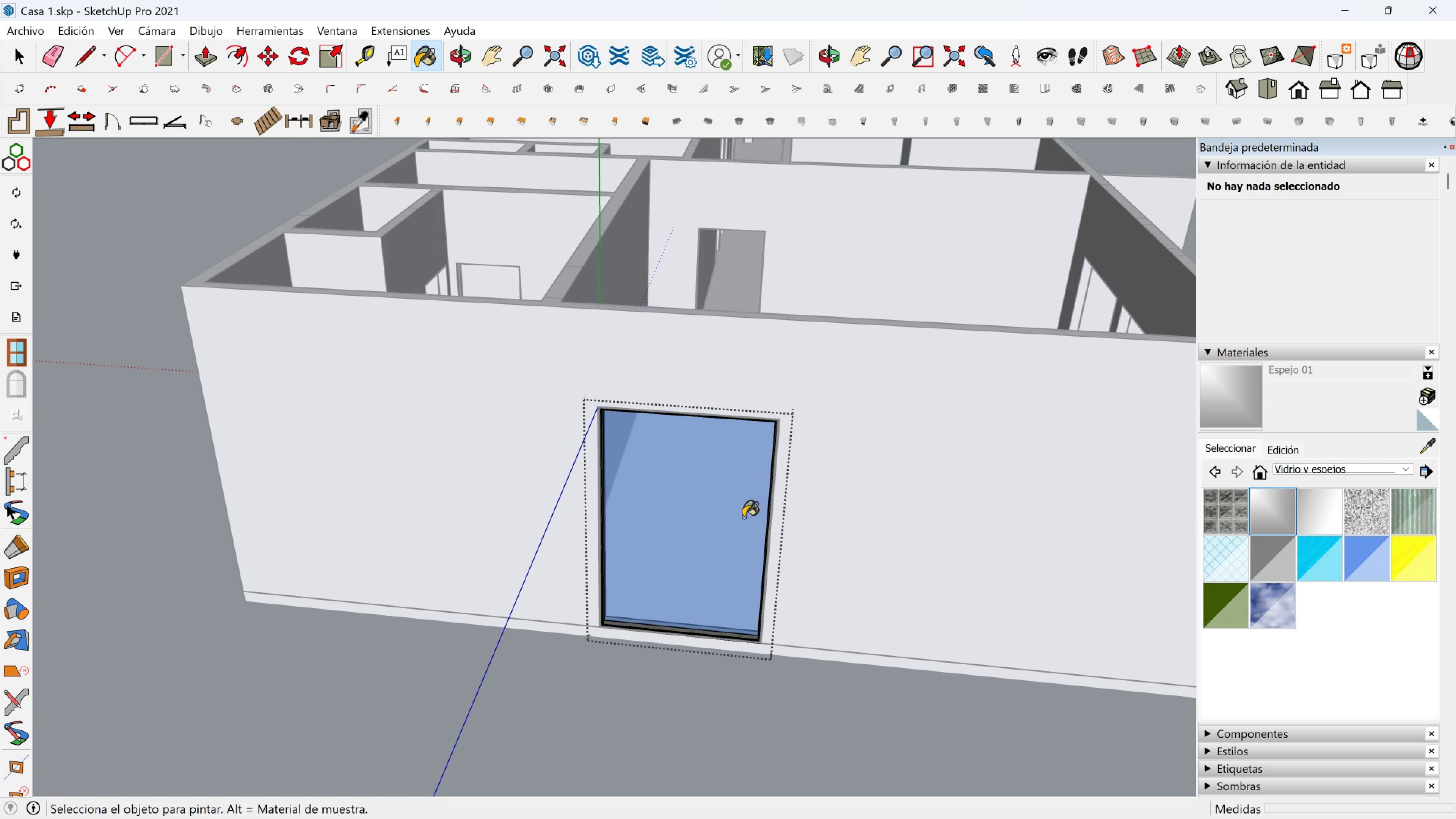 
left_click([743, 517])
 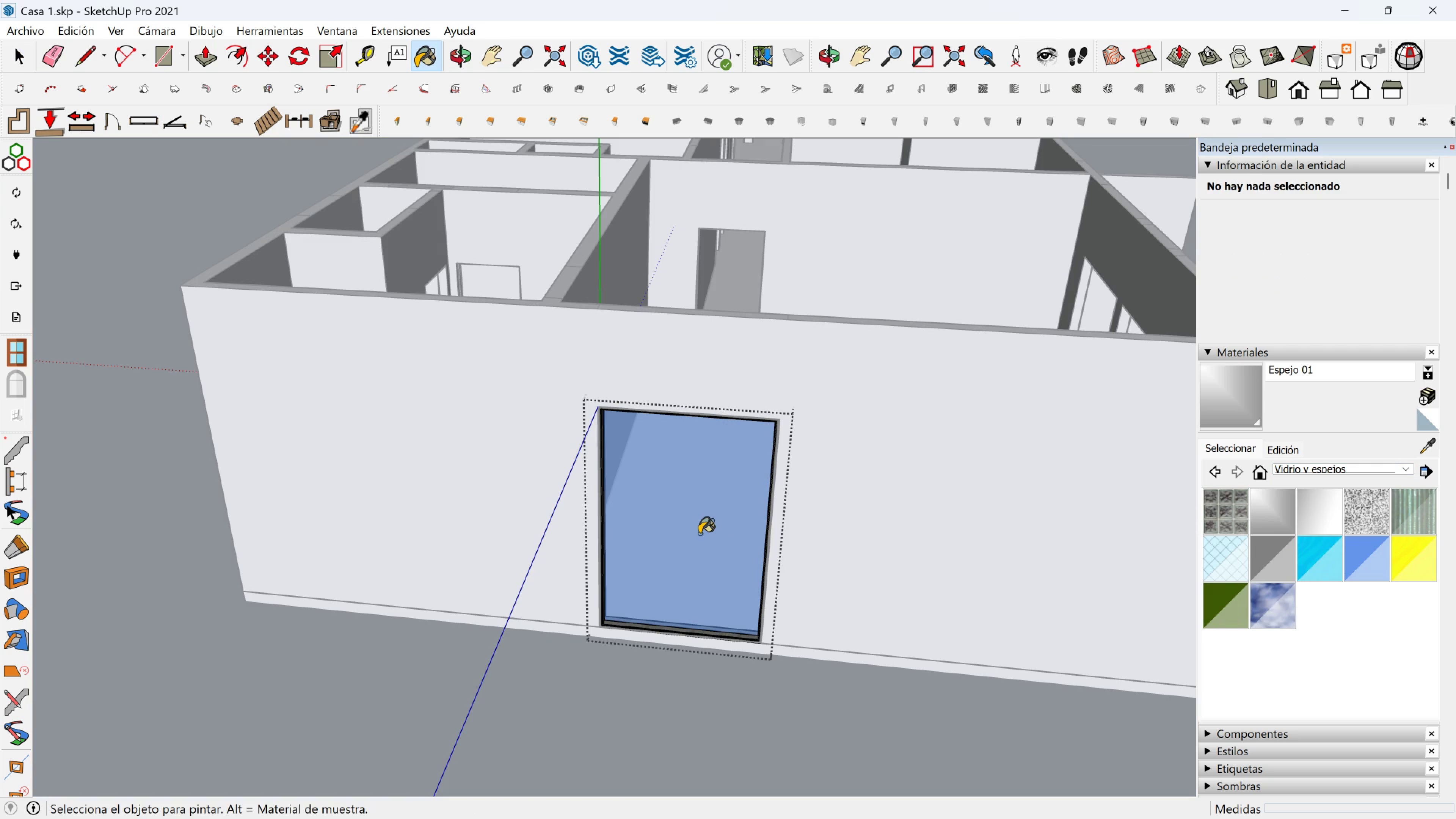 
left_click([700, 534])
 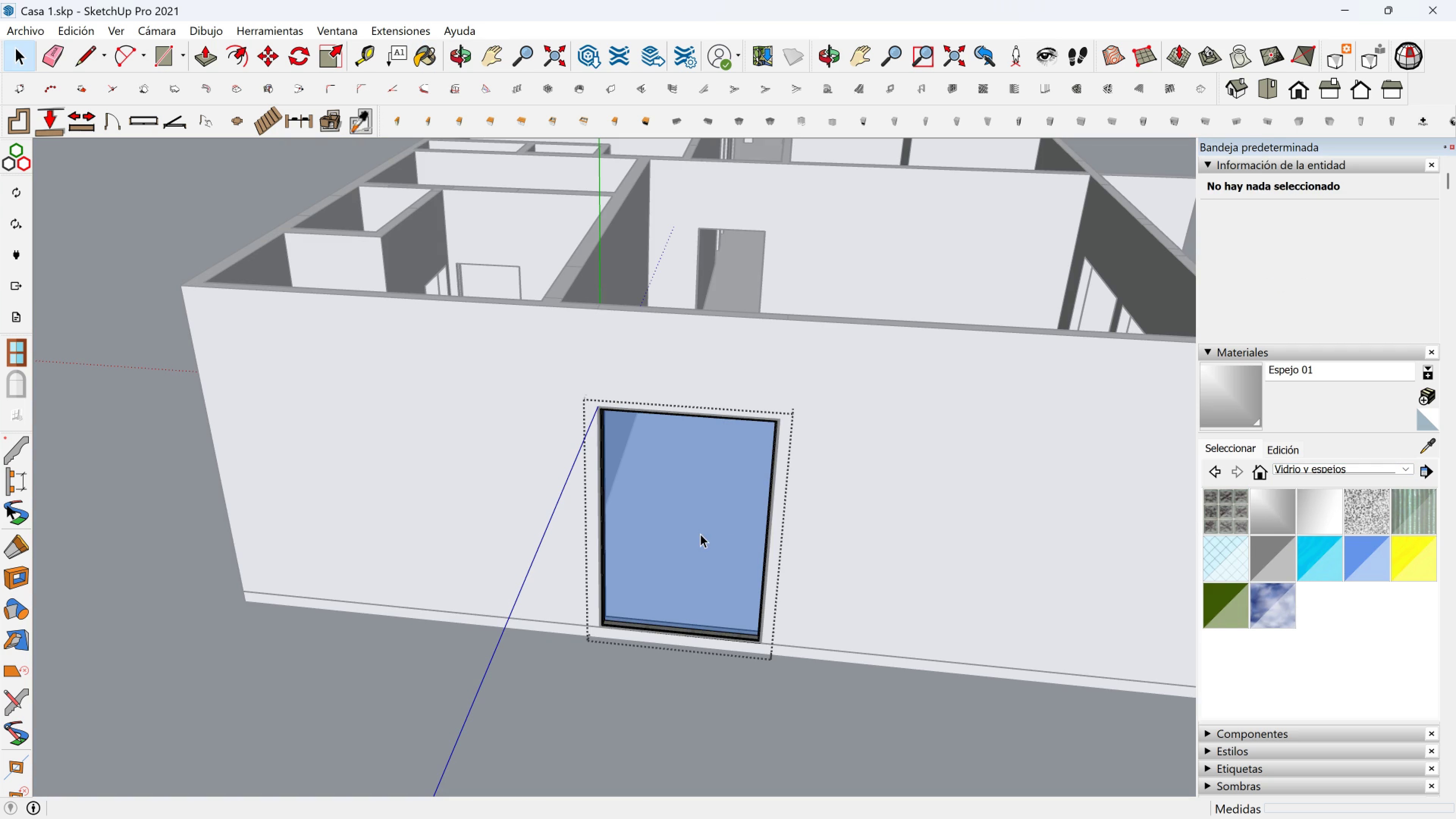 
key(Space)
 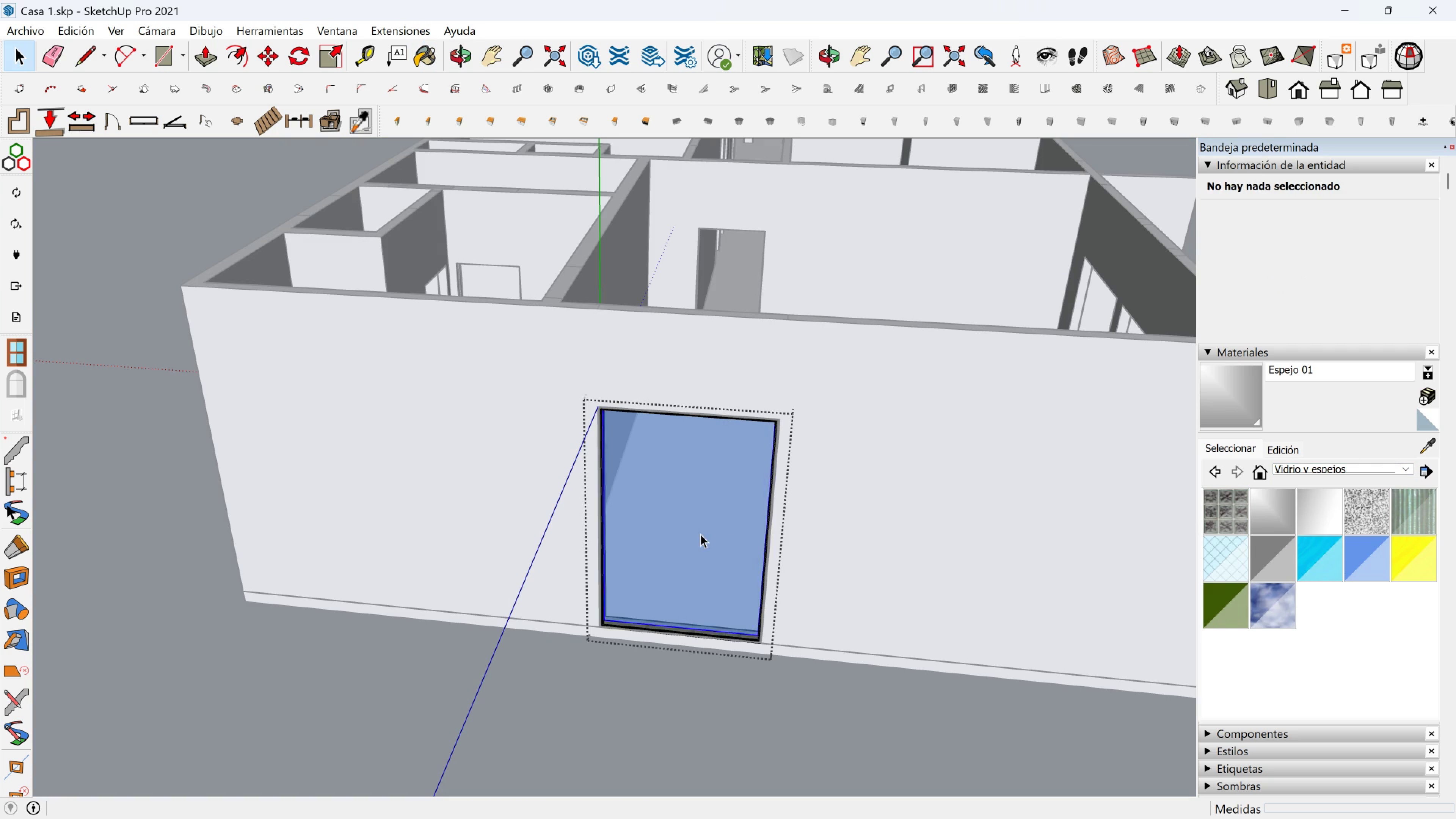 
double_click([700, 534])
 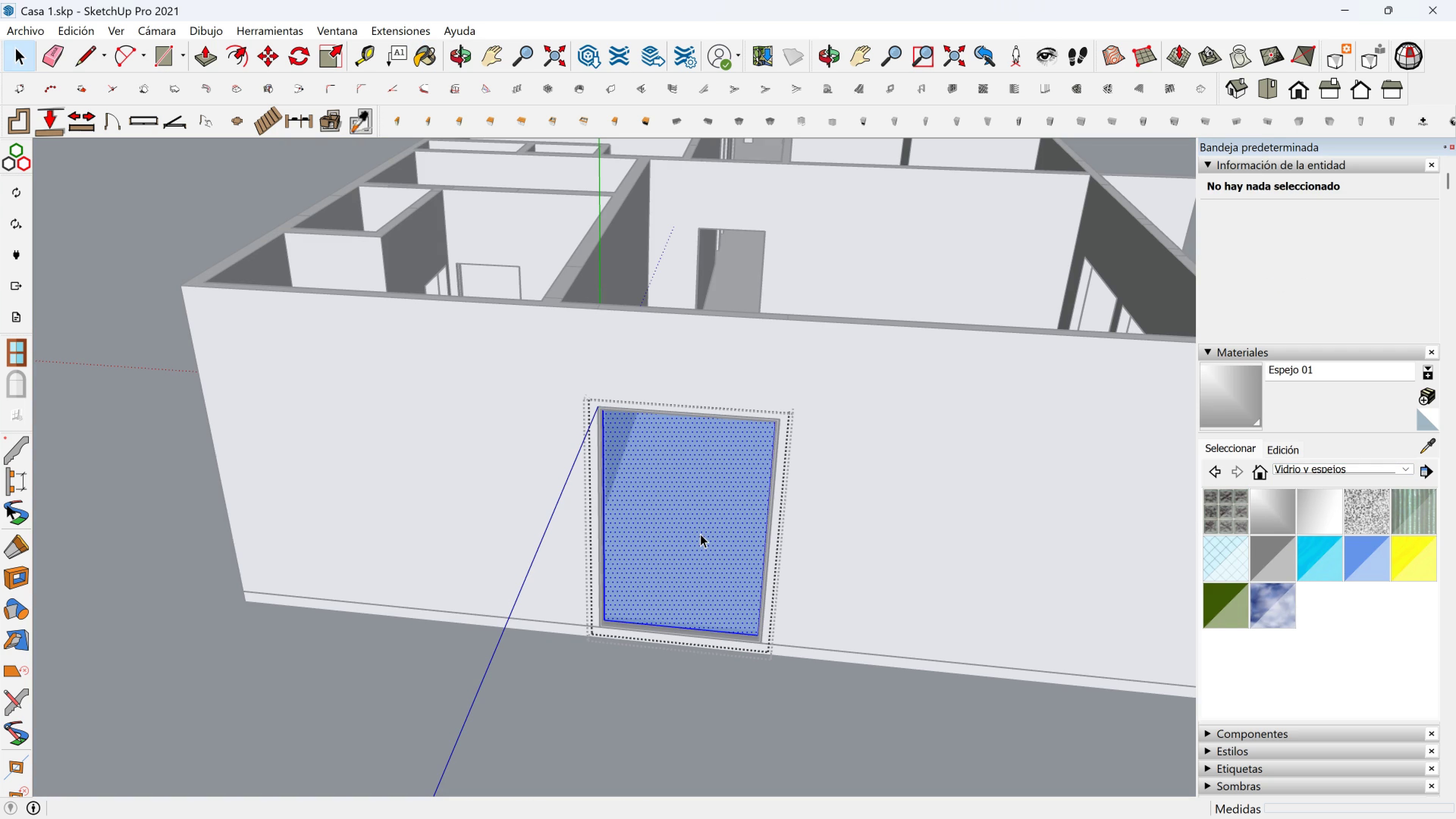 
triple_click([700, 534])
 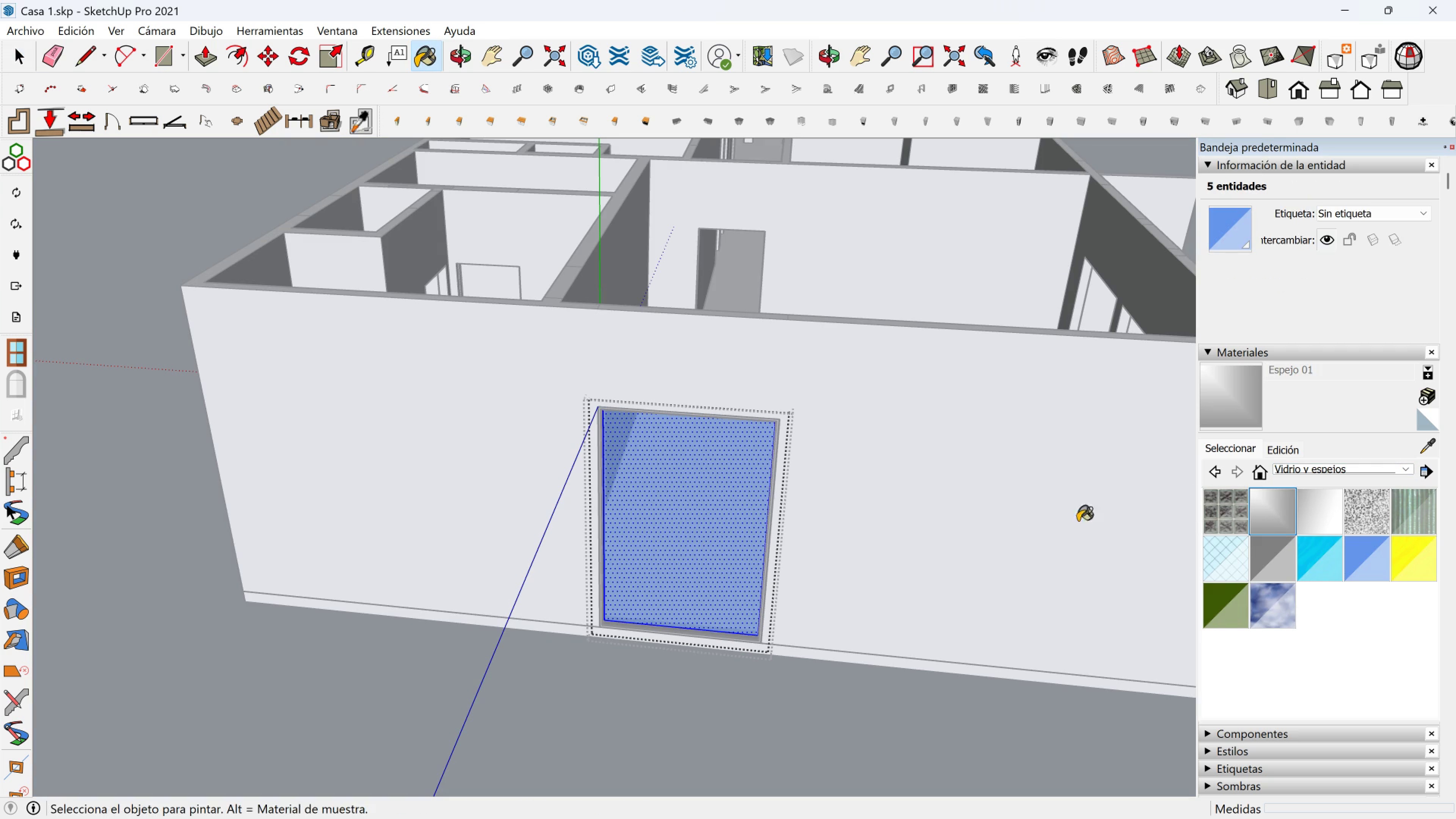 
double_click([713, 517])
 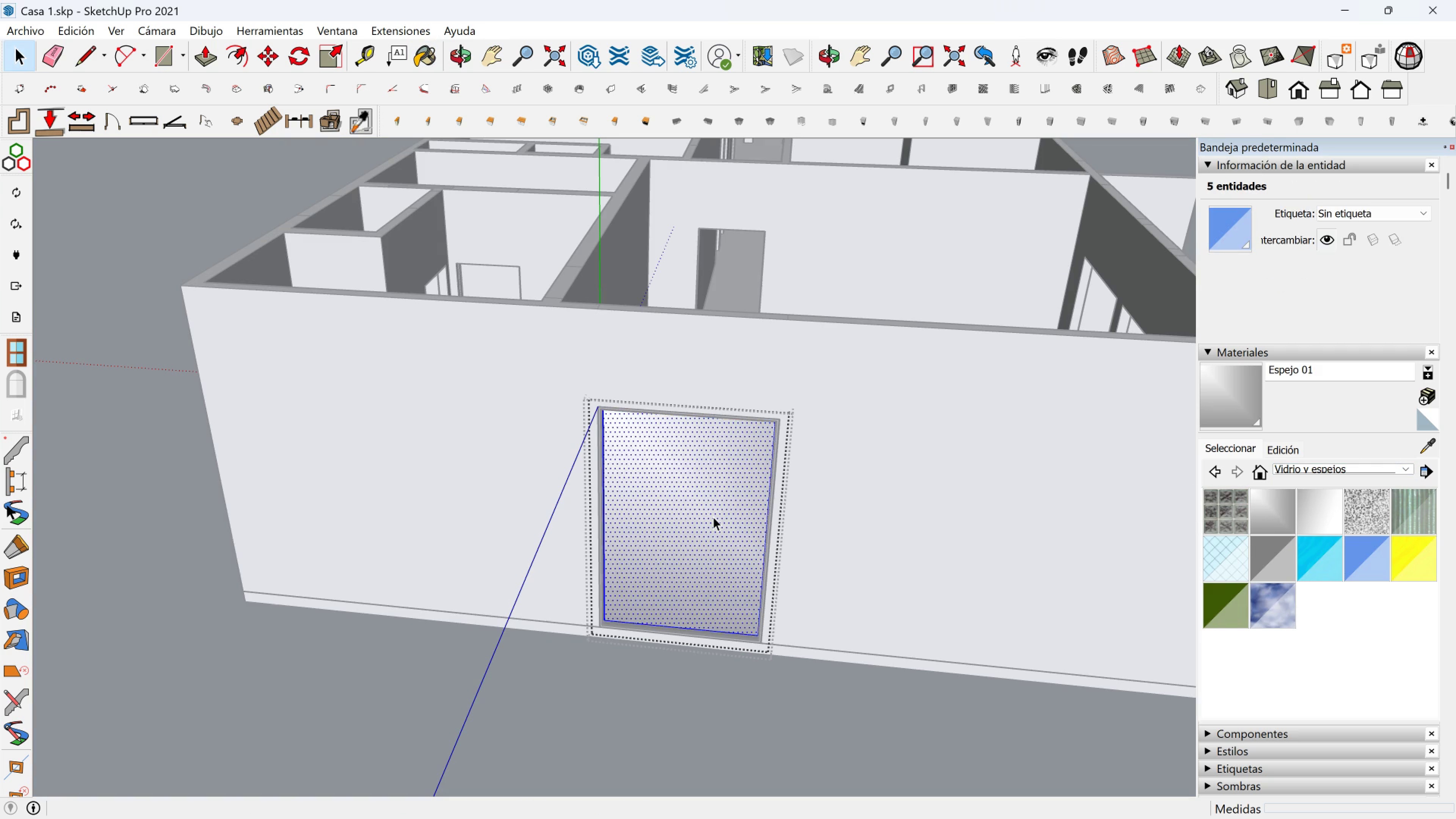 
key(Space)
 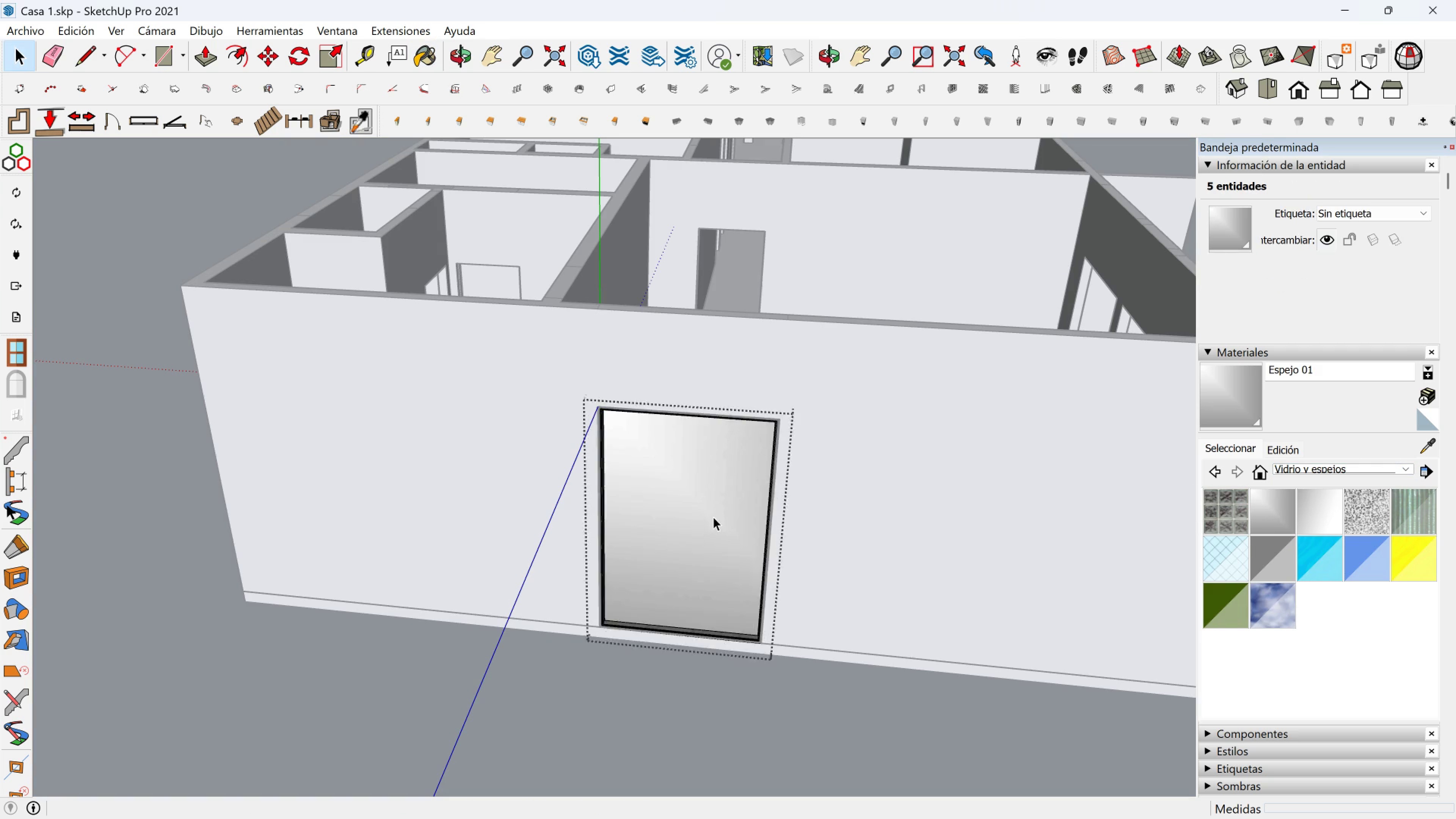 
key(Escape)
 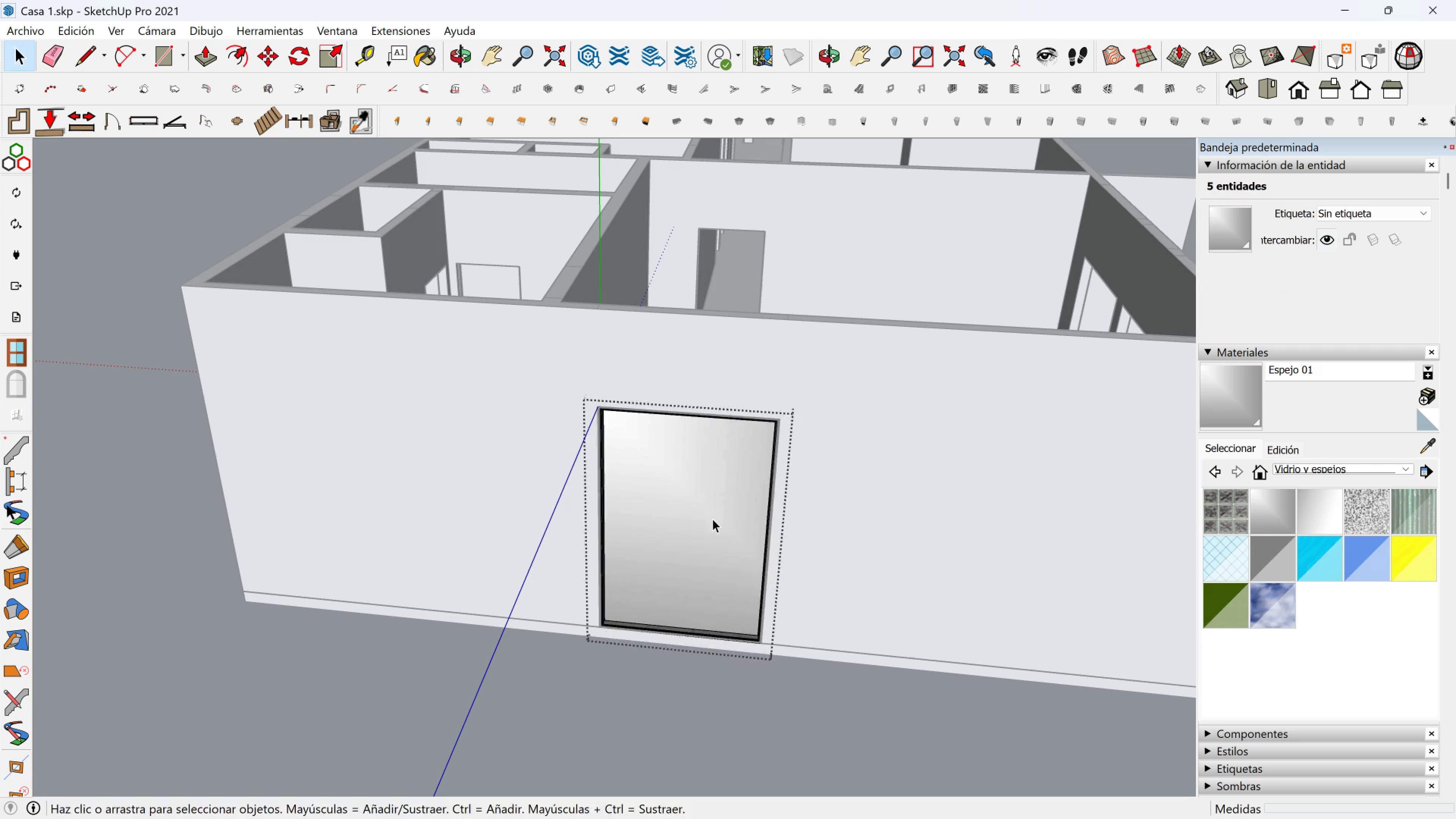 
key(Escape)
 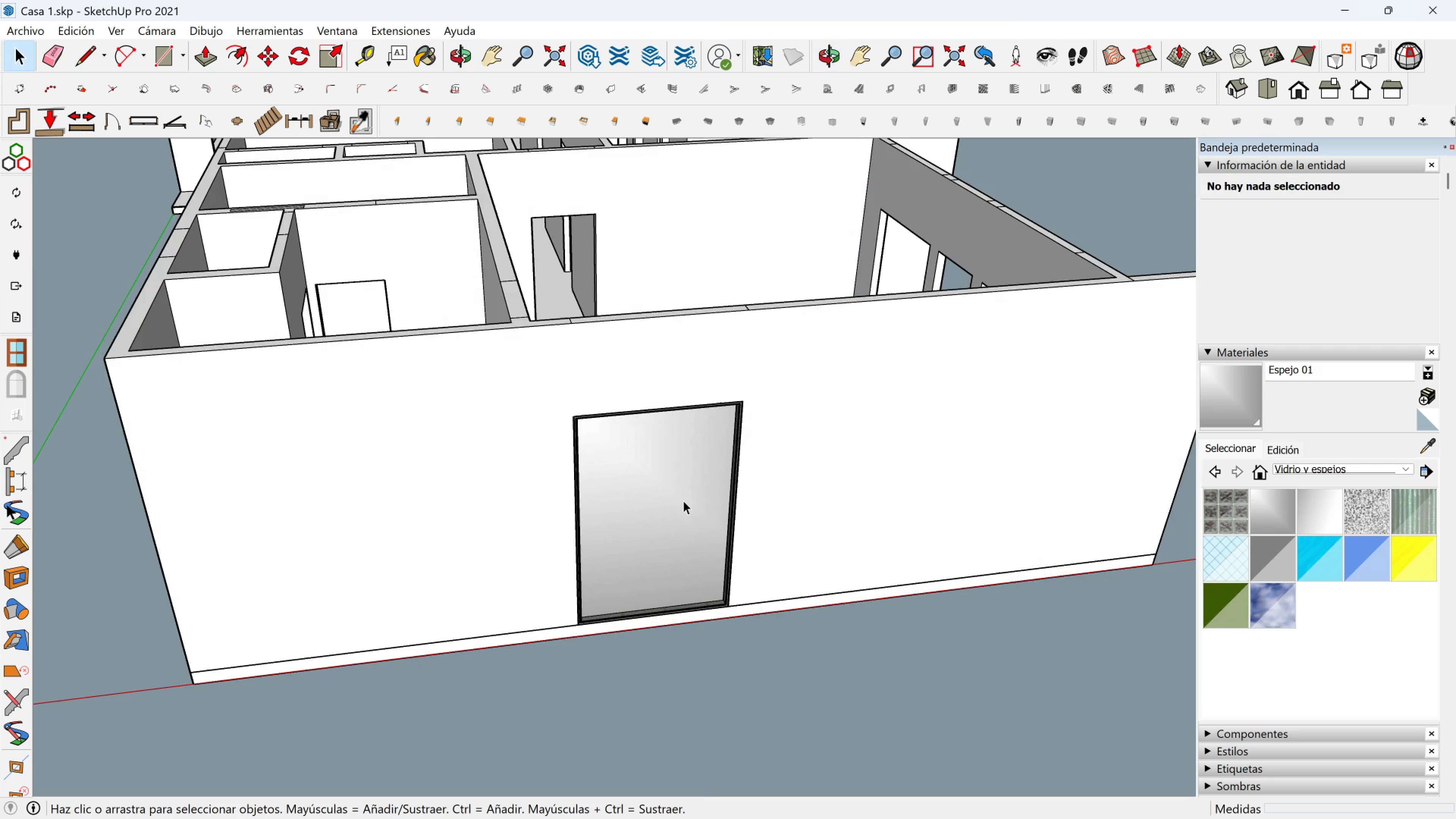 
key(Control+Z)
 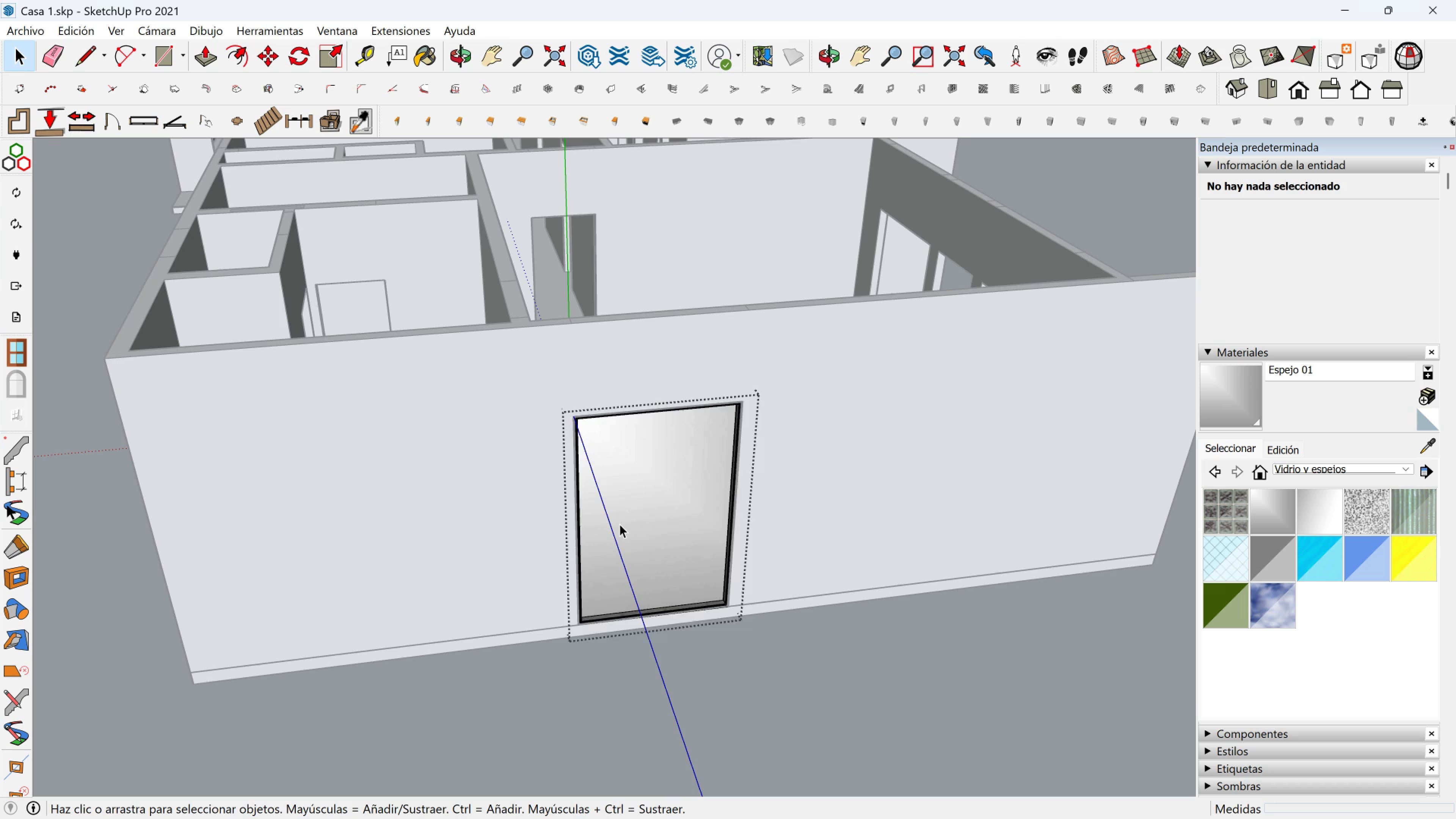 
key(Control+Z)
 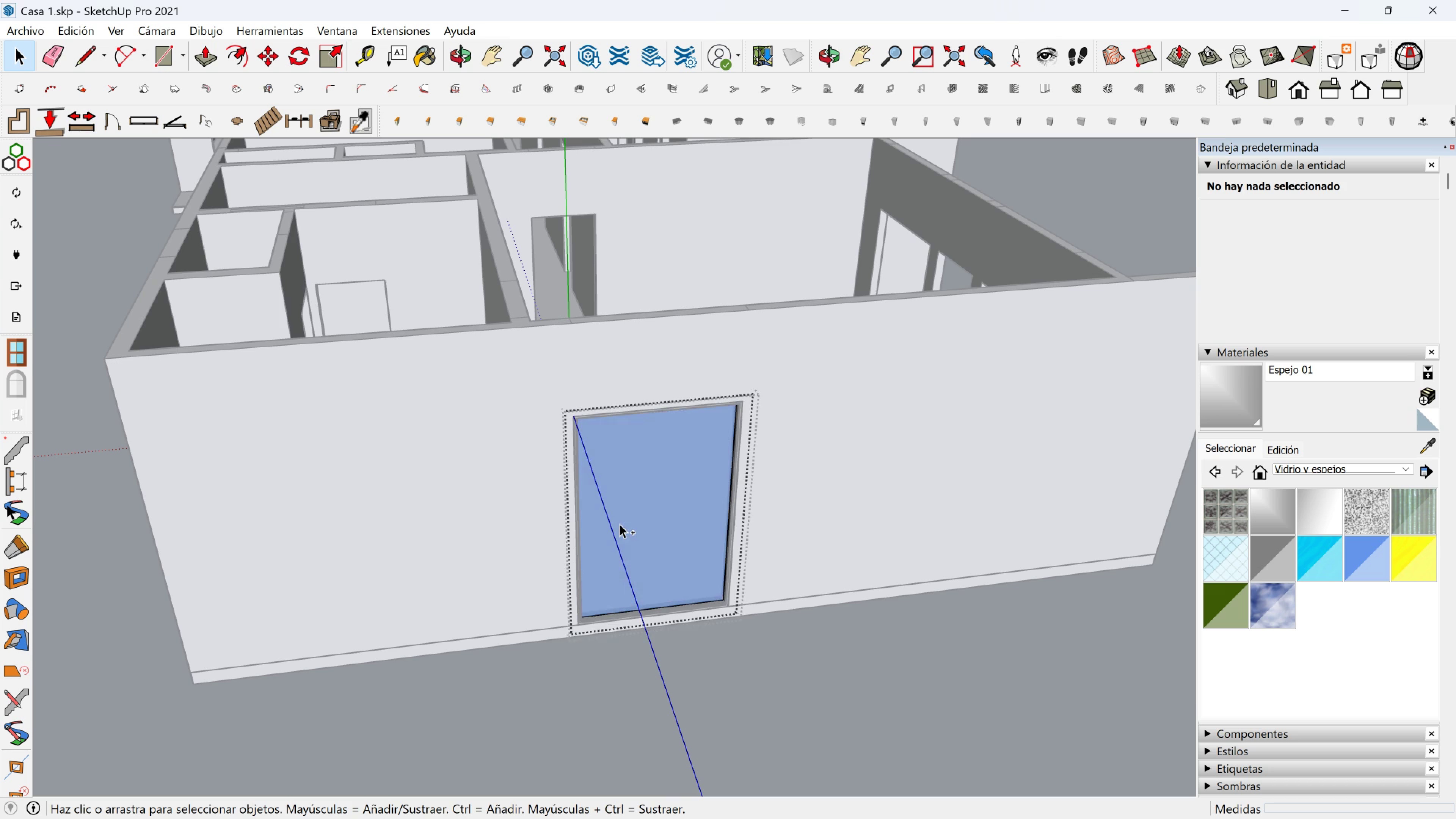 
key(Control+Z)
 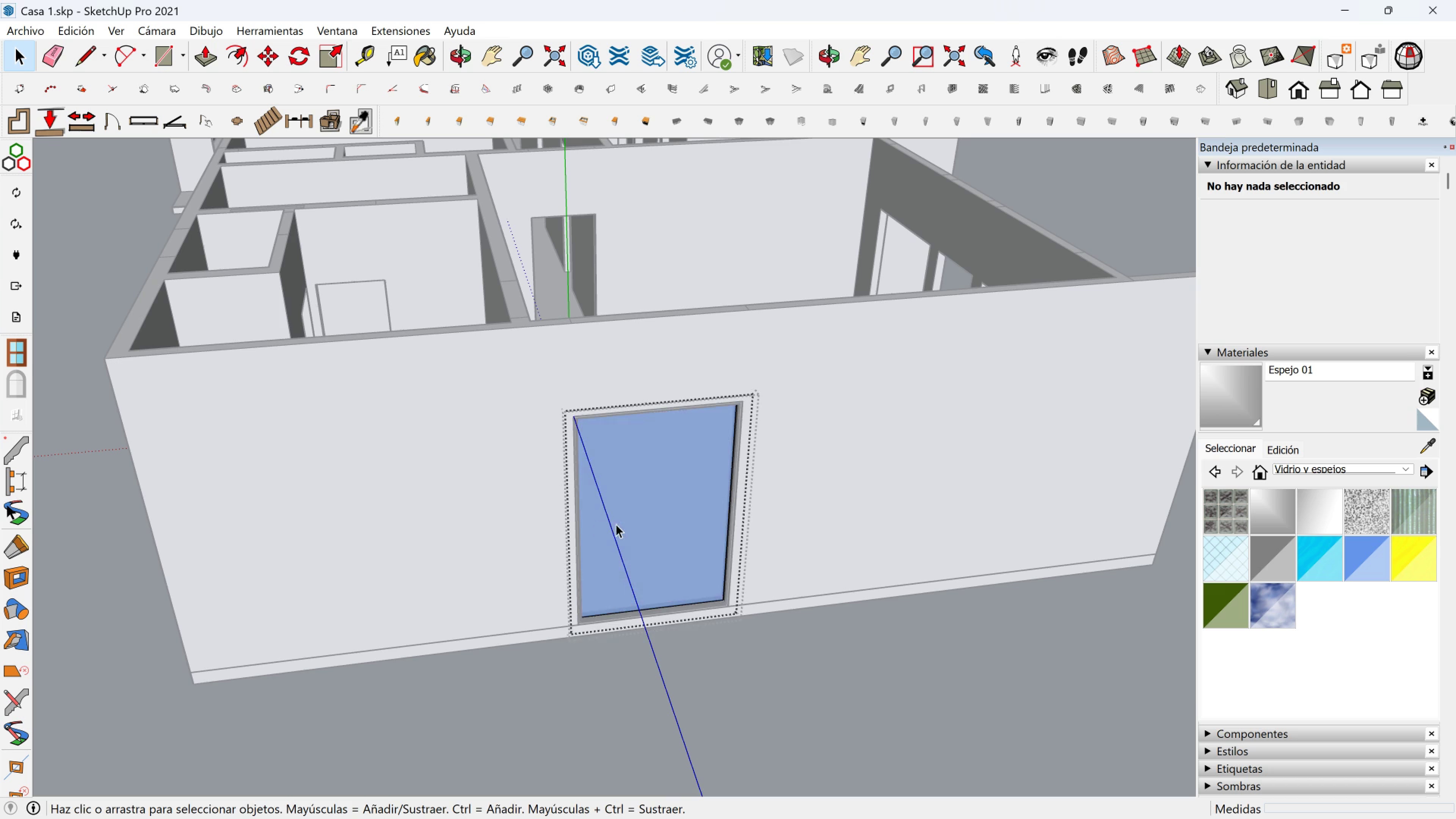 
scroll: coordinate [600, 524], scroll_direction: down, amount: 1.0
 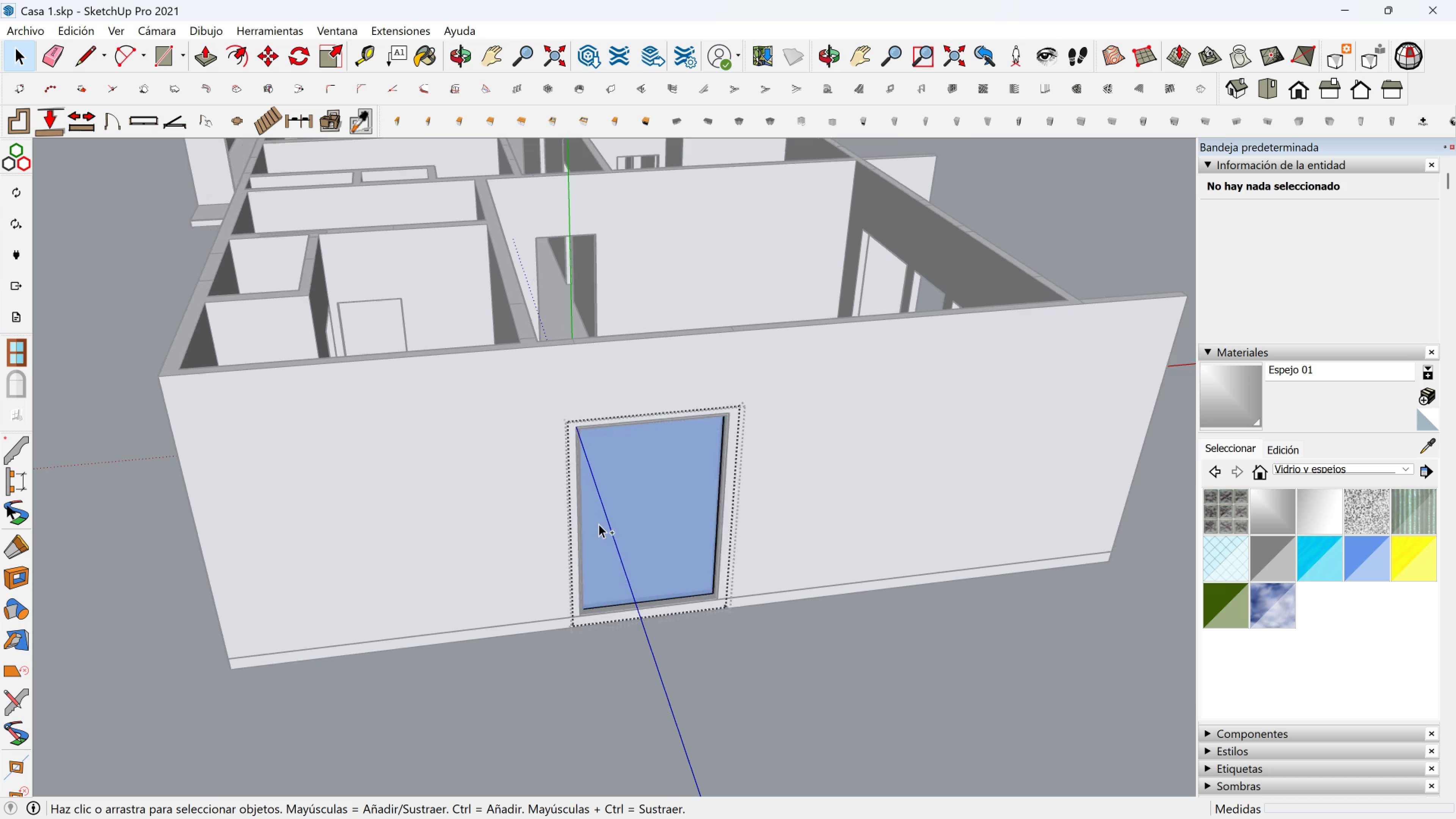 
key(Control+ControlLeft)
 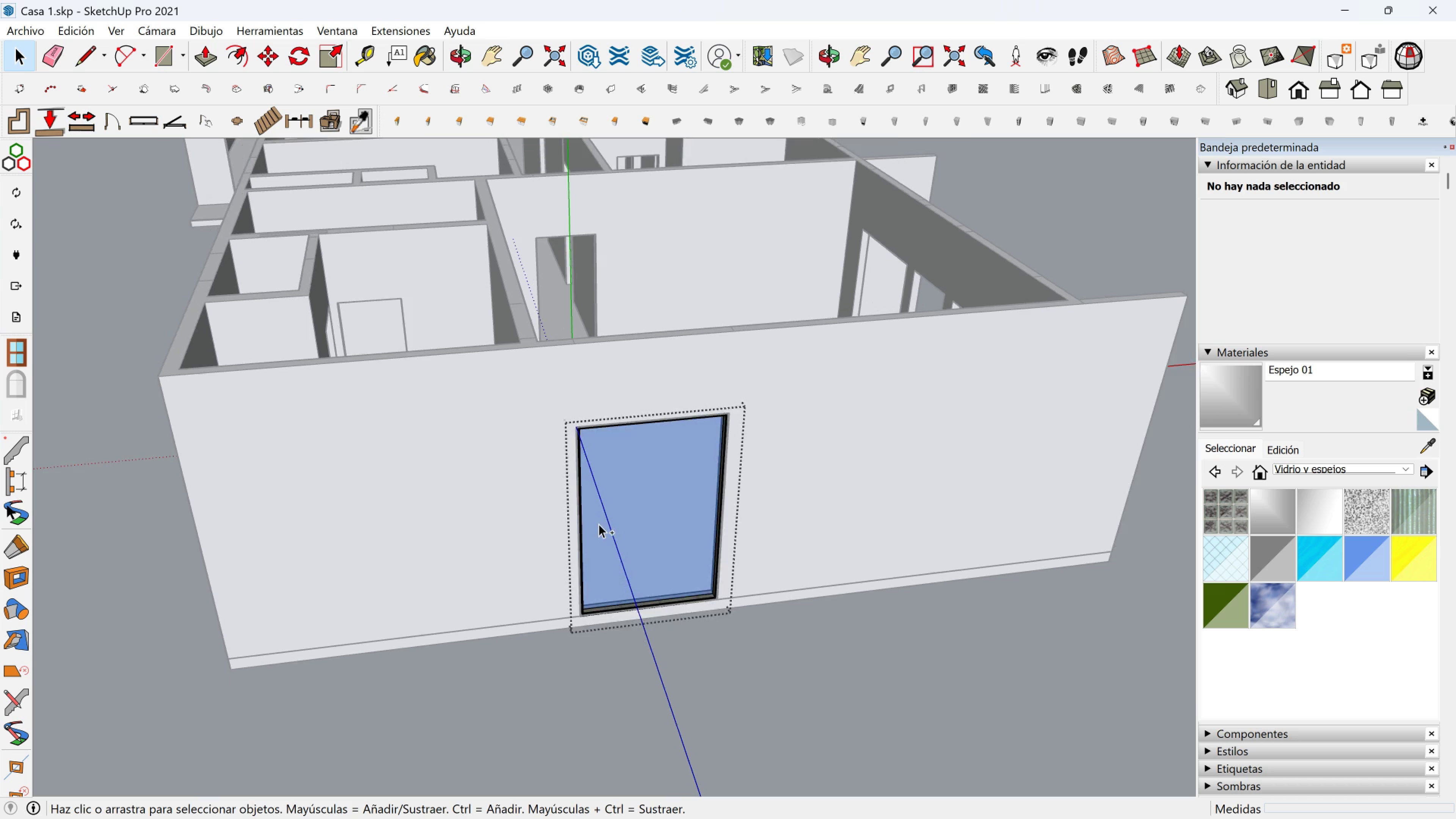 
key(Control+Z)
 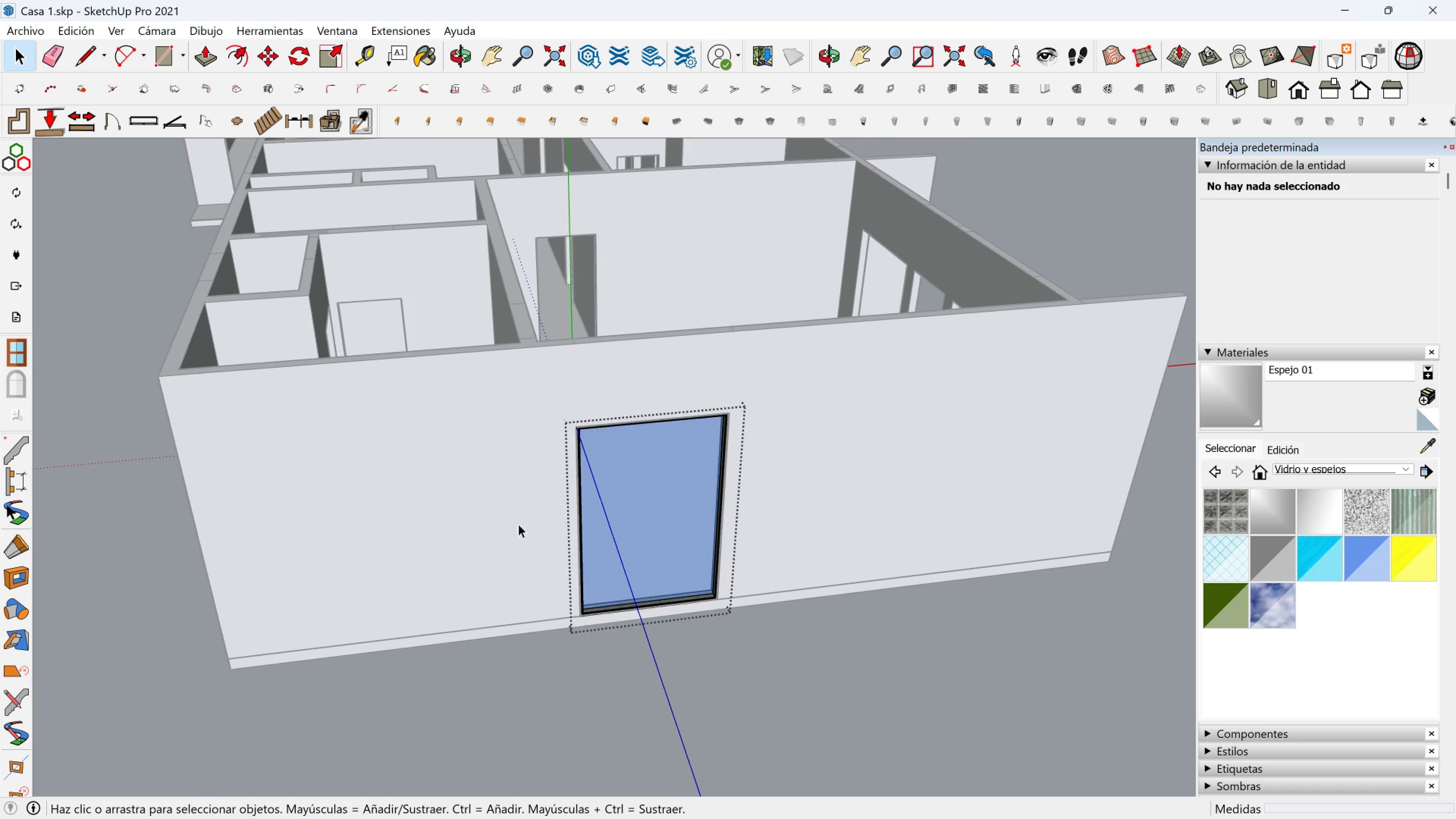 
scroll: coordinate [493, 524], scroll_direction: down, amount: 2.0
 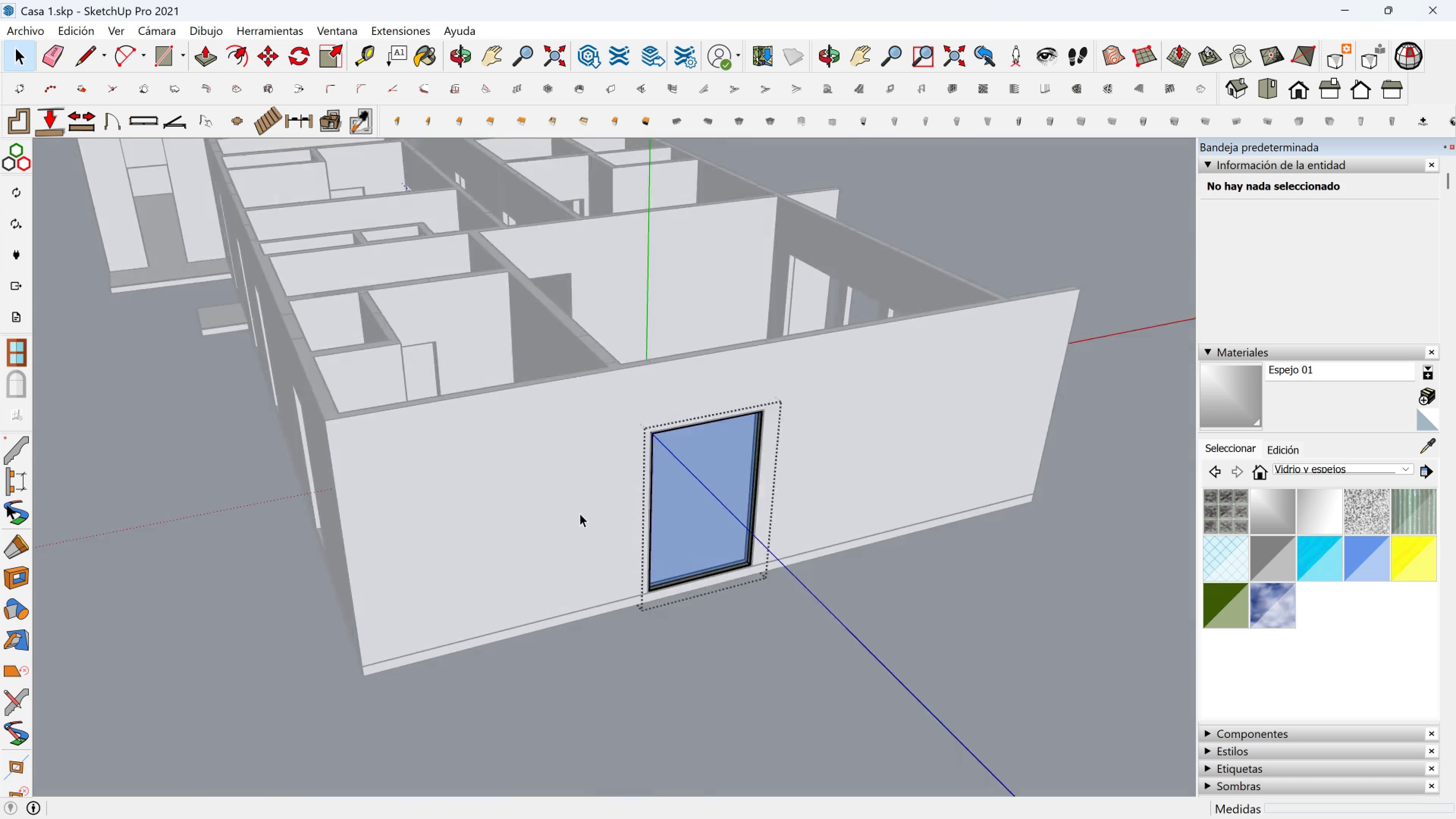 
key(Escape)
 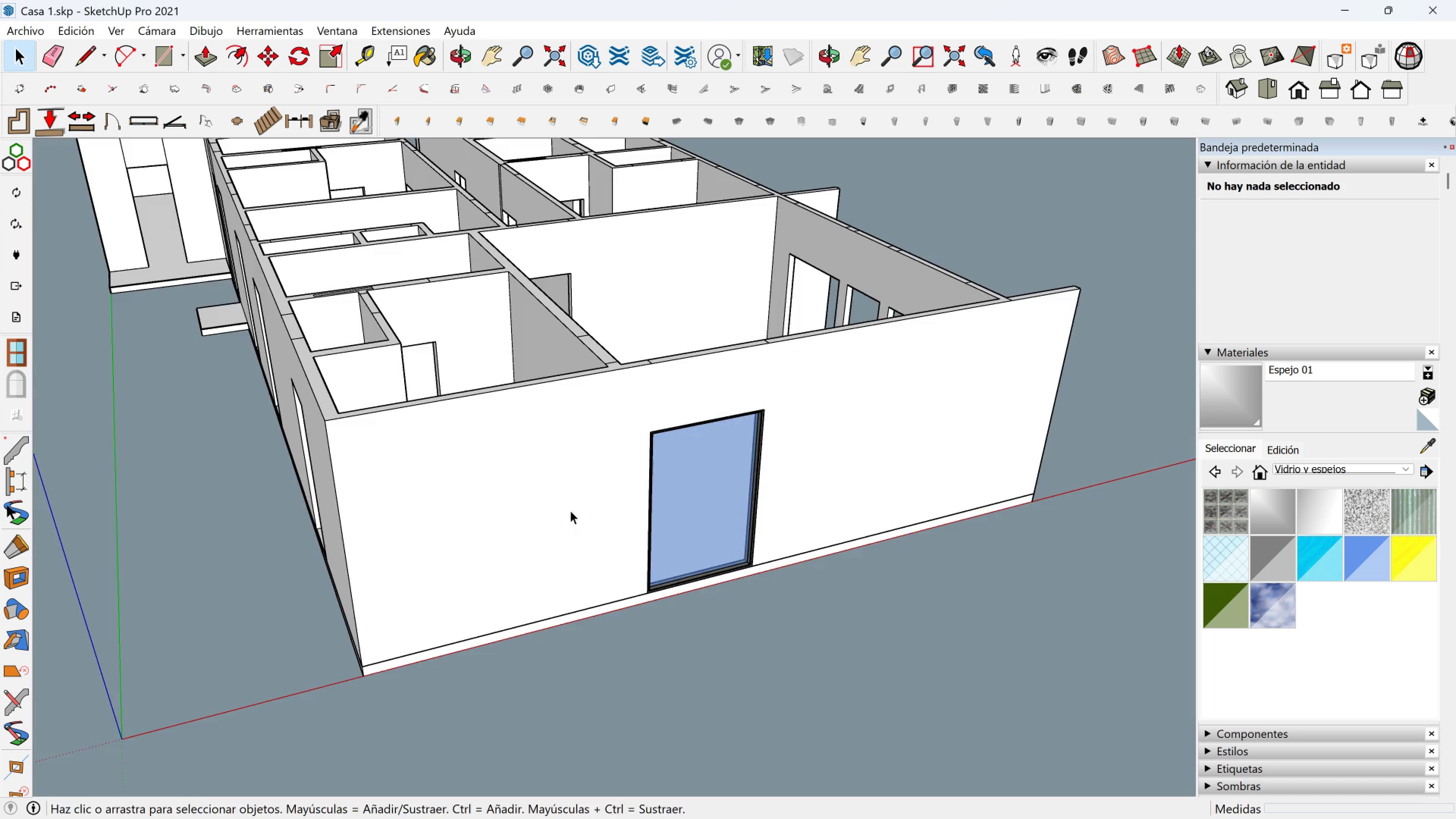 
key(Escape)
 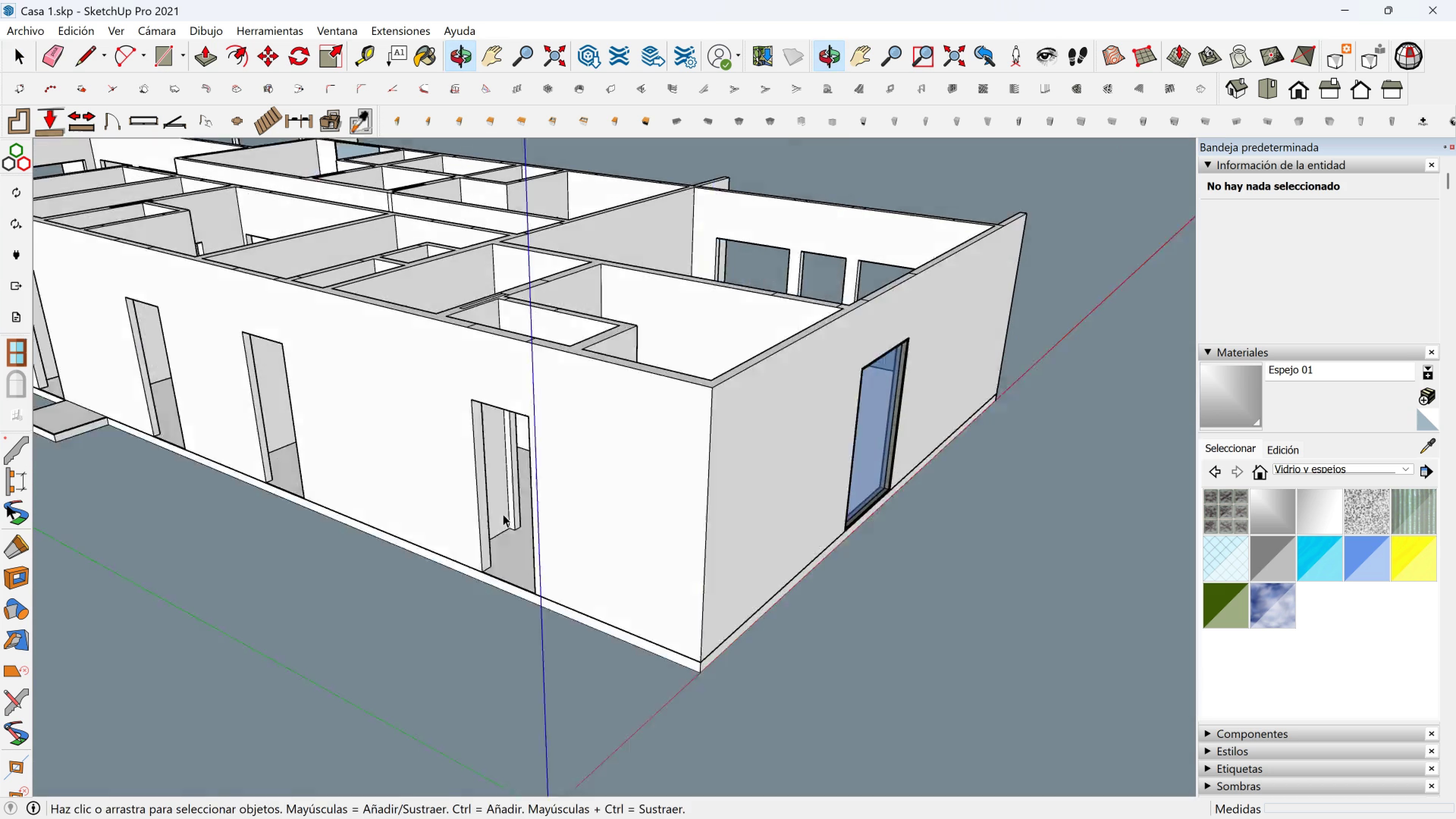 
scroll: coordinate [600, 470], scroll_direction: down, amount: 2.0
 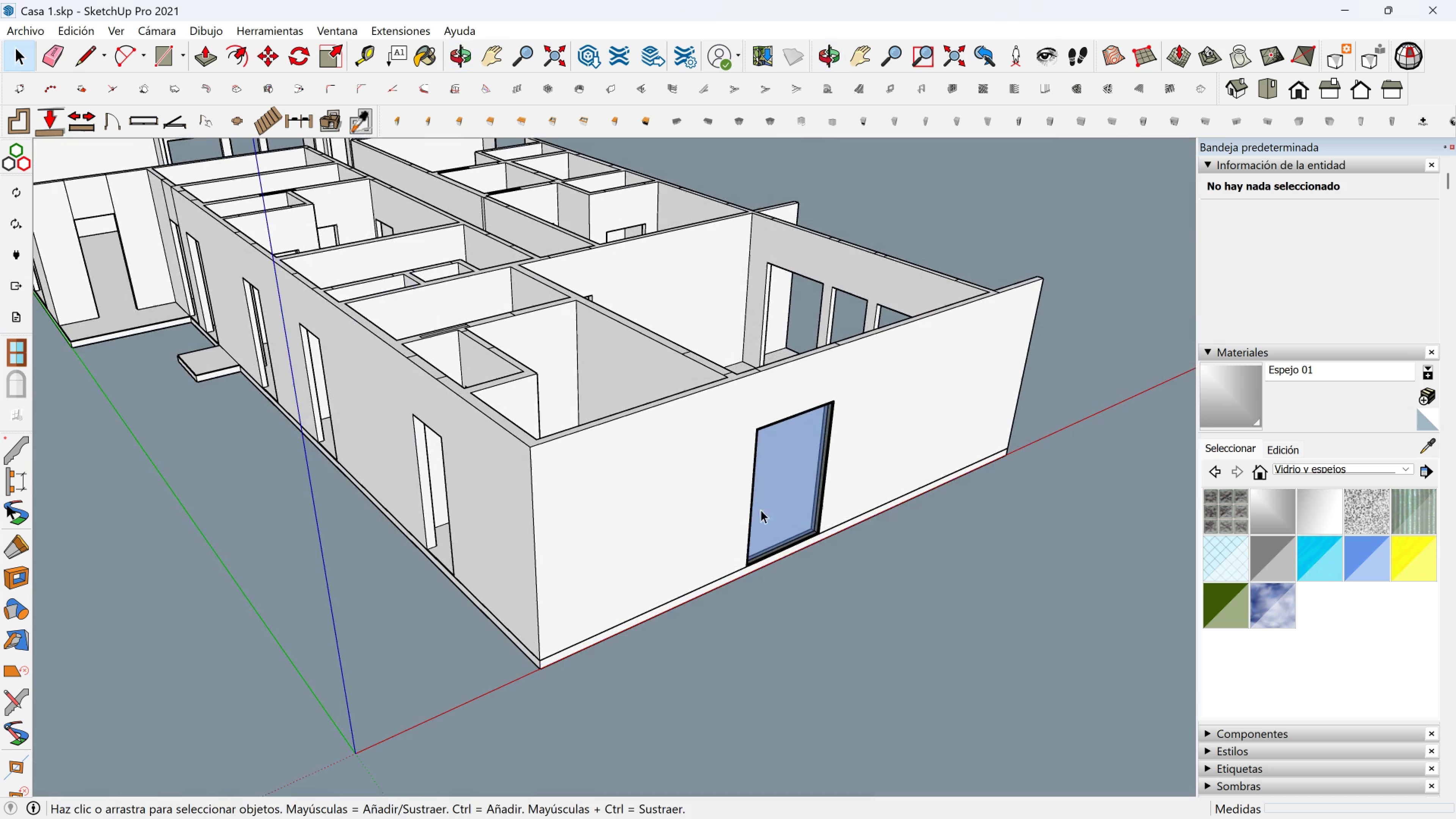 
left_click([786, 506])
 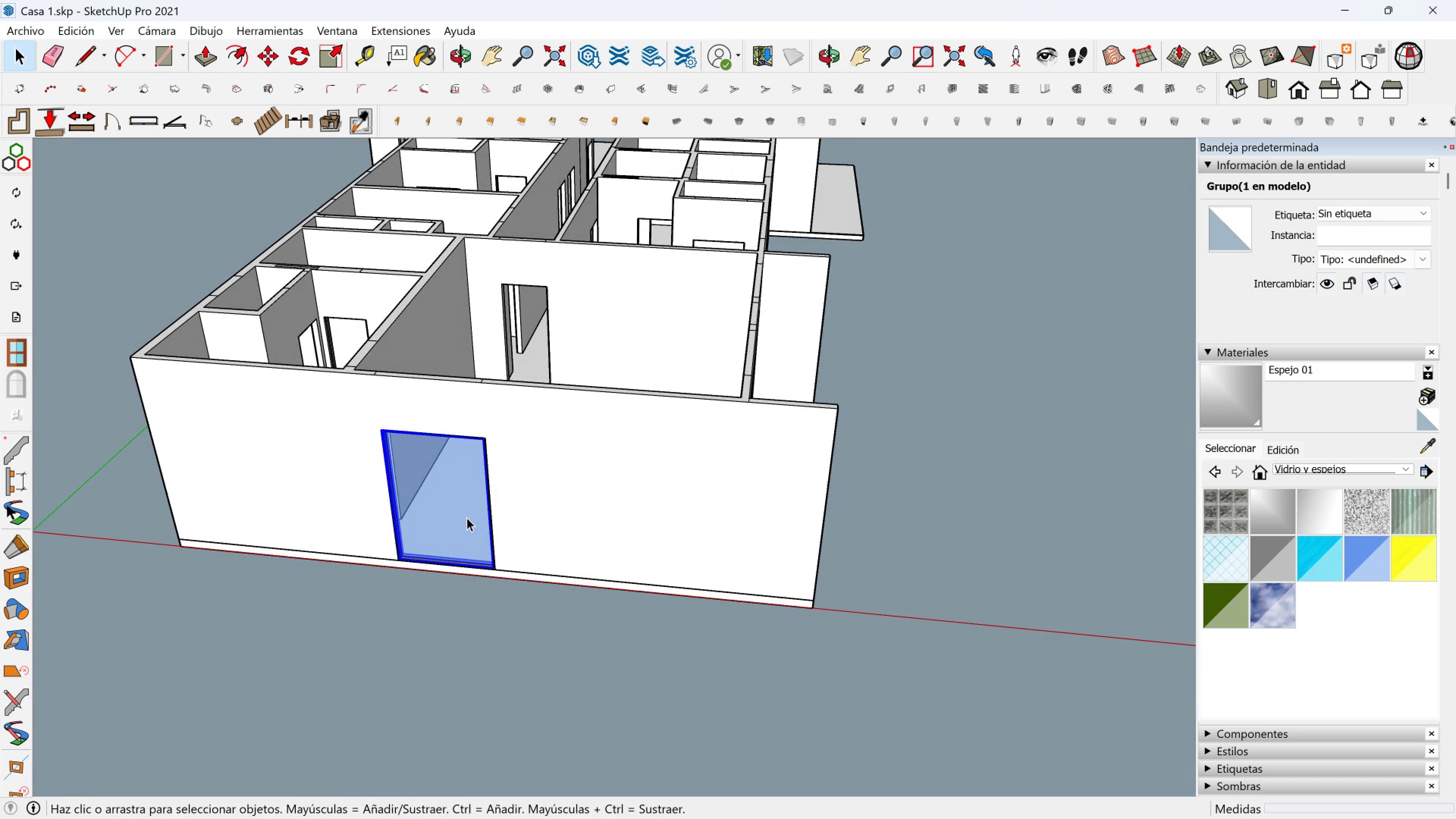 
key(M)
 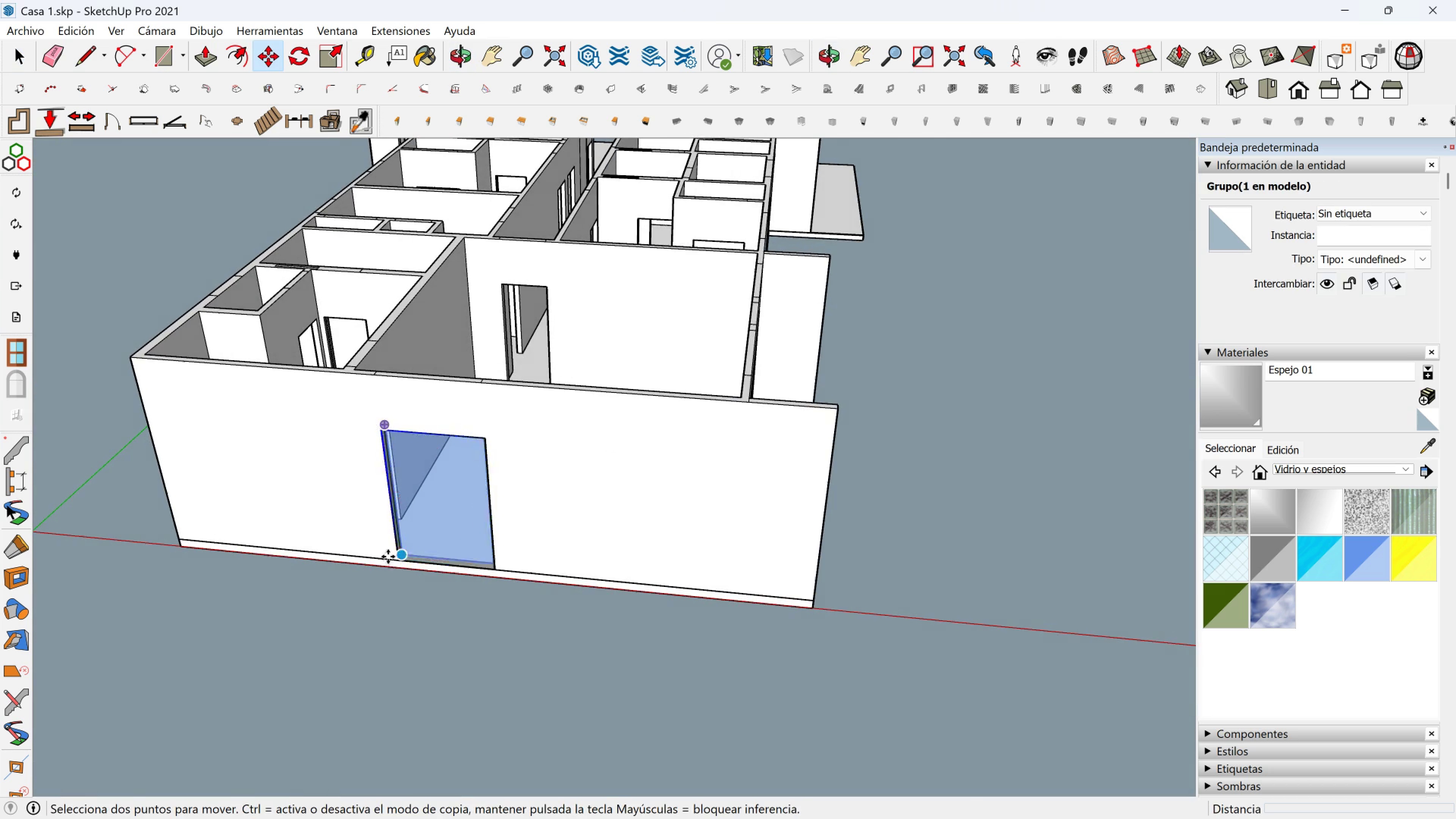 
scroll: coordinate [394, 565], scroll_direction: up, amount: 8.0
 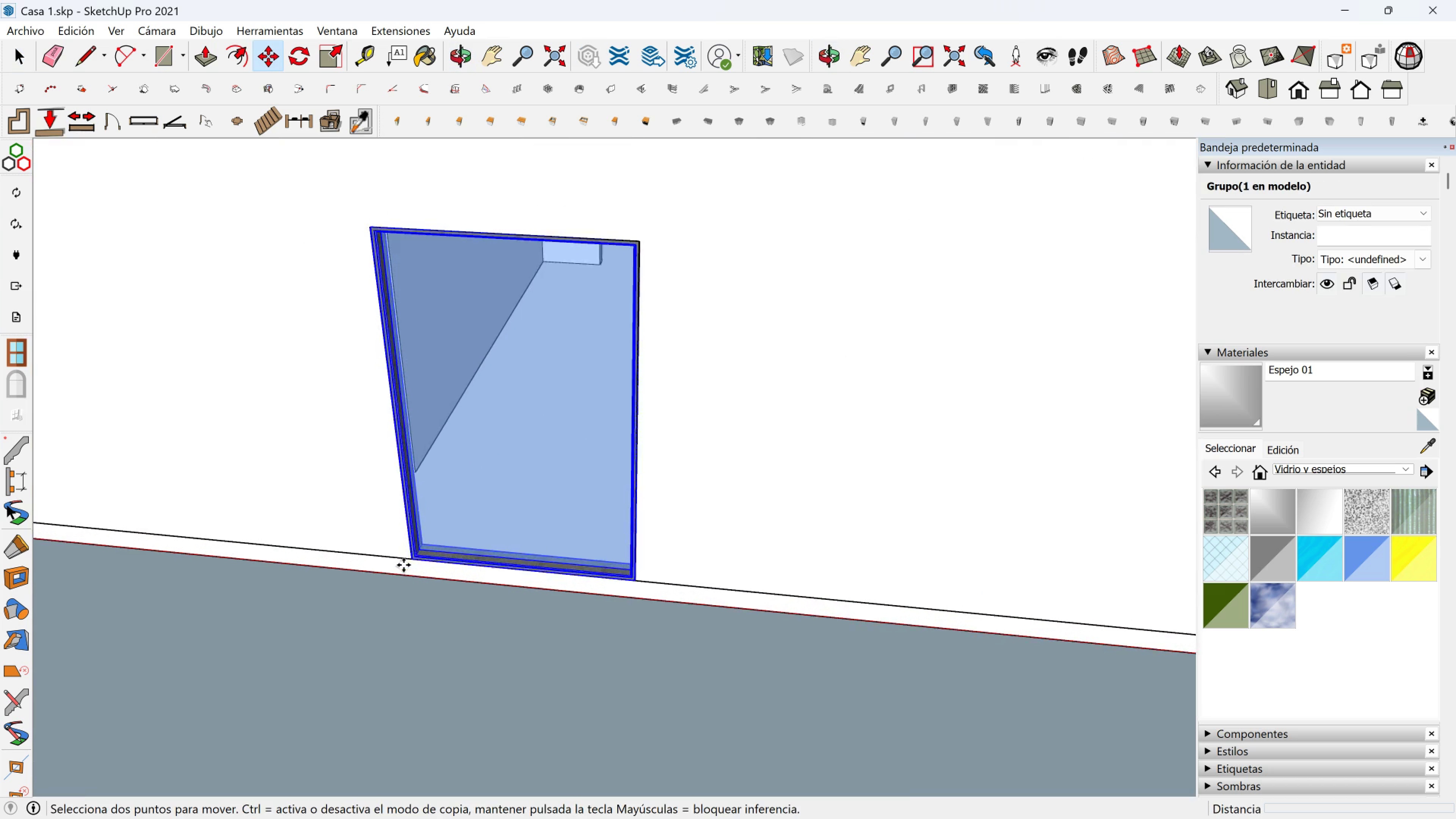 
left_click([403, 565])
 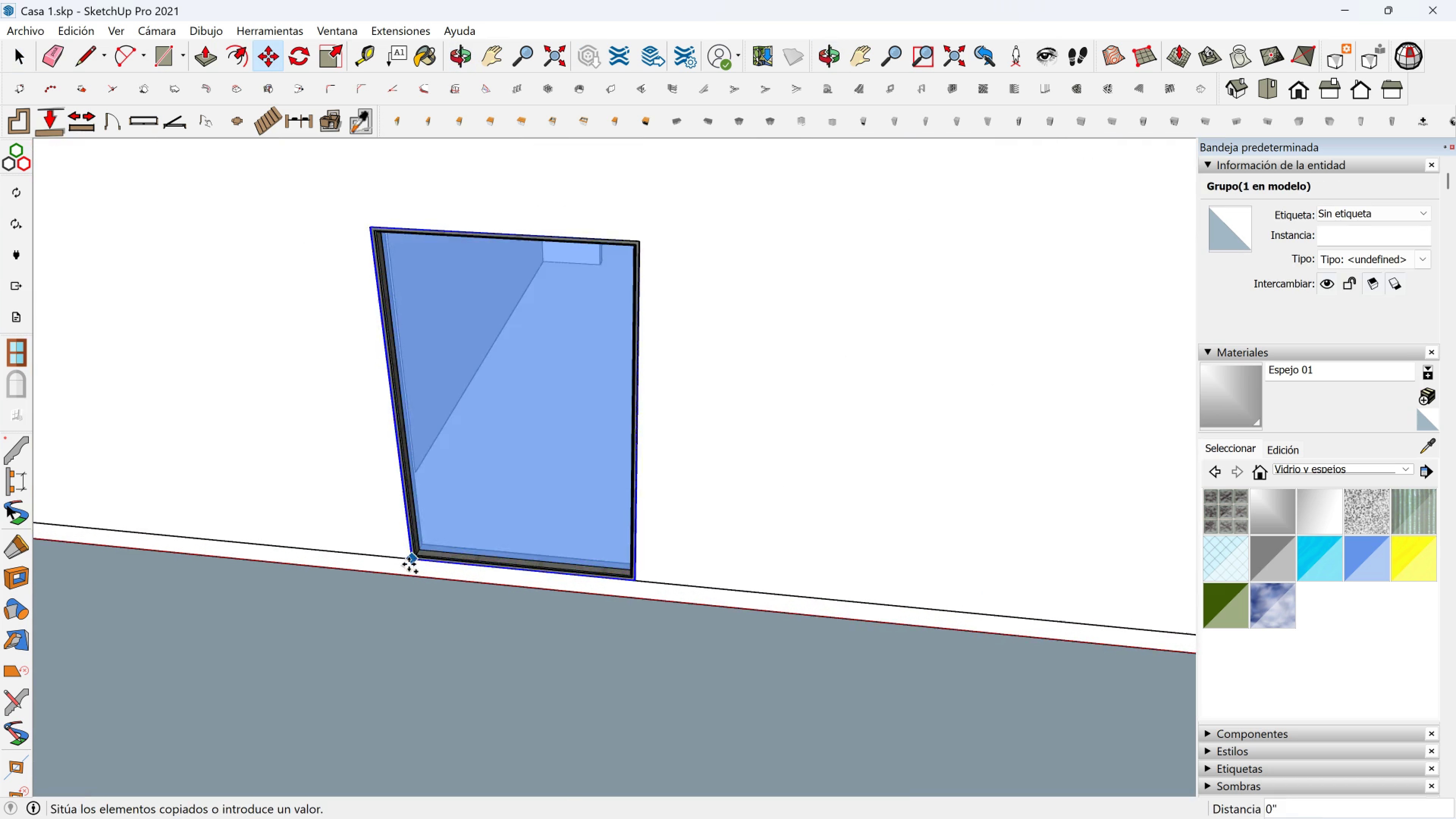 
key(Control+ControlLeft)
 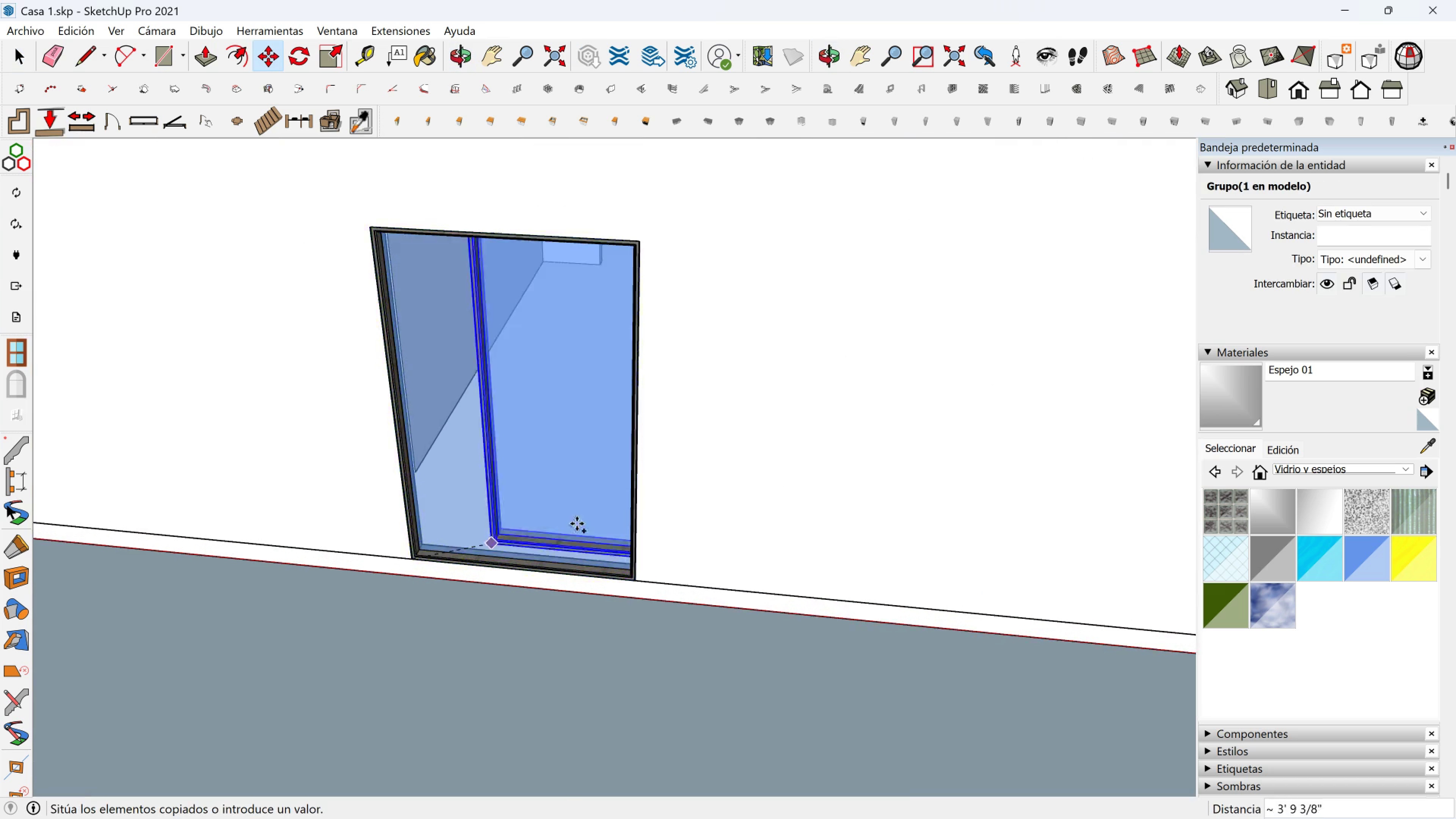 
scroll: coordinate [671, 515], scroll_direction: down, amount: 4.0
 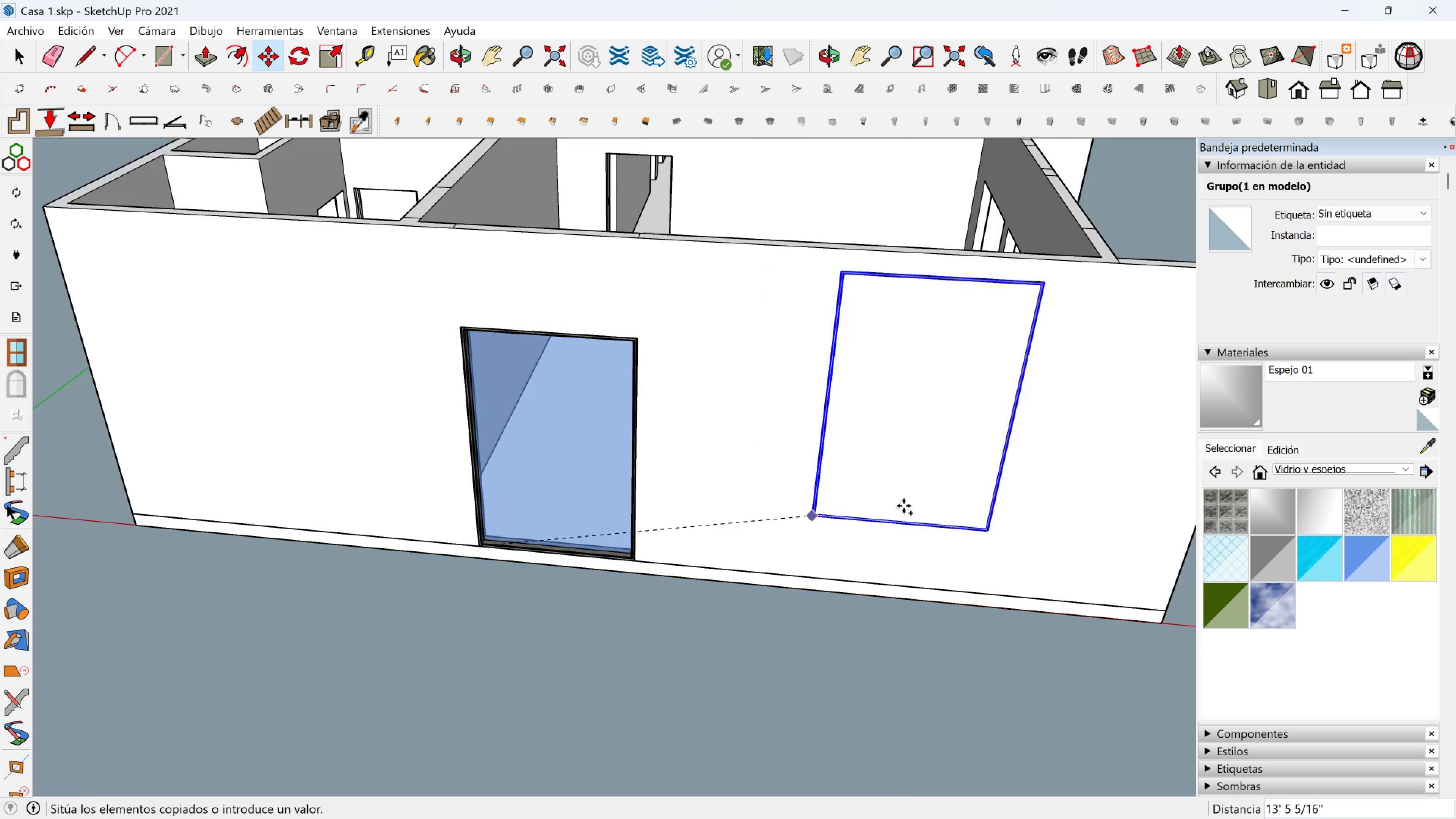 
key(Shift+ShiftLeft)
 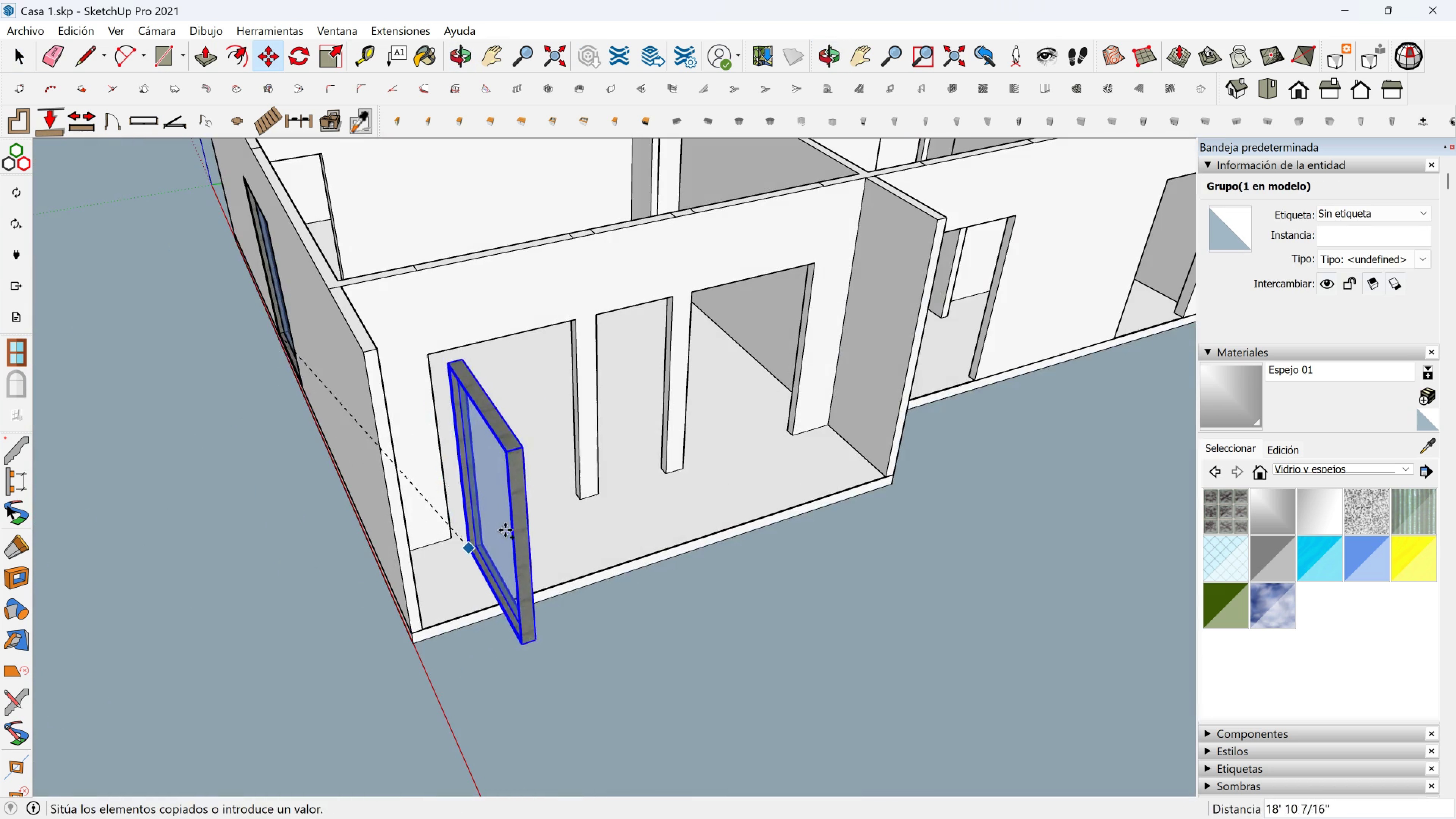 
scroll: coordinate [440, 519], scroll_direction: up, amount: 2.0
 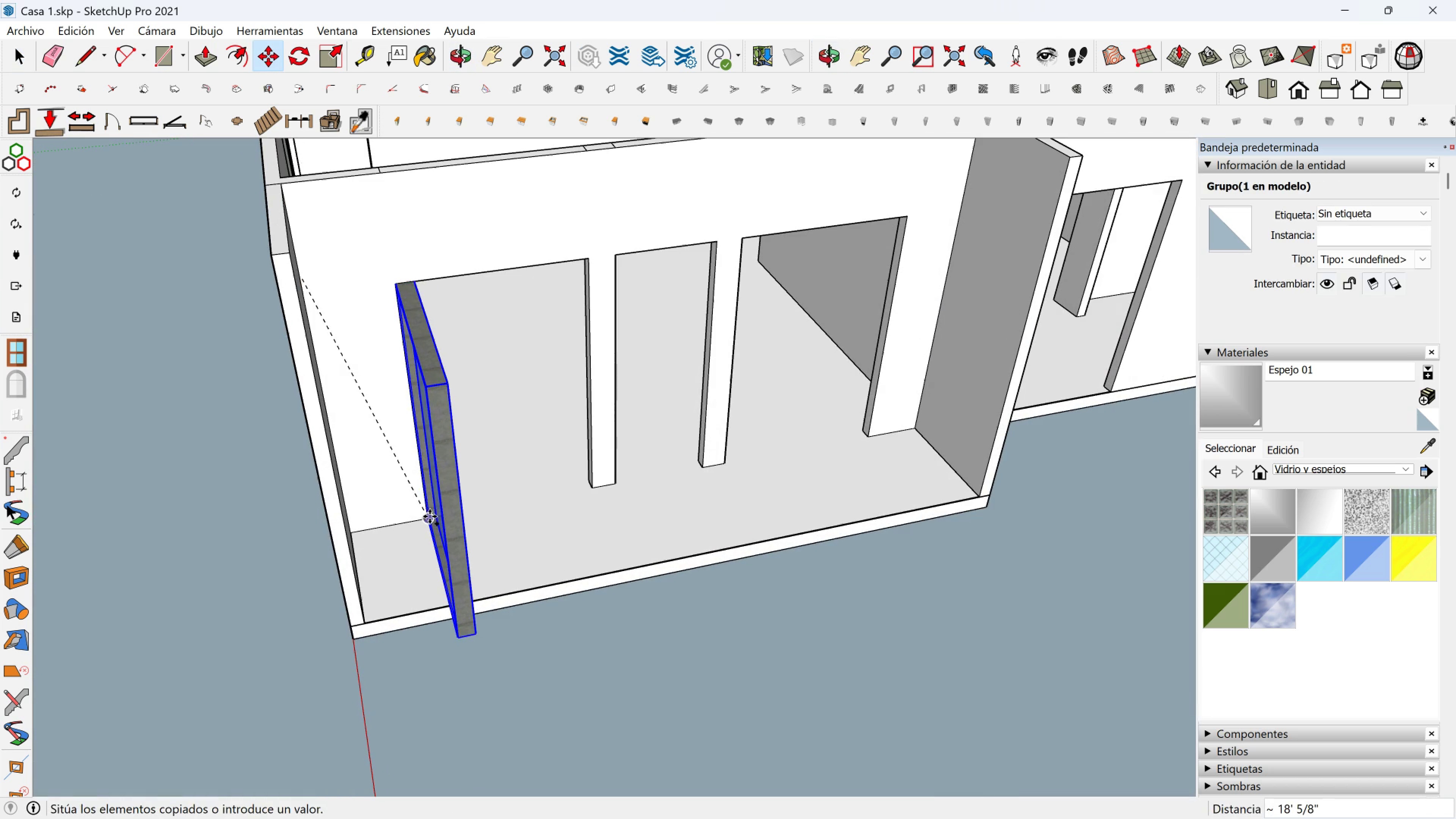 
left_click([430, 516])
 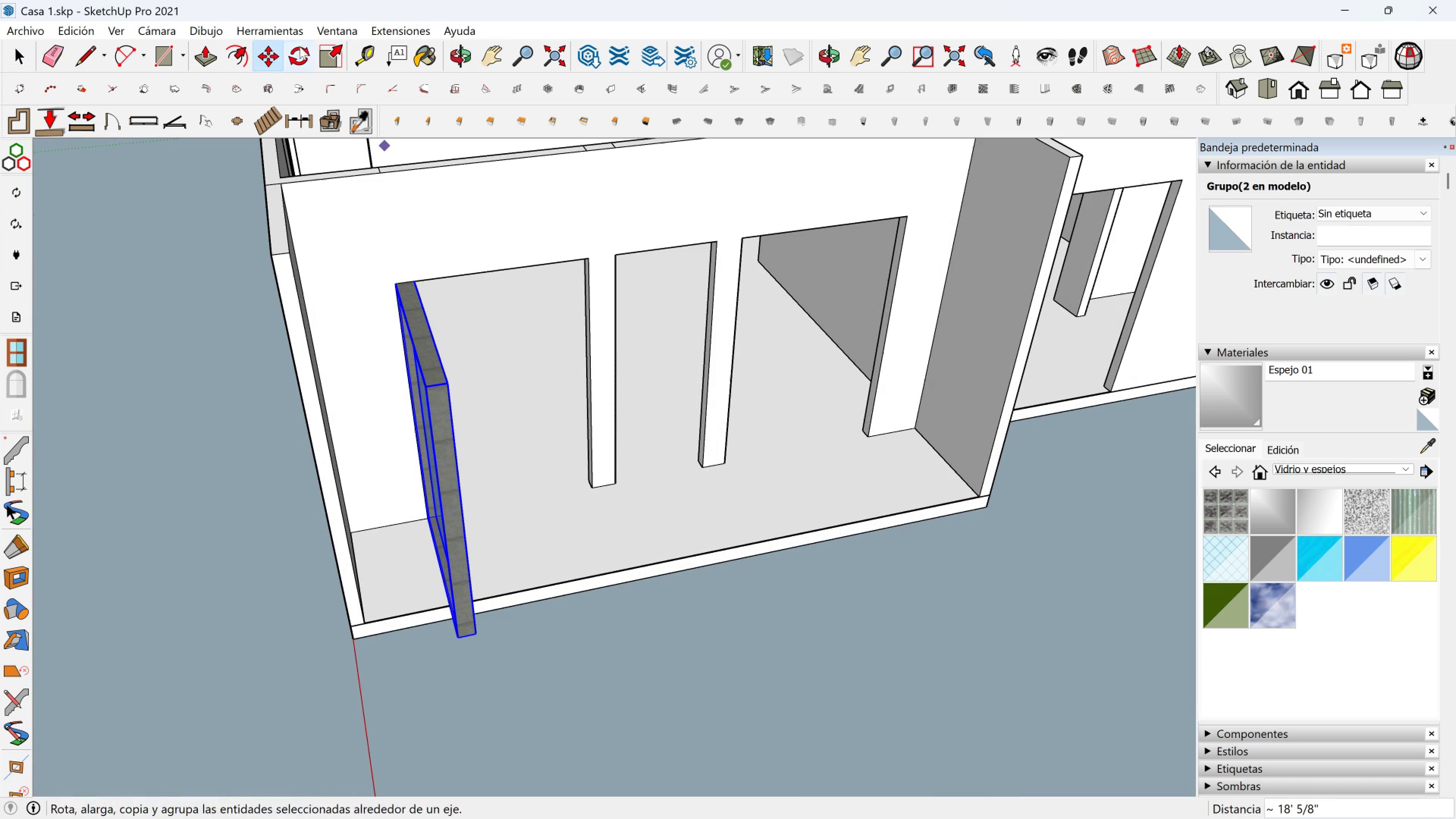 
left_click([301, 46])
 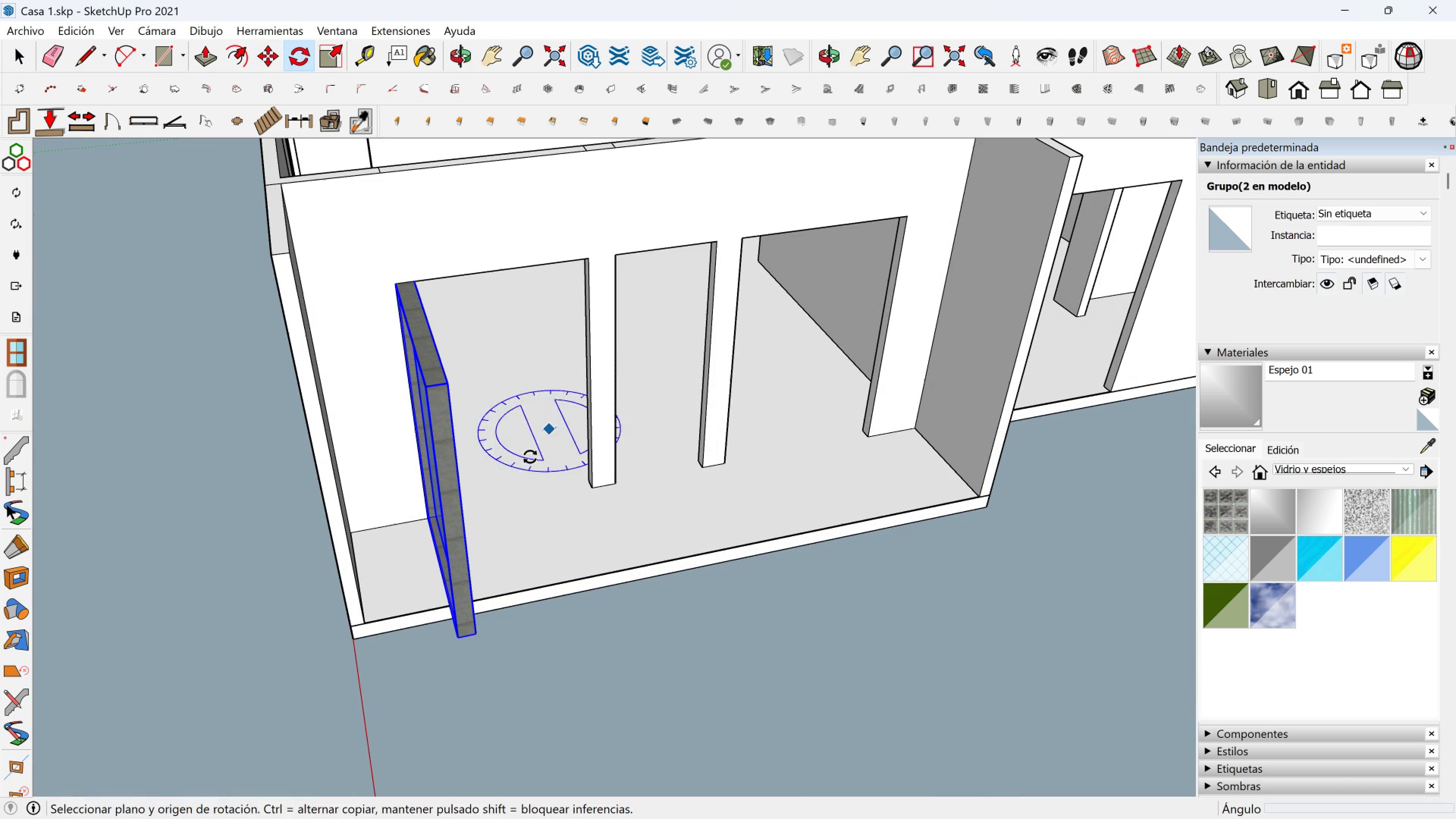 
hold_key(key=ShiftLeft, duration=1.53)
scroll: coordinate [394, 516], scroll_direction: up, amount: 1.0
 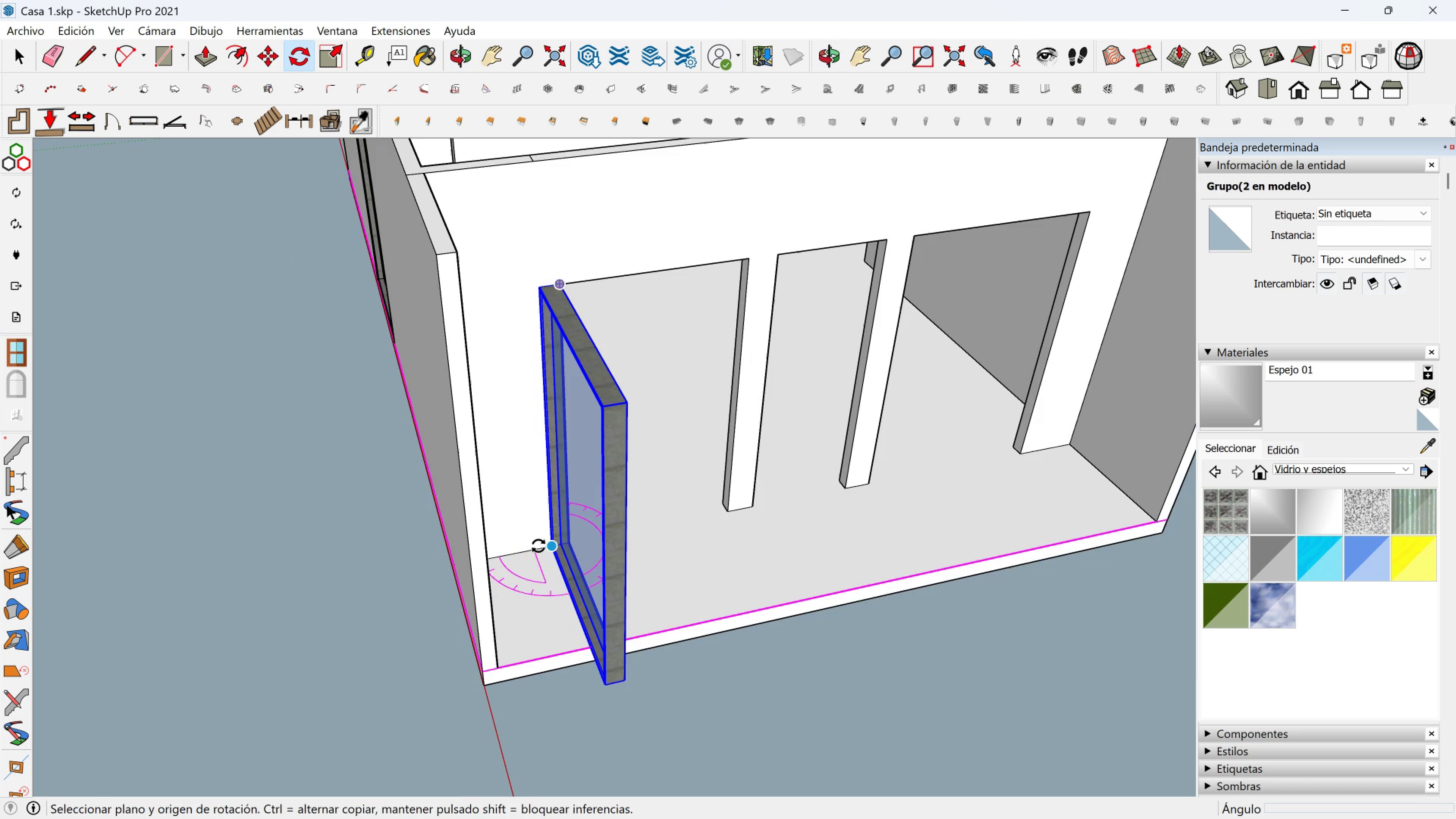 
key(Shift+ShiftLeft)
 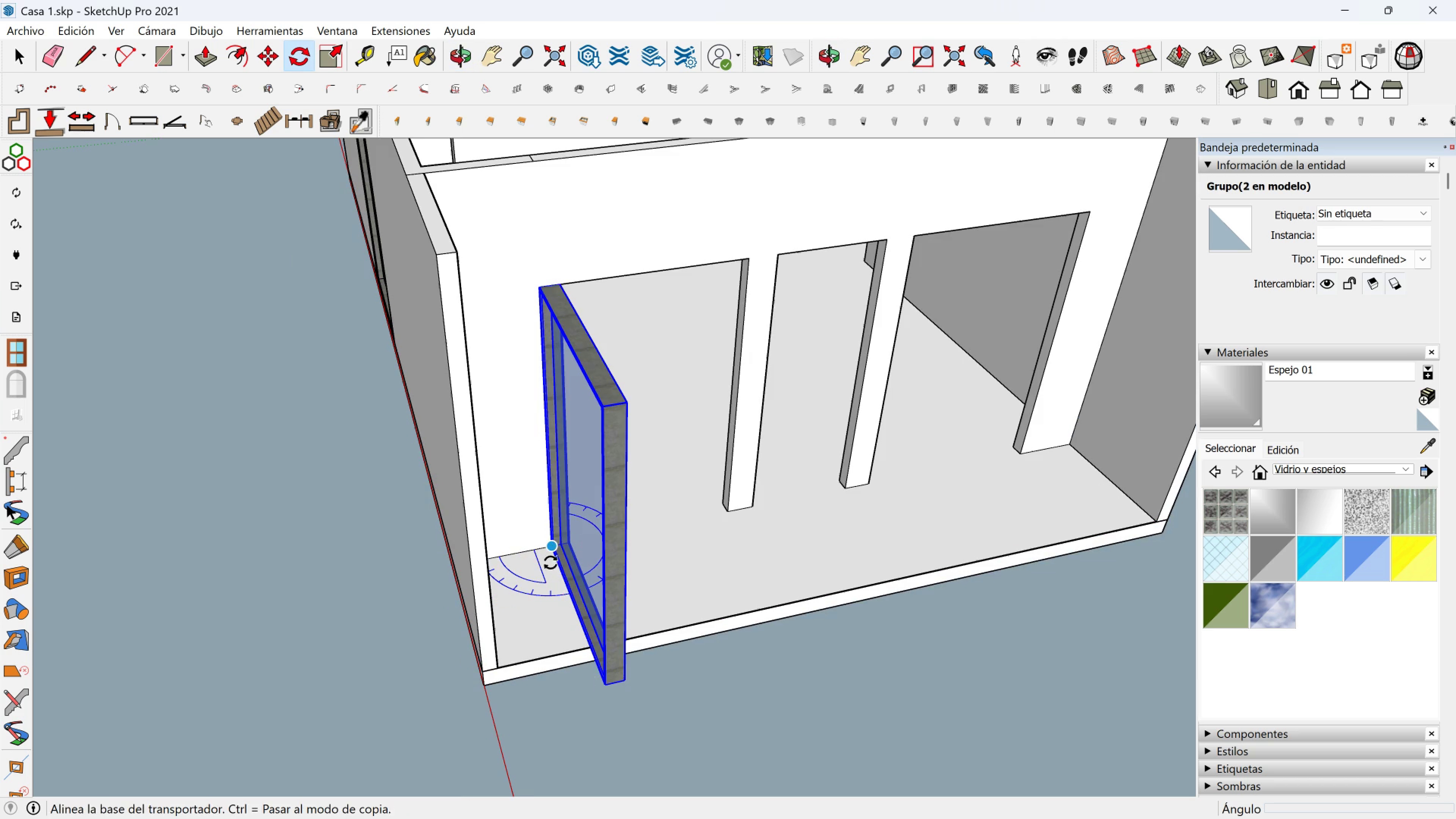 
key(Shift+ShiftLeft)
 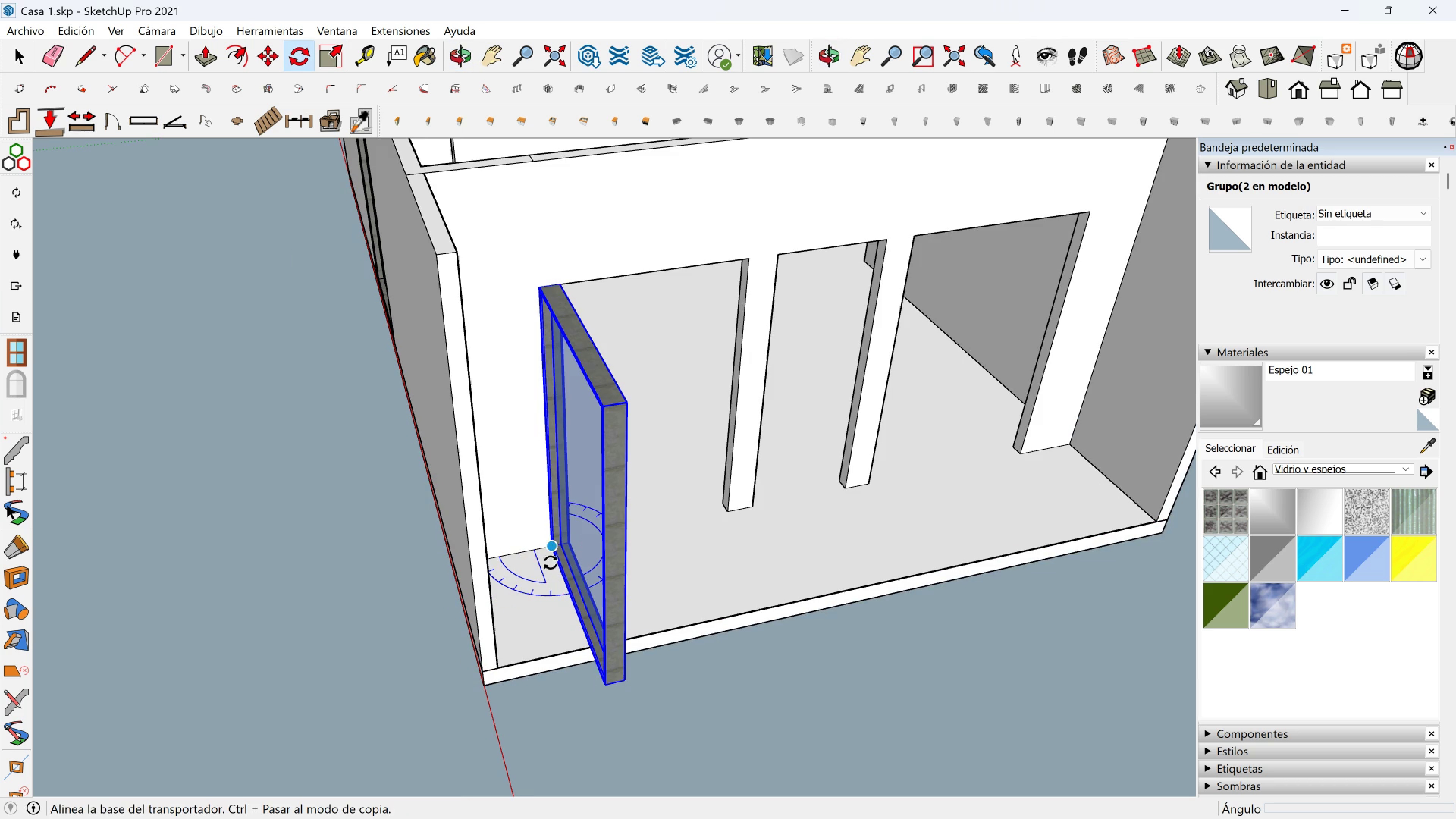 
left_click([541, 546])
 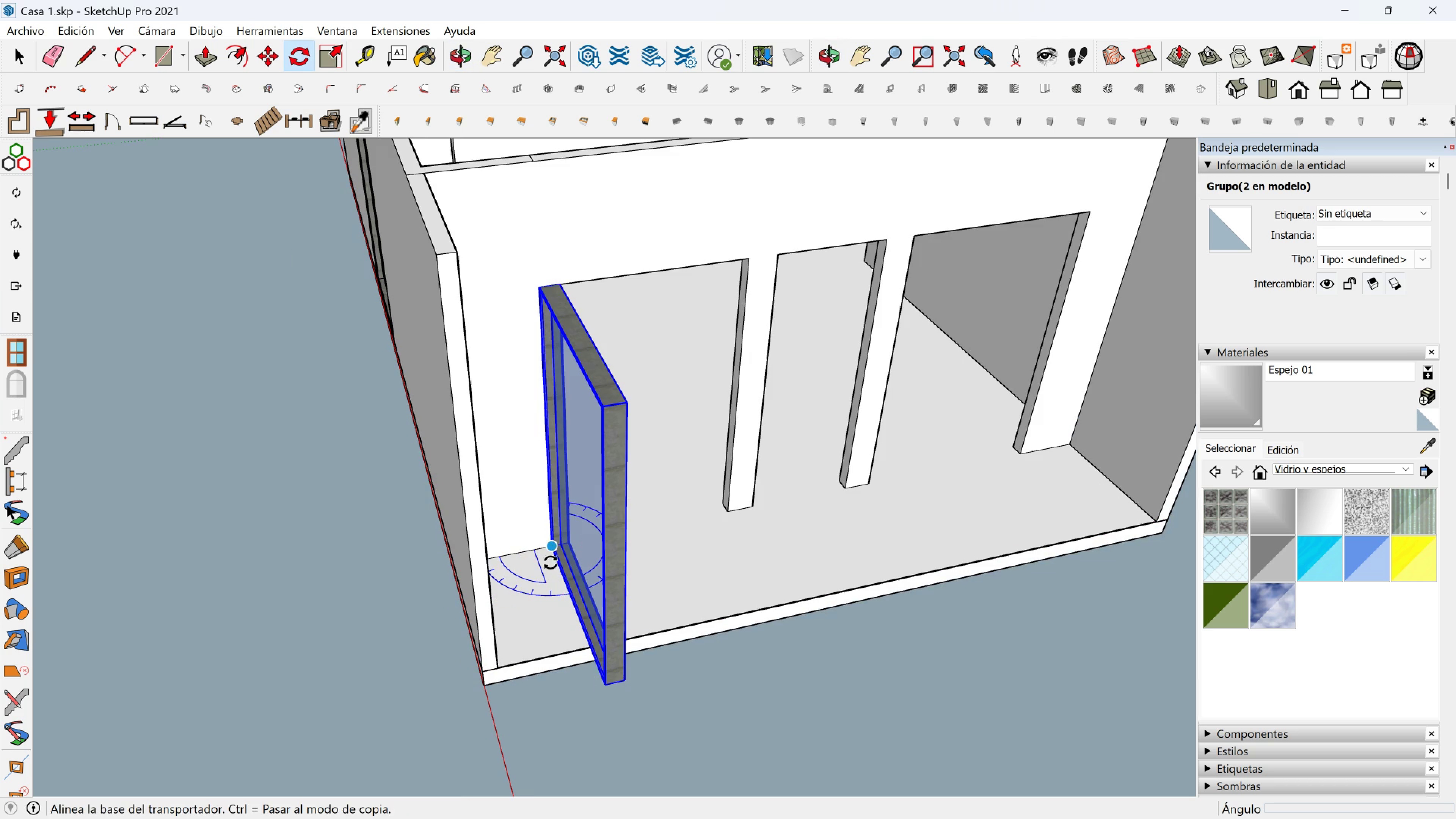 
key(Shift+ShiftLeft)
 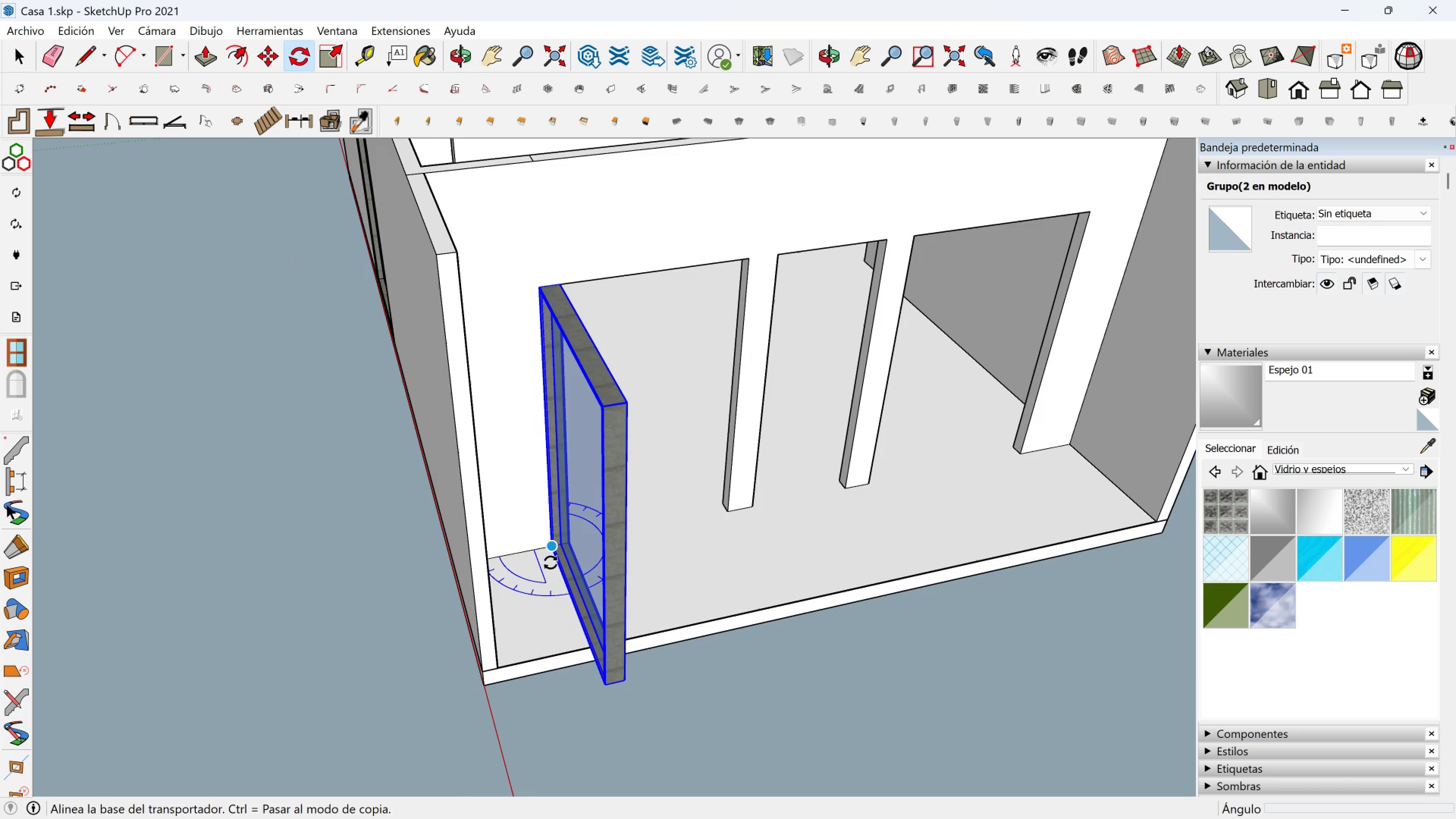 
key(Shift+ShiftLeft)
 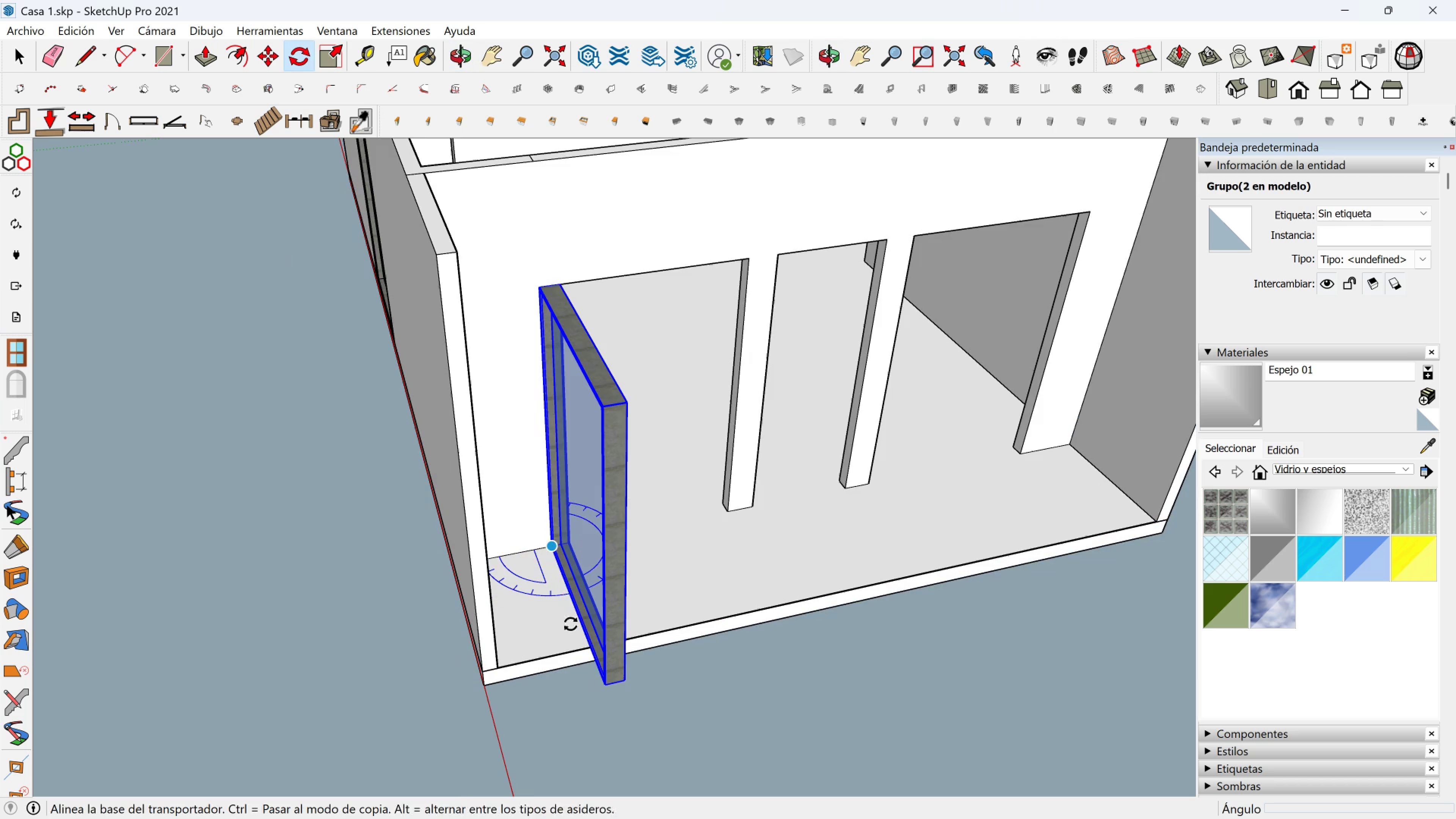 
key(Shift+ShiftLeft)
 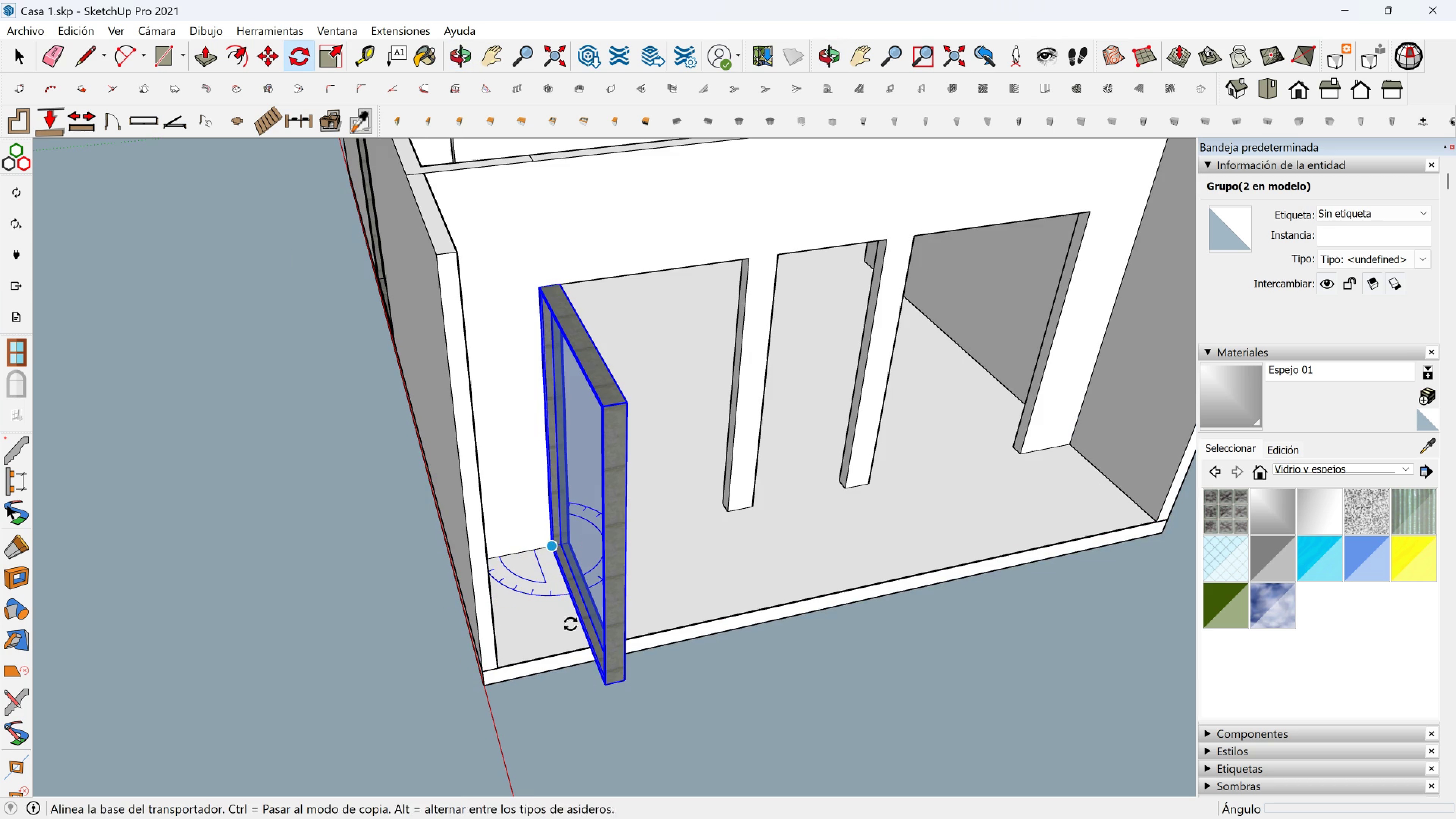 
key(Shift+ShiftLeft)
 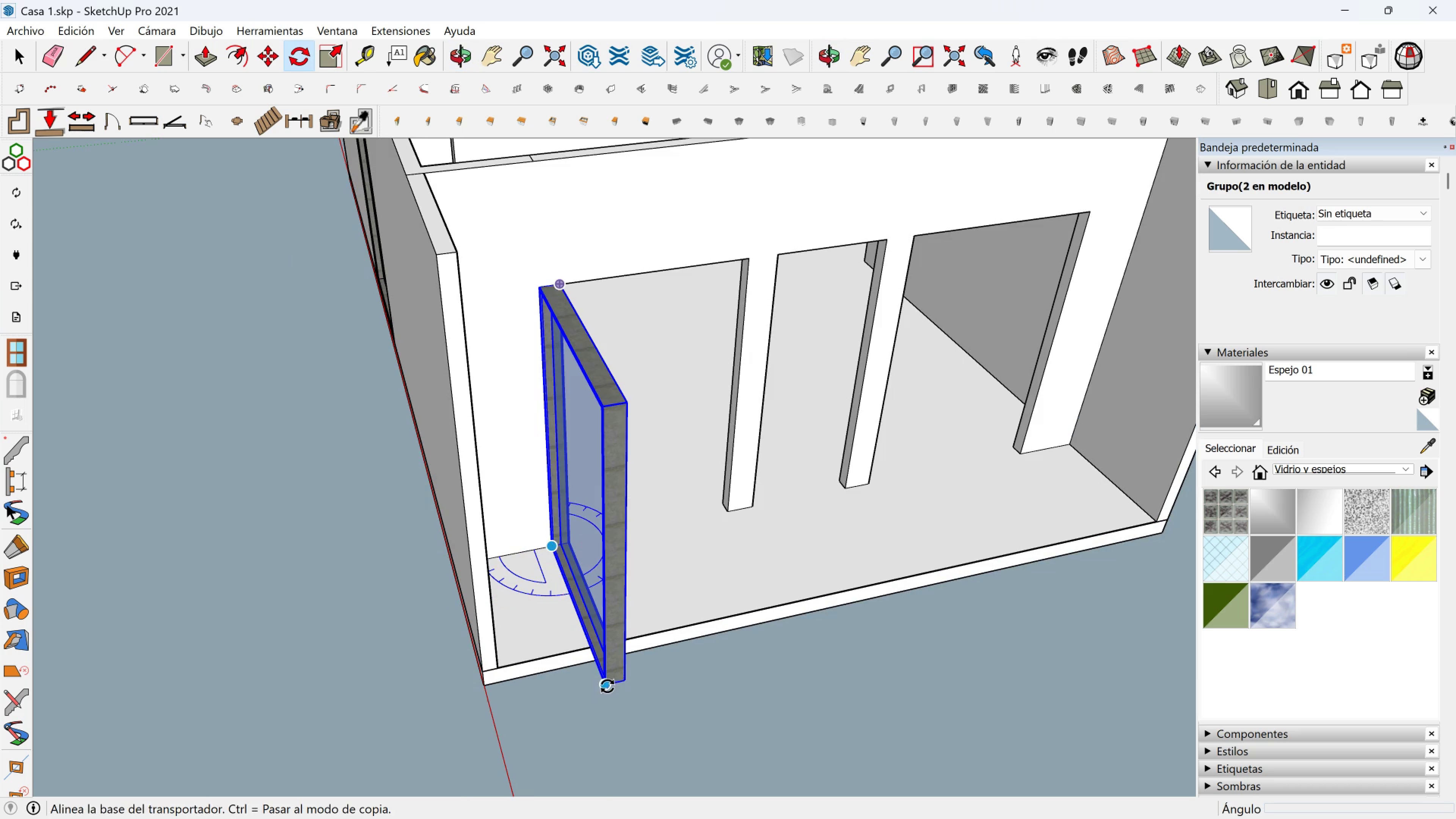 
left_click([607, 686])
 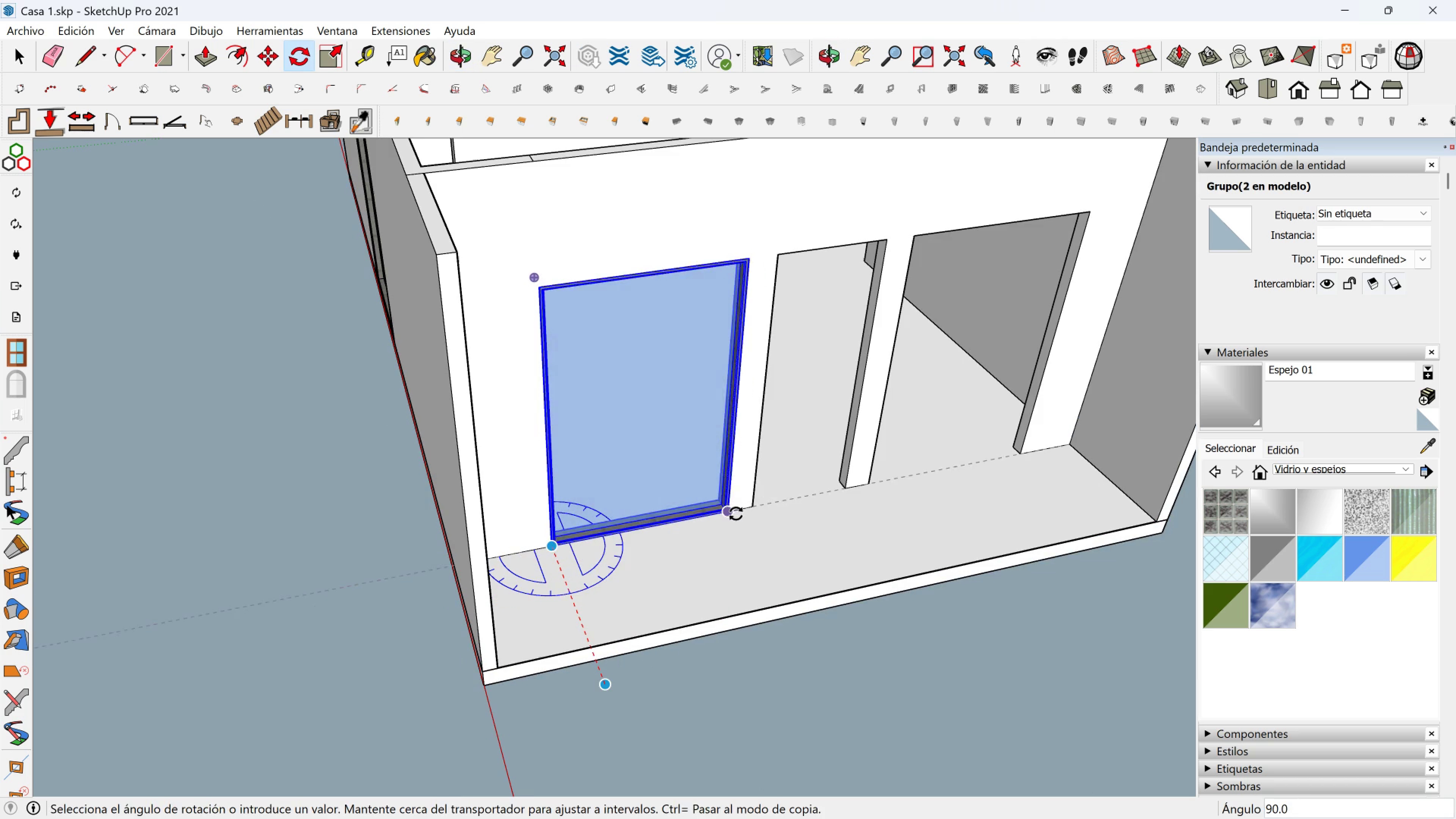 
left_click([734, 514])
 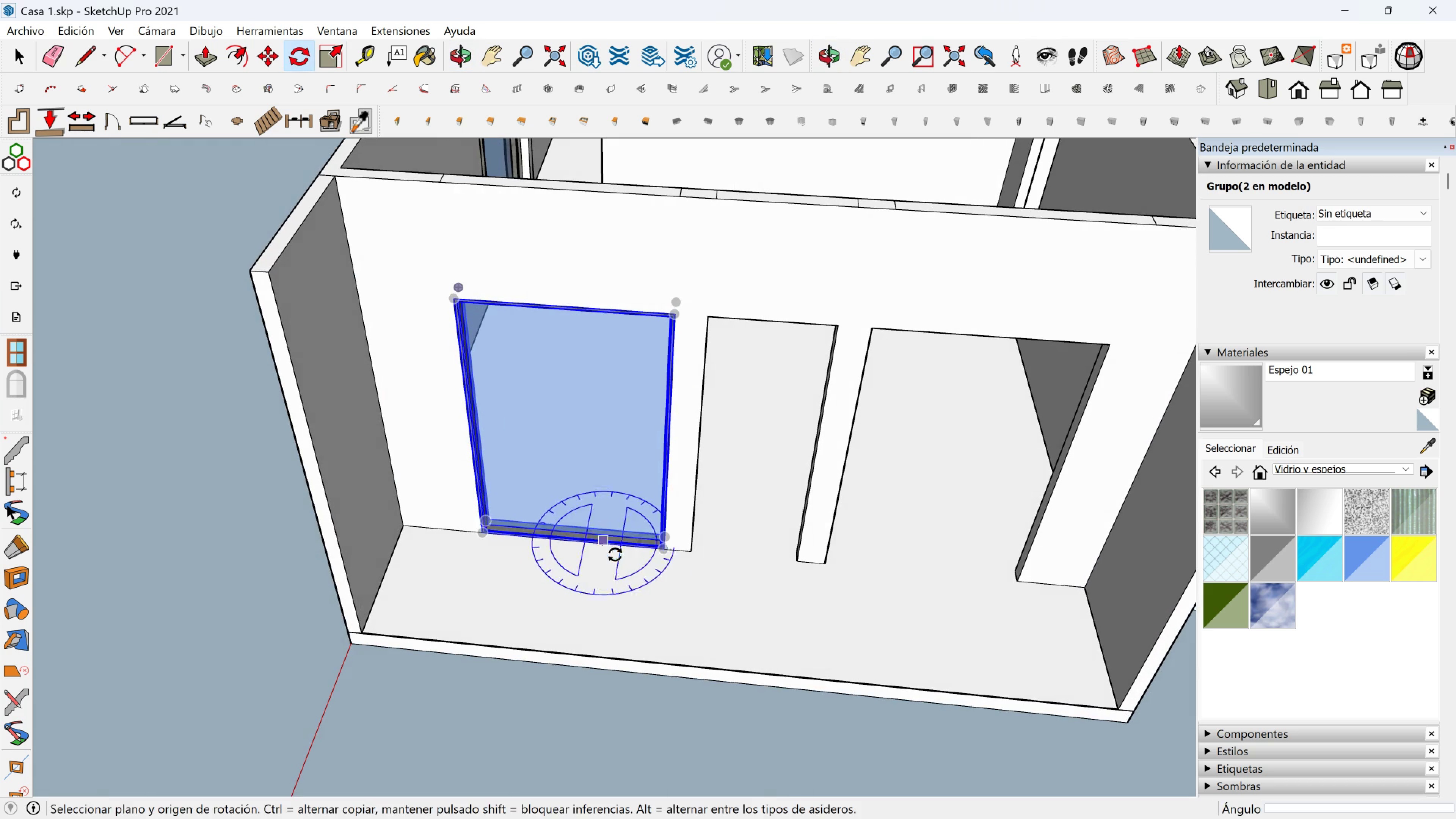 
key(M)
 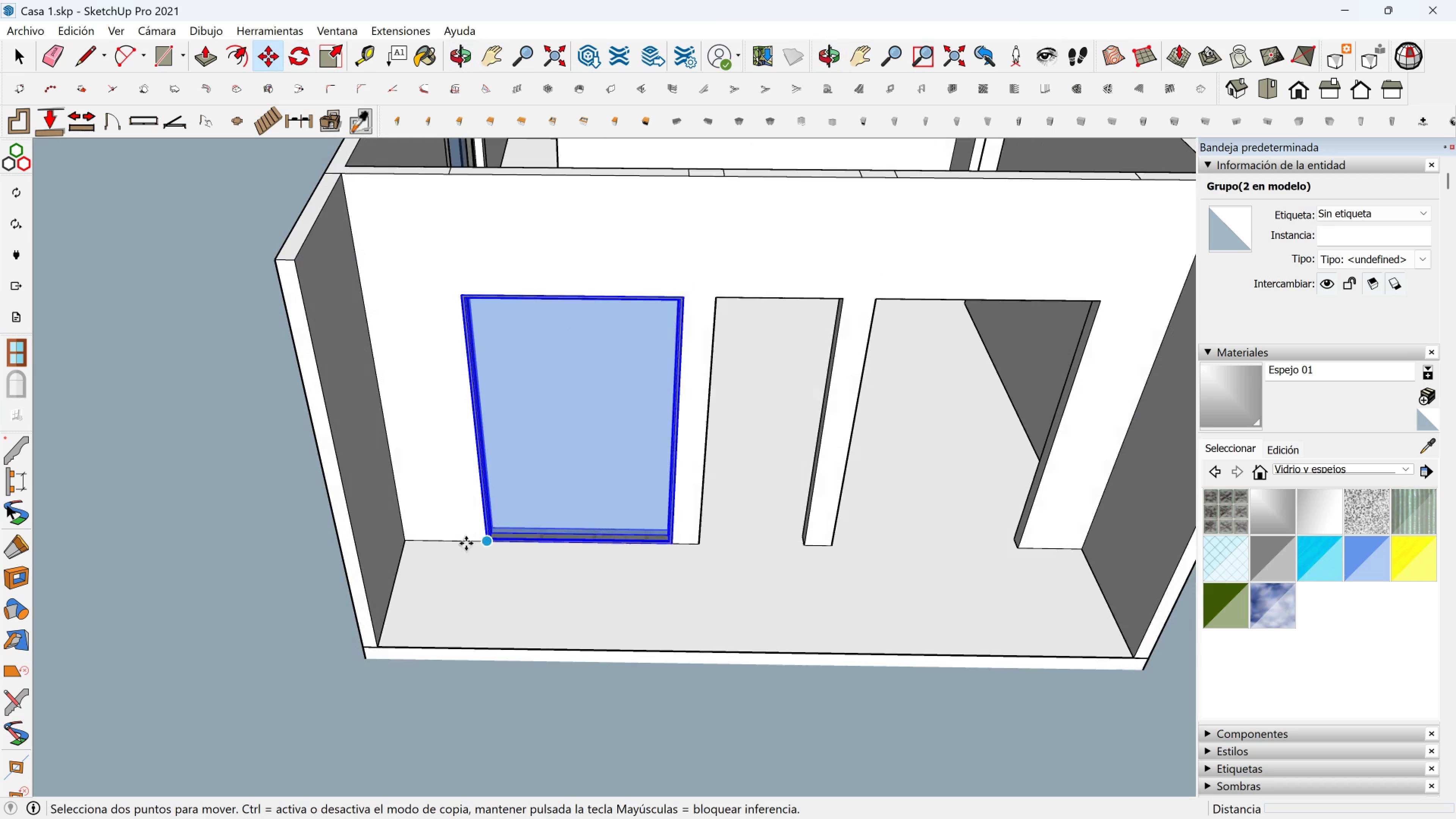 
scroll: coordinate [475, 544], scroll_direction: up, amount: 1.0
 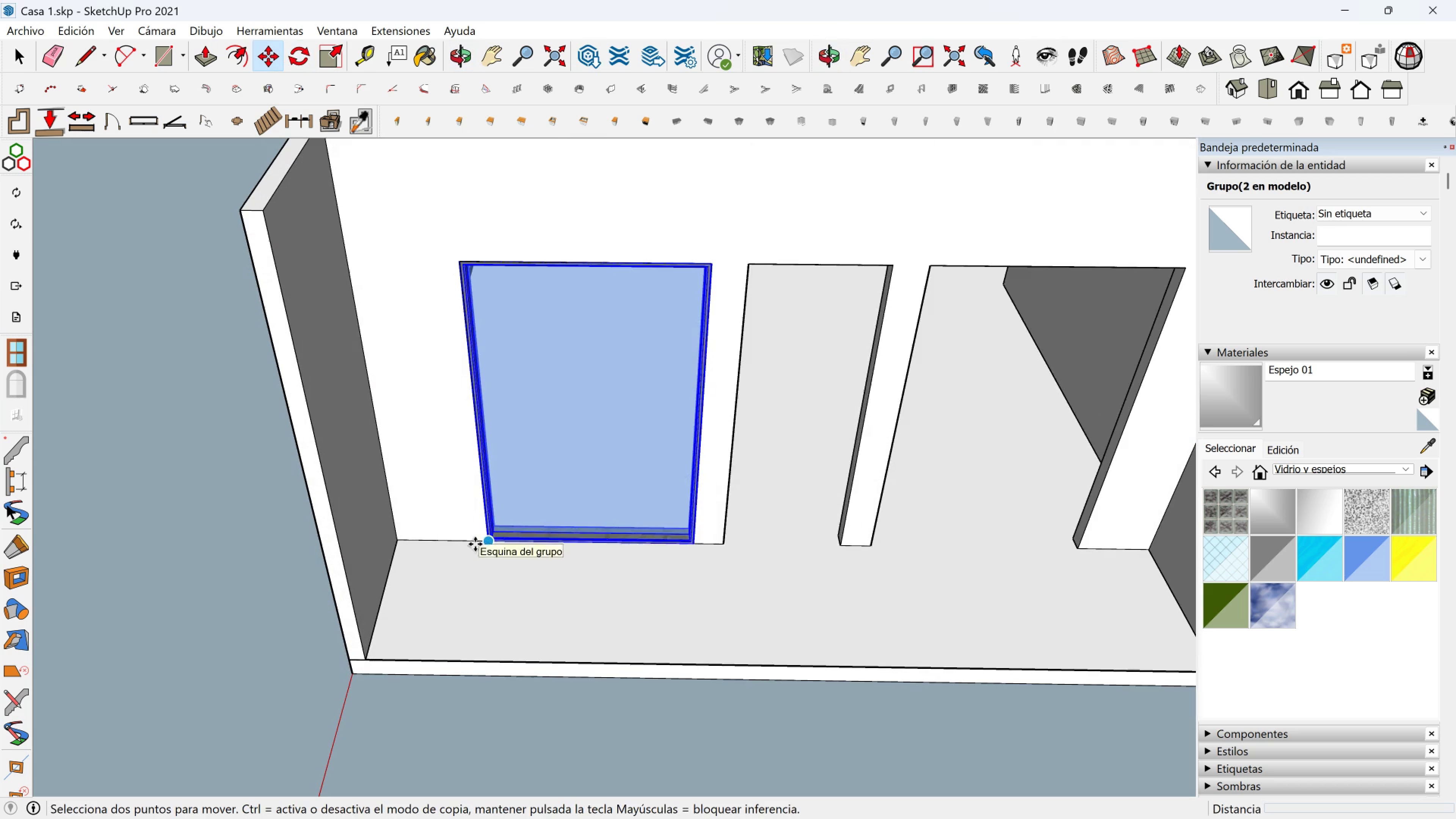 
left_click([475, 544])
 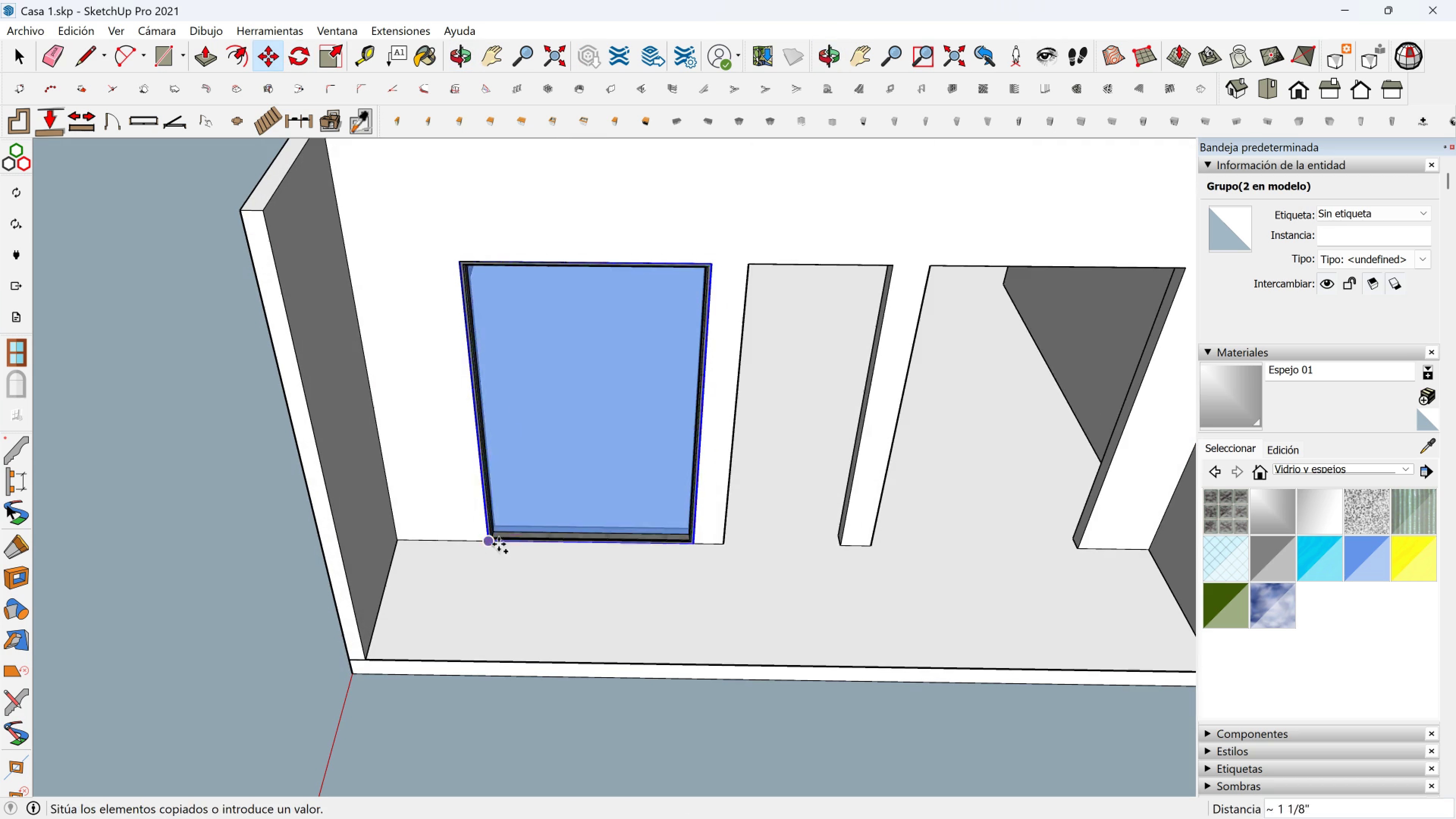 
key(Control+ControlLeft)
 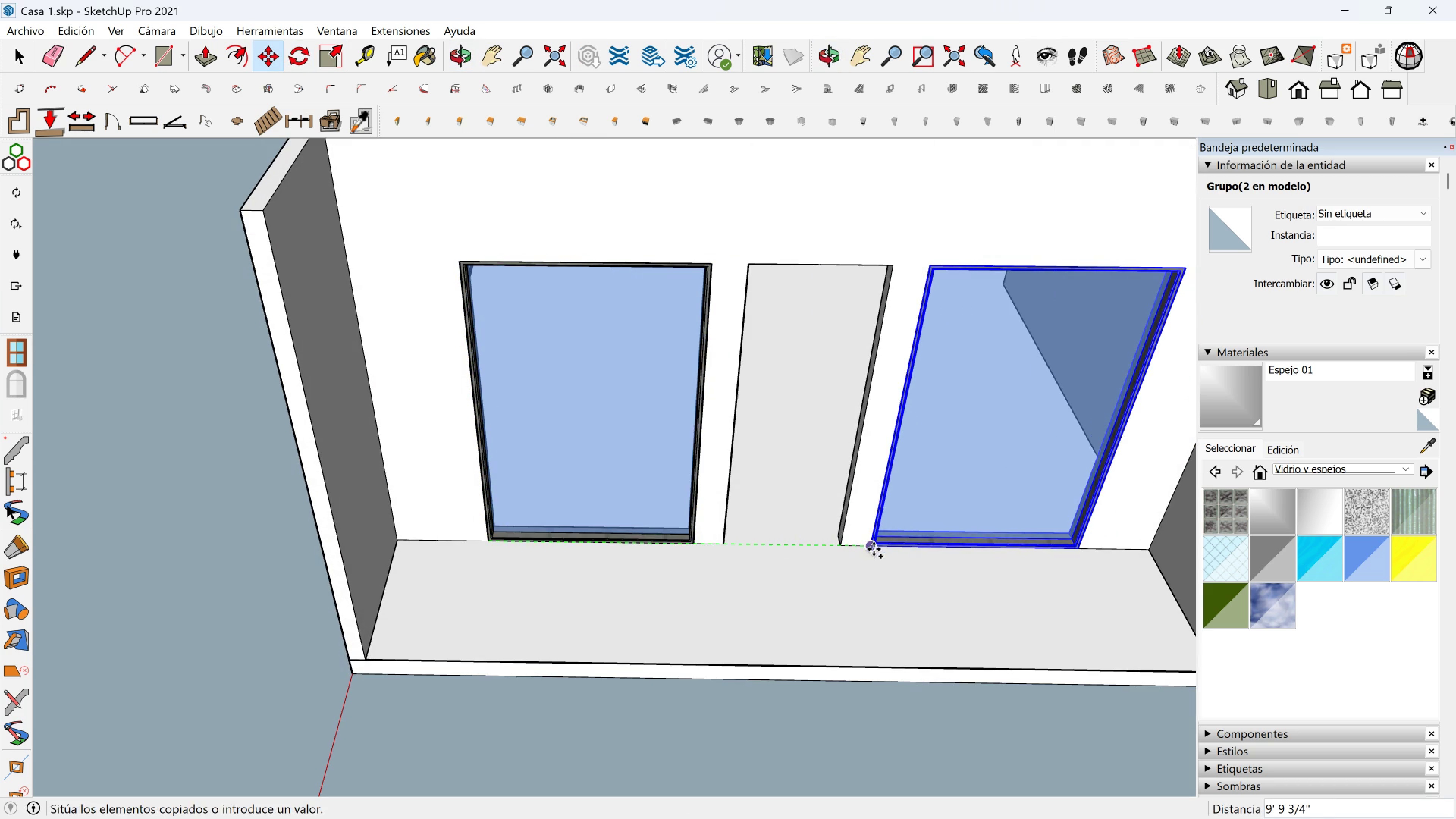 
left_click([872, 549])
 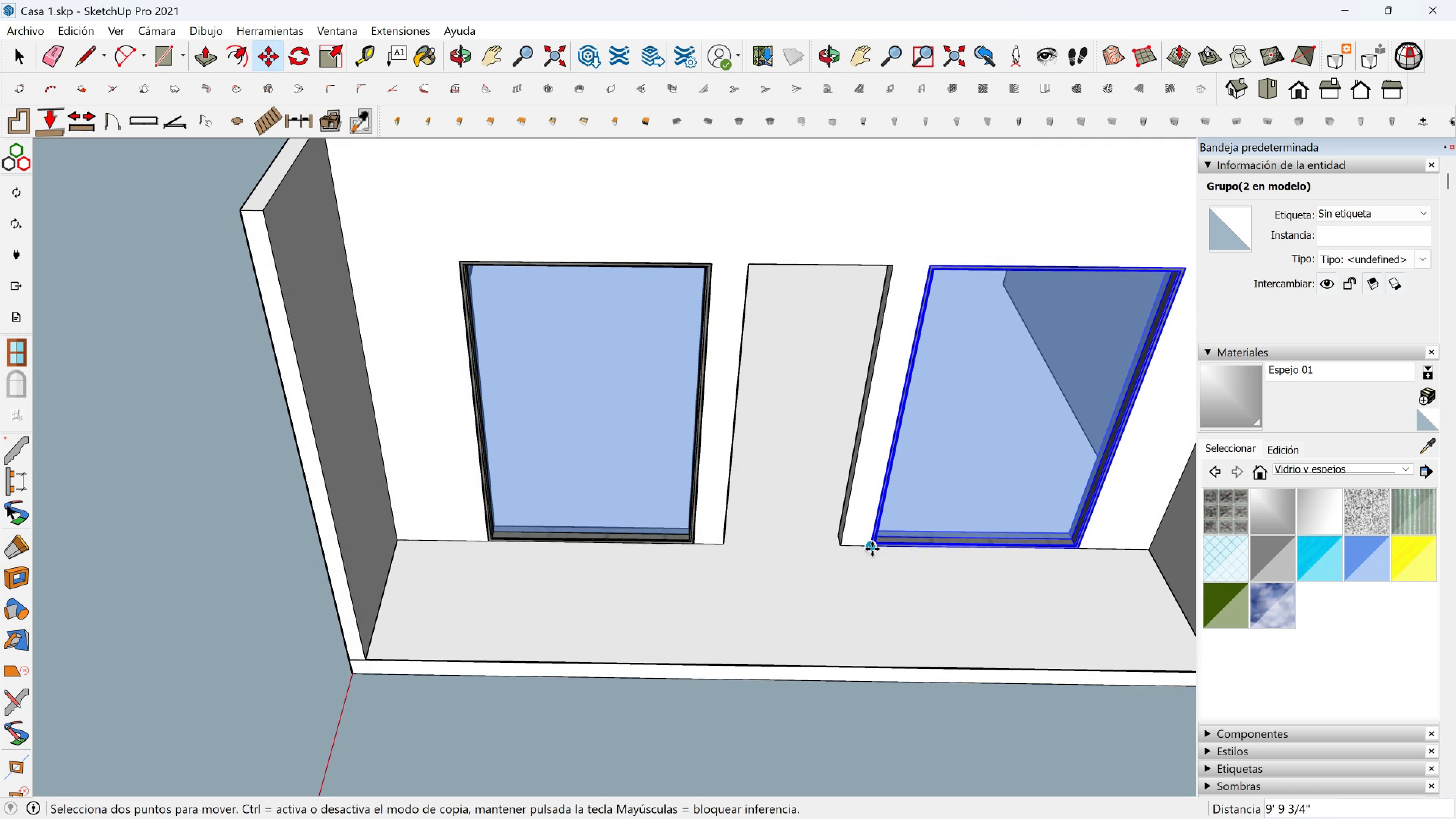 
key(Control+ControlLeft)
 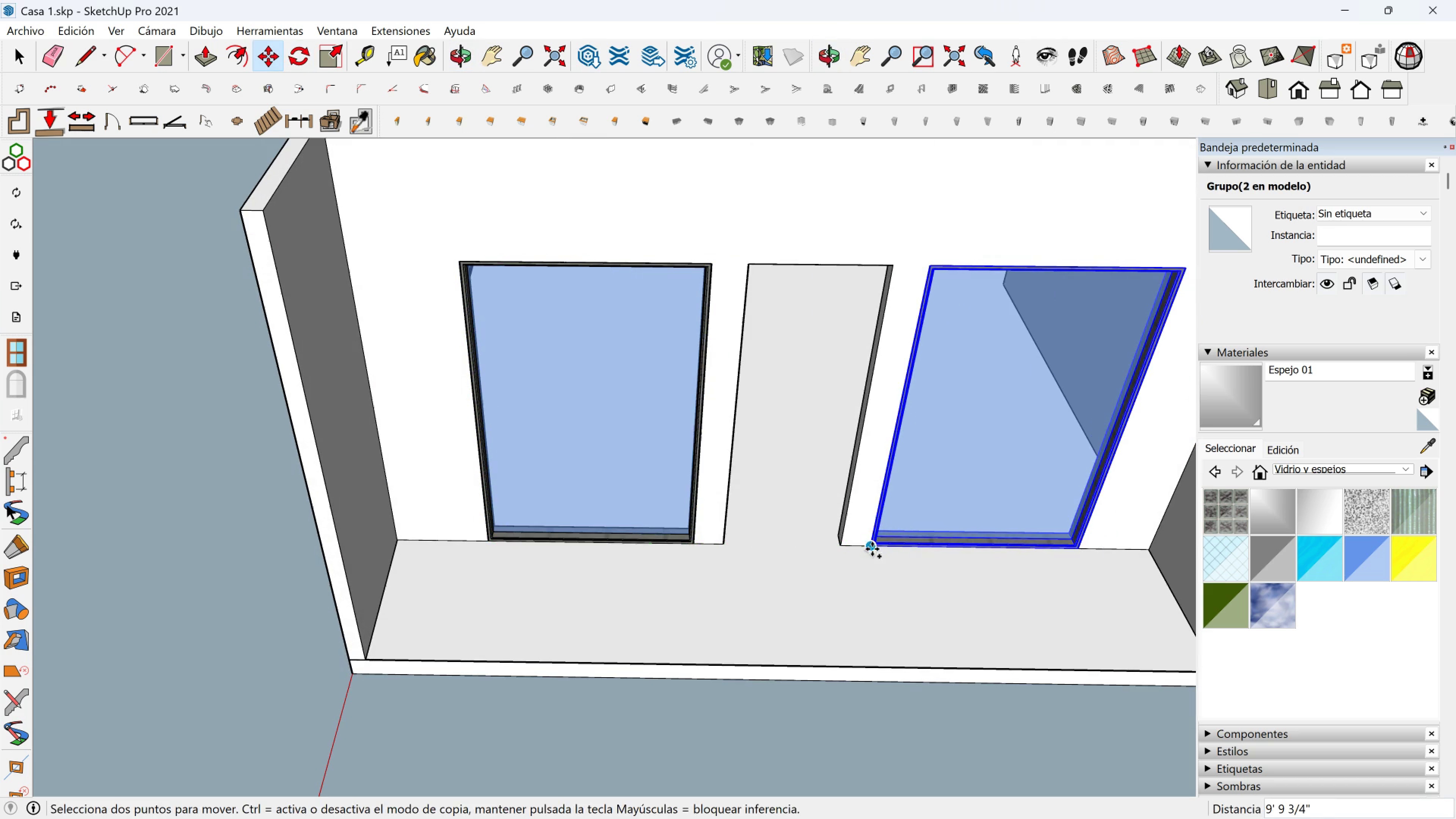 
double_click([872, 549])
 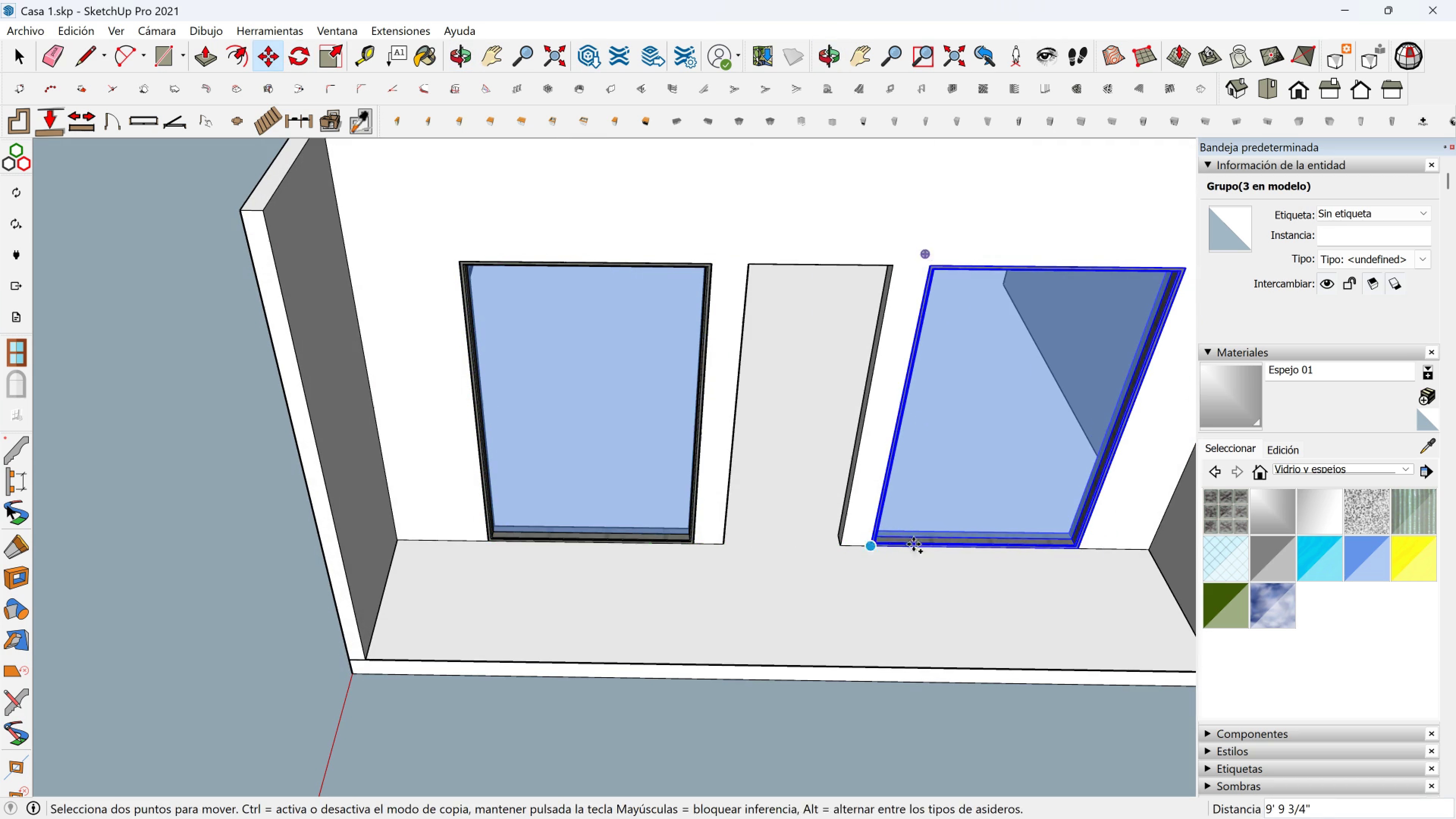 
scroll: coordinate [943, 542], scroll_direction: down, amount: 3.0
 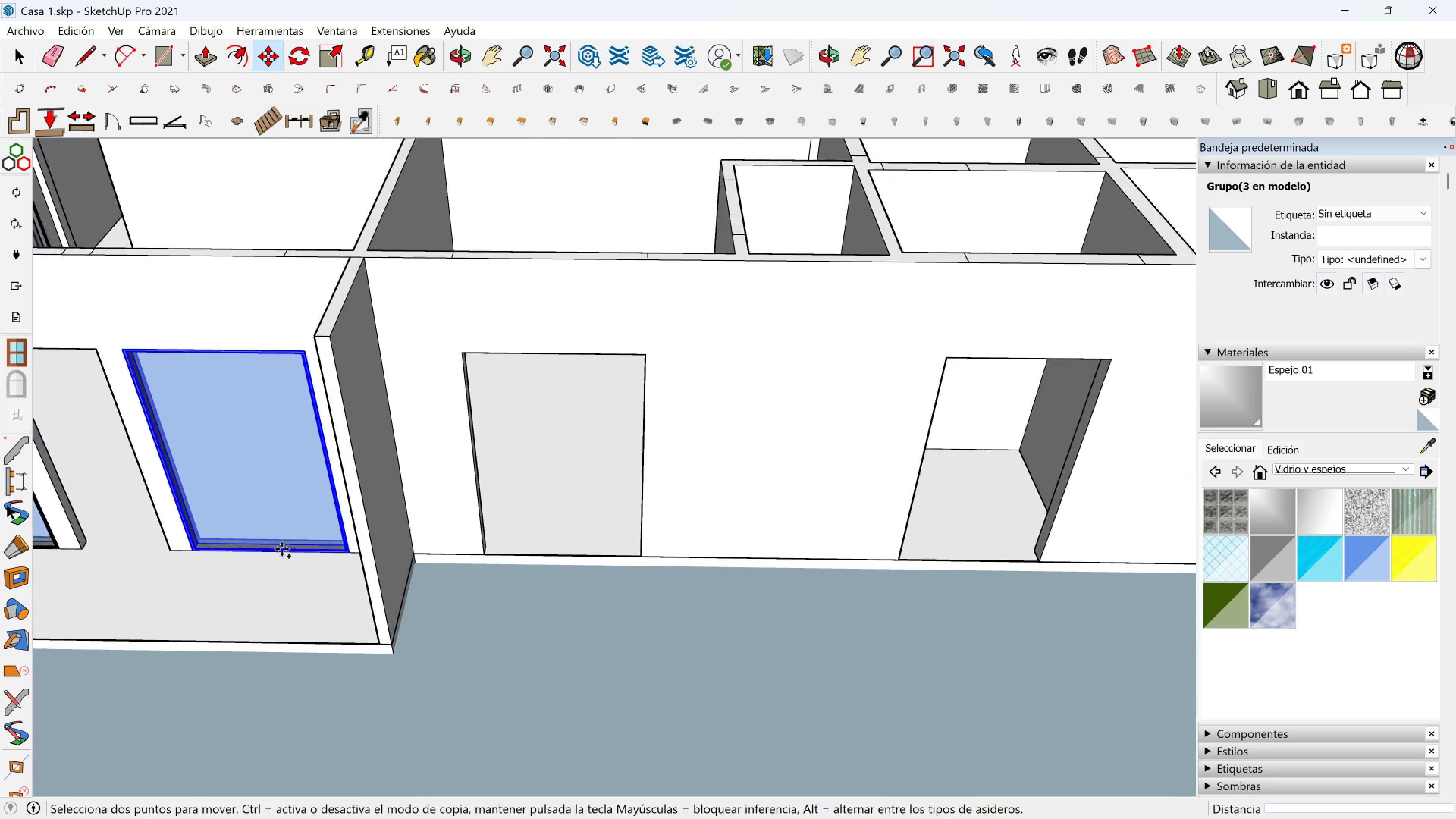 
hold_key(key=ShiftLeft, duration=0.65)
 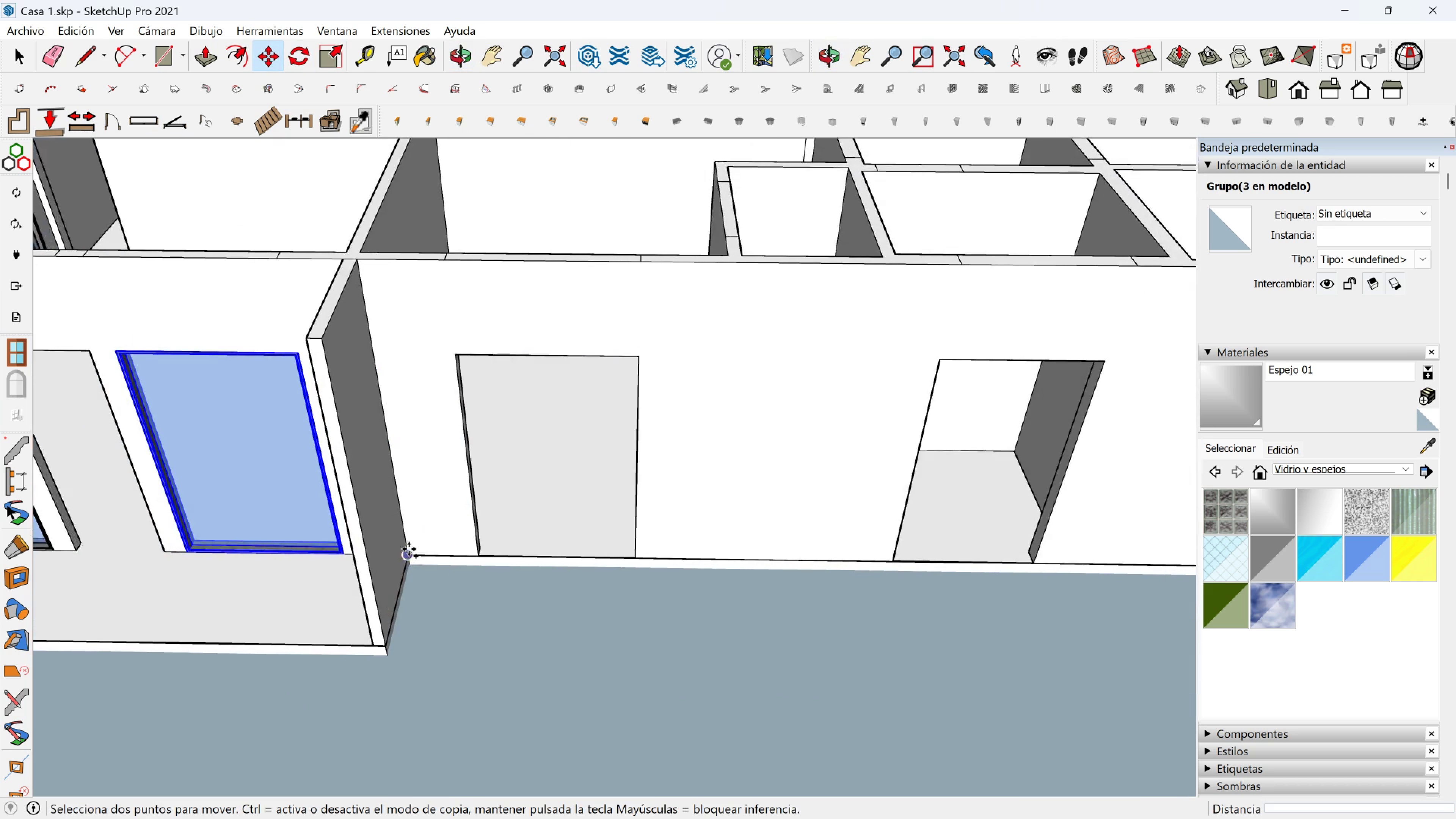 
scroll: coordinate [410, 549], scroll_direction: up, amount: 1.0
 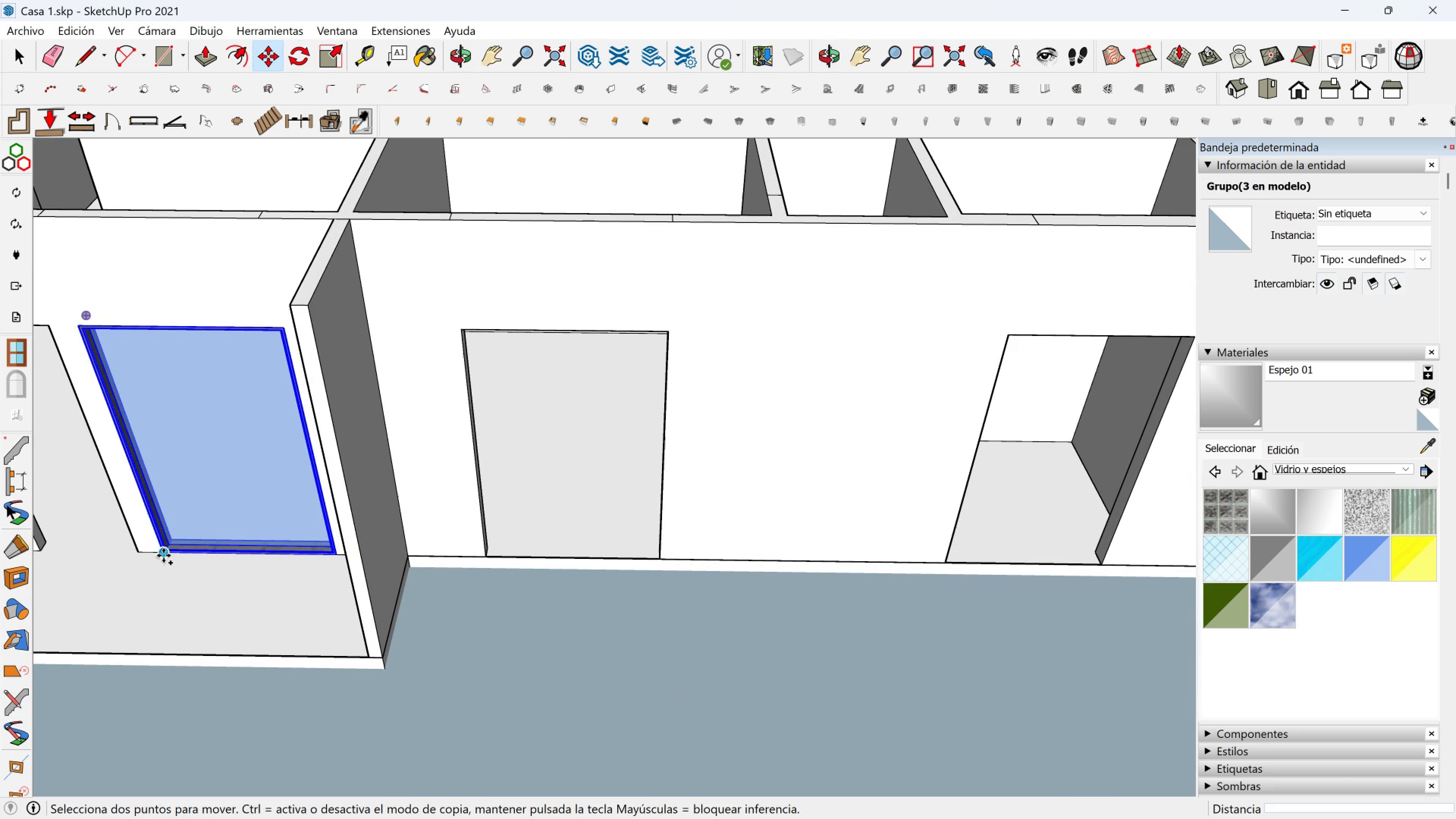 
left_click([163, 555])
 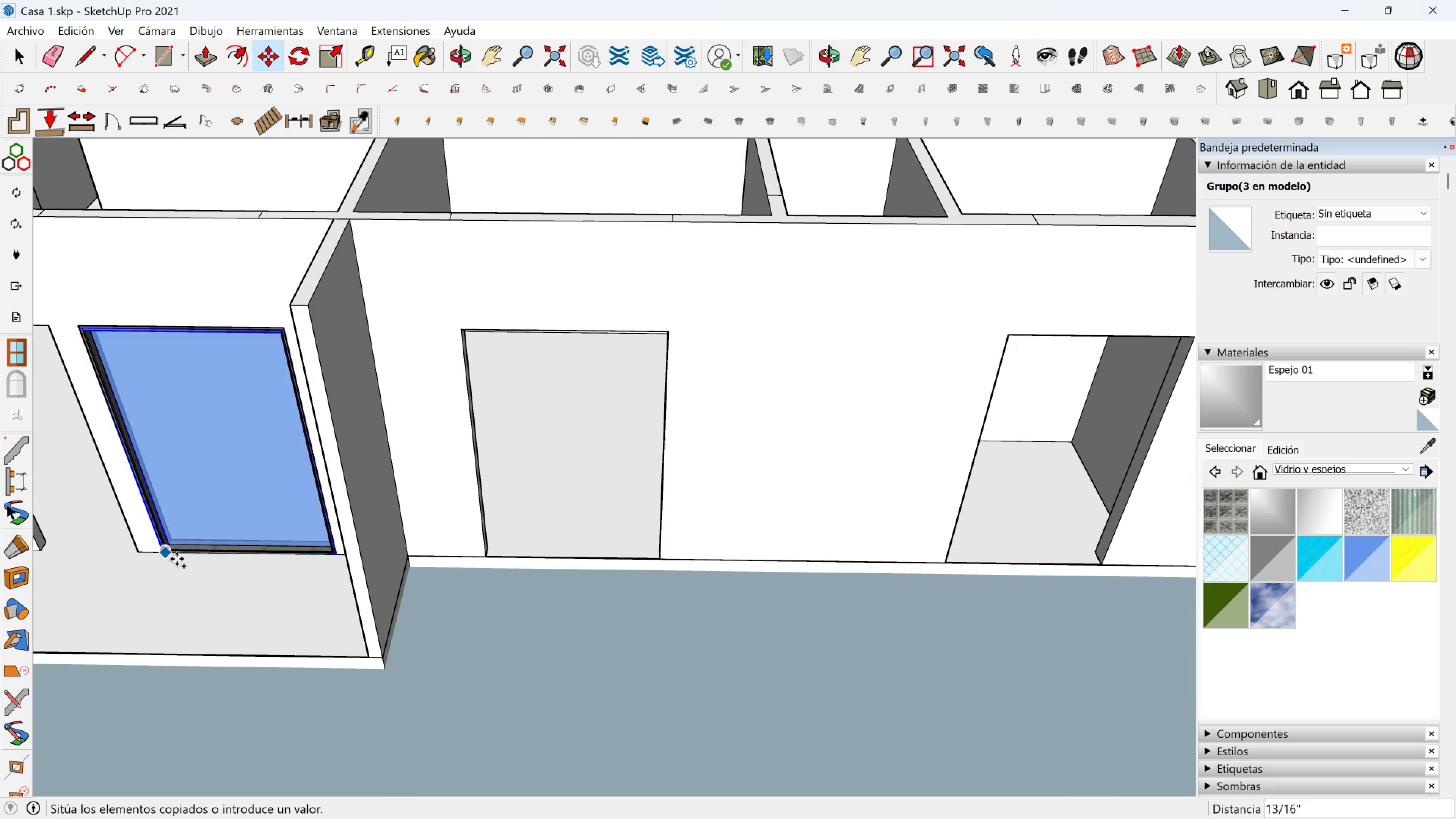 
key(Escape)
 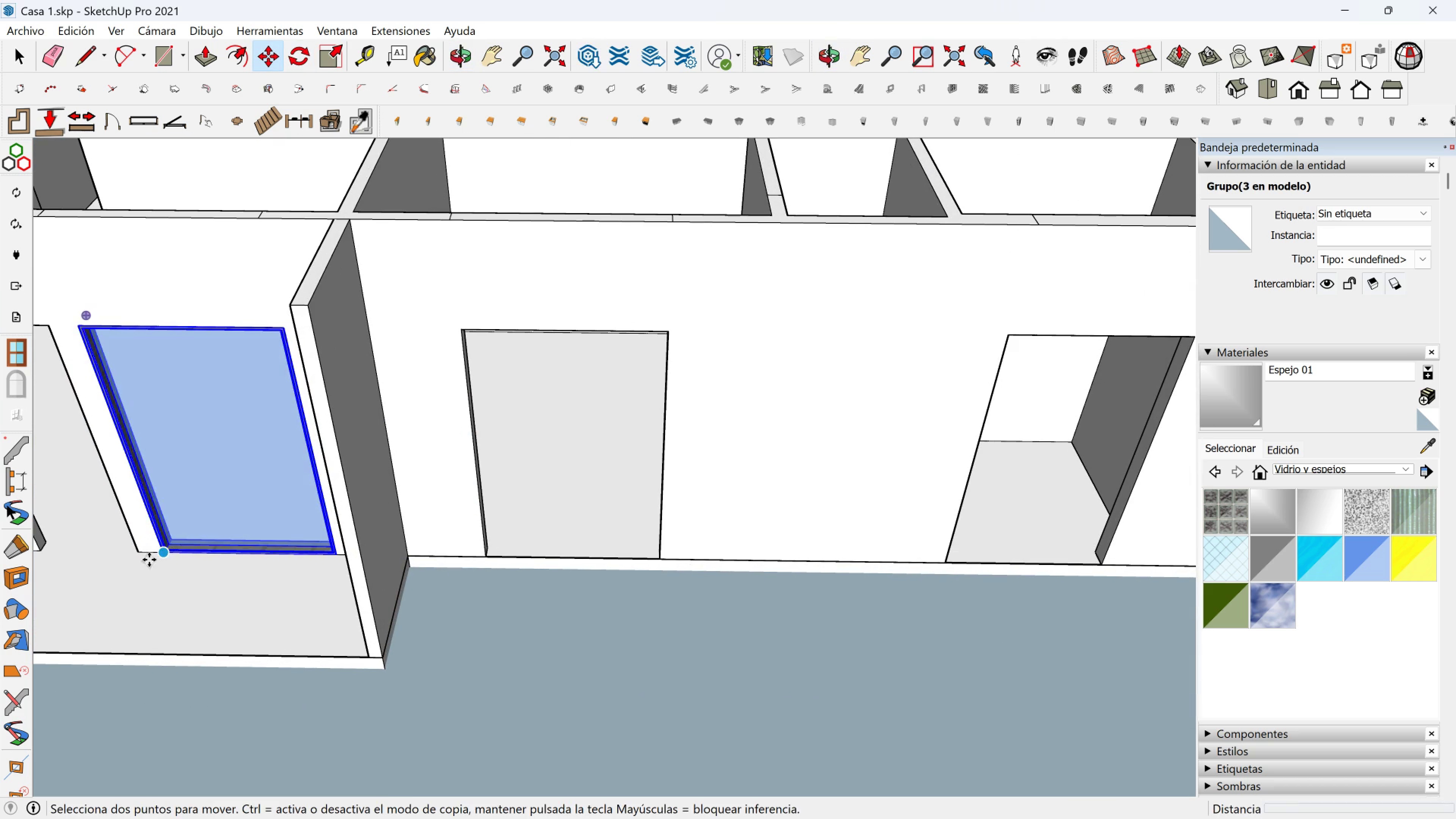 
left_click([149, 560])
 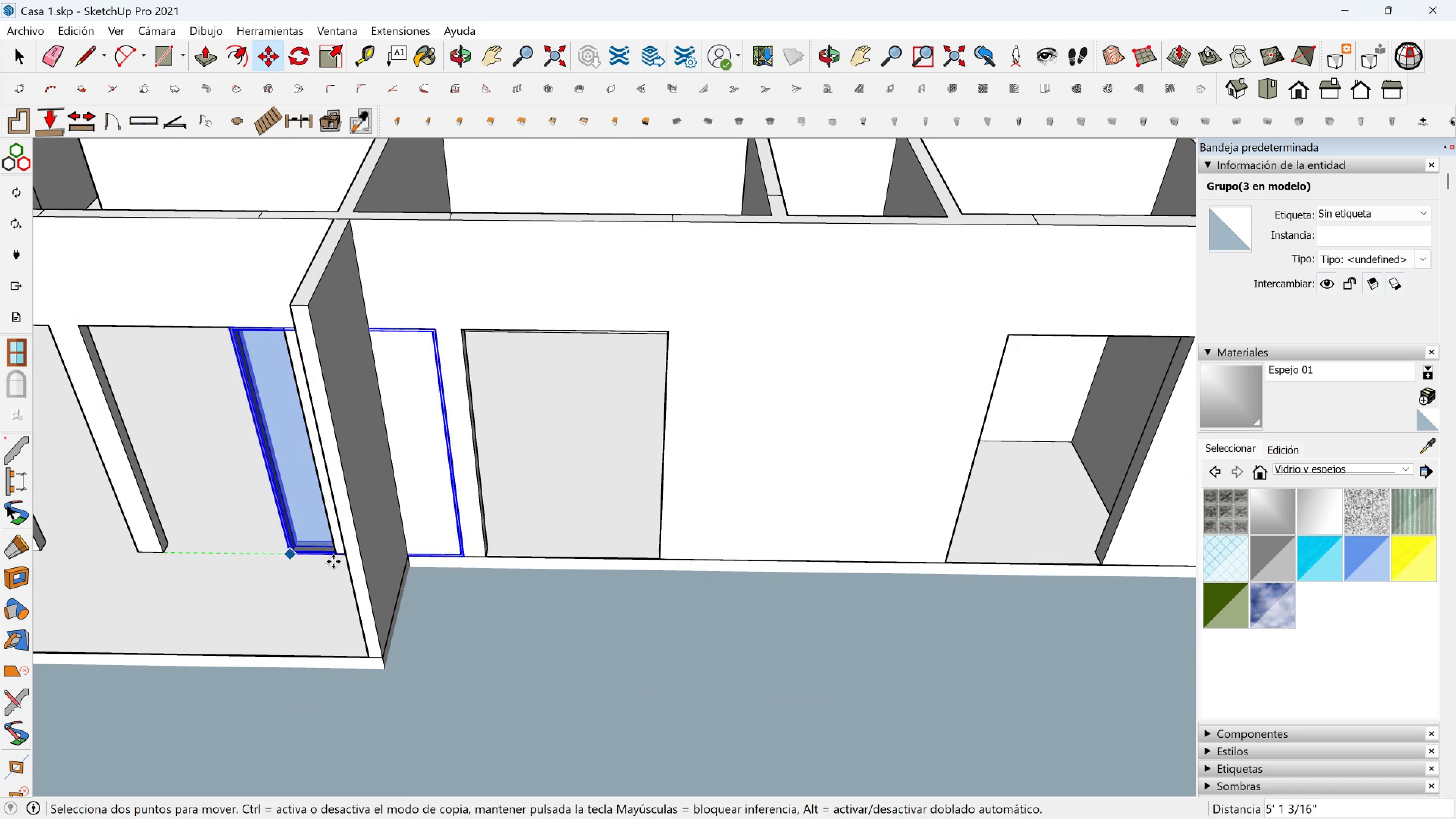 
key(Control+ControlLeft)
 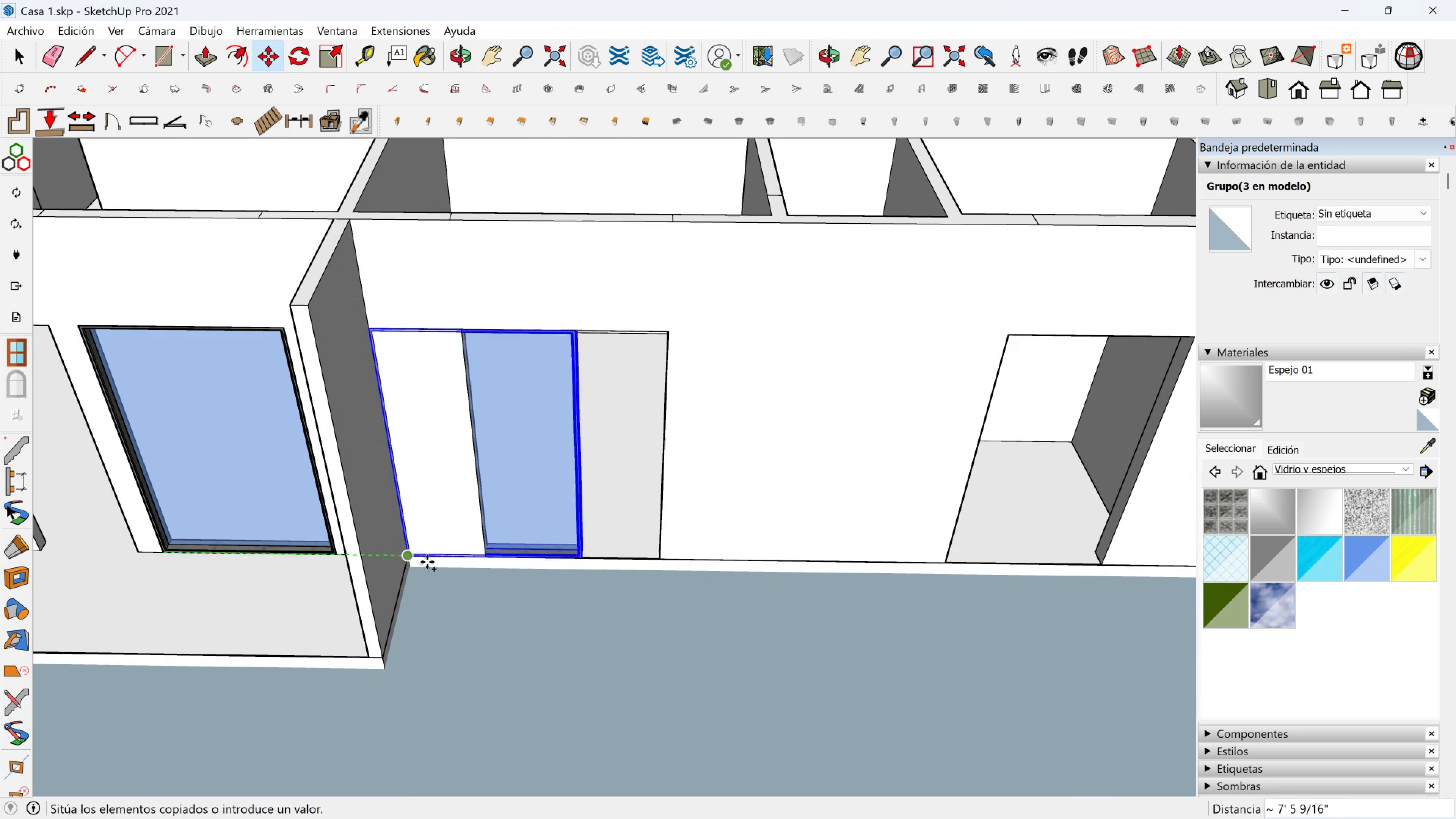 
key(Shift+ShiftLeft)
 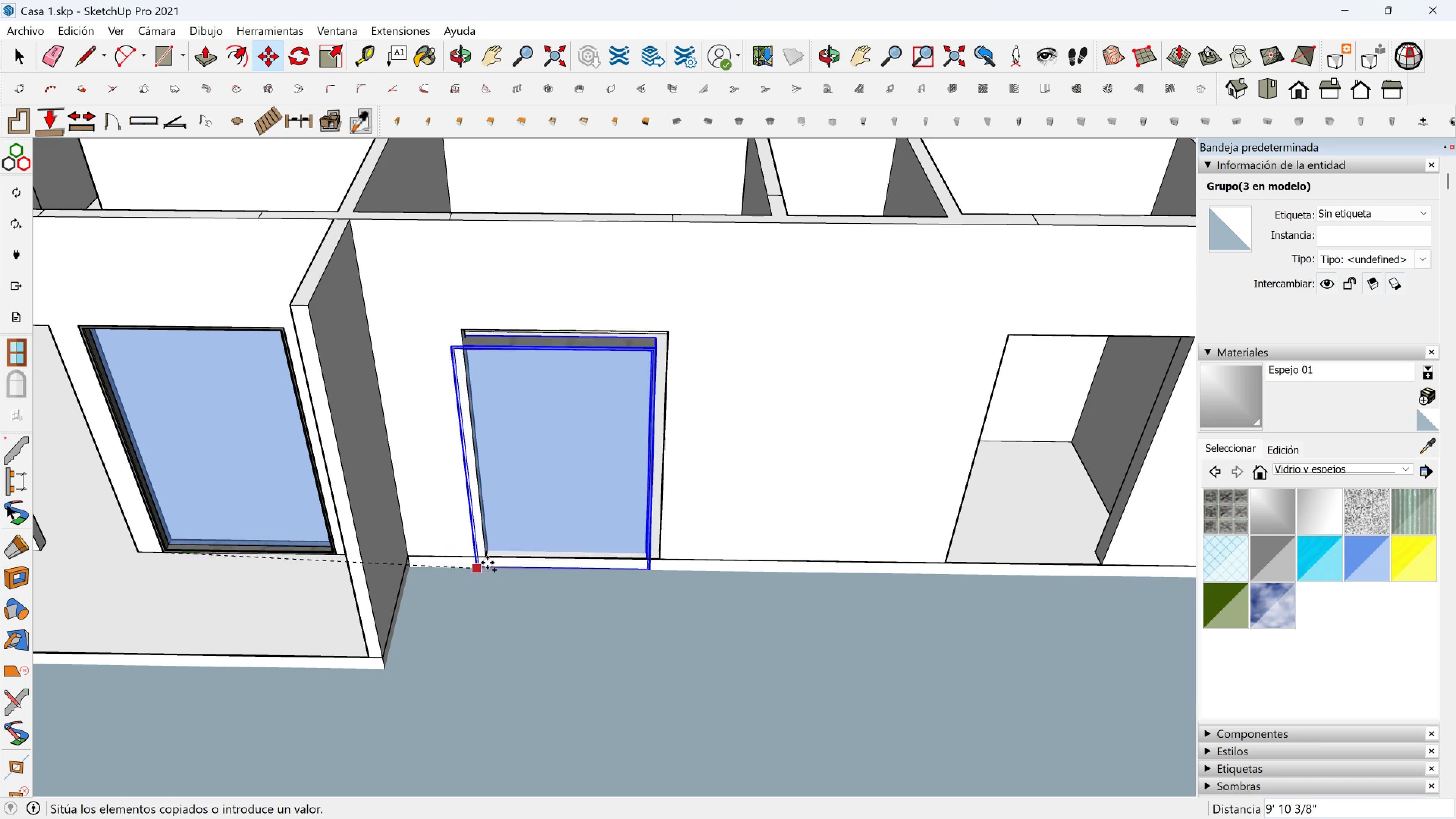 
hold_key(key=ShiftLeft, duration=1.15)
left_click([486, 559])
 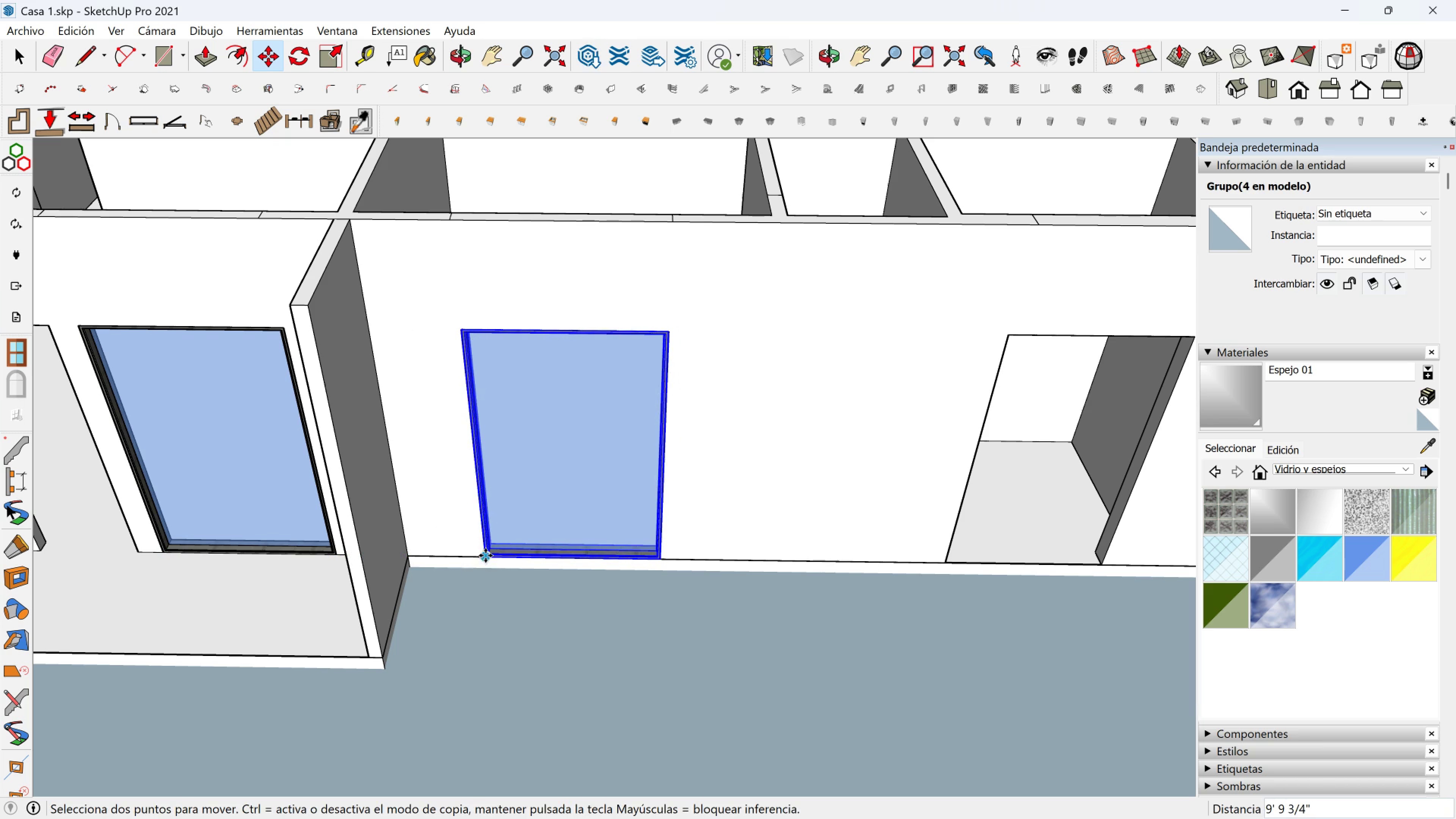 
left_click([485, 555])
 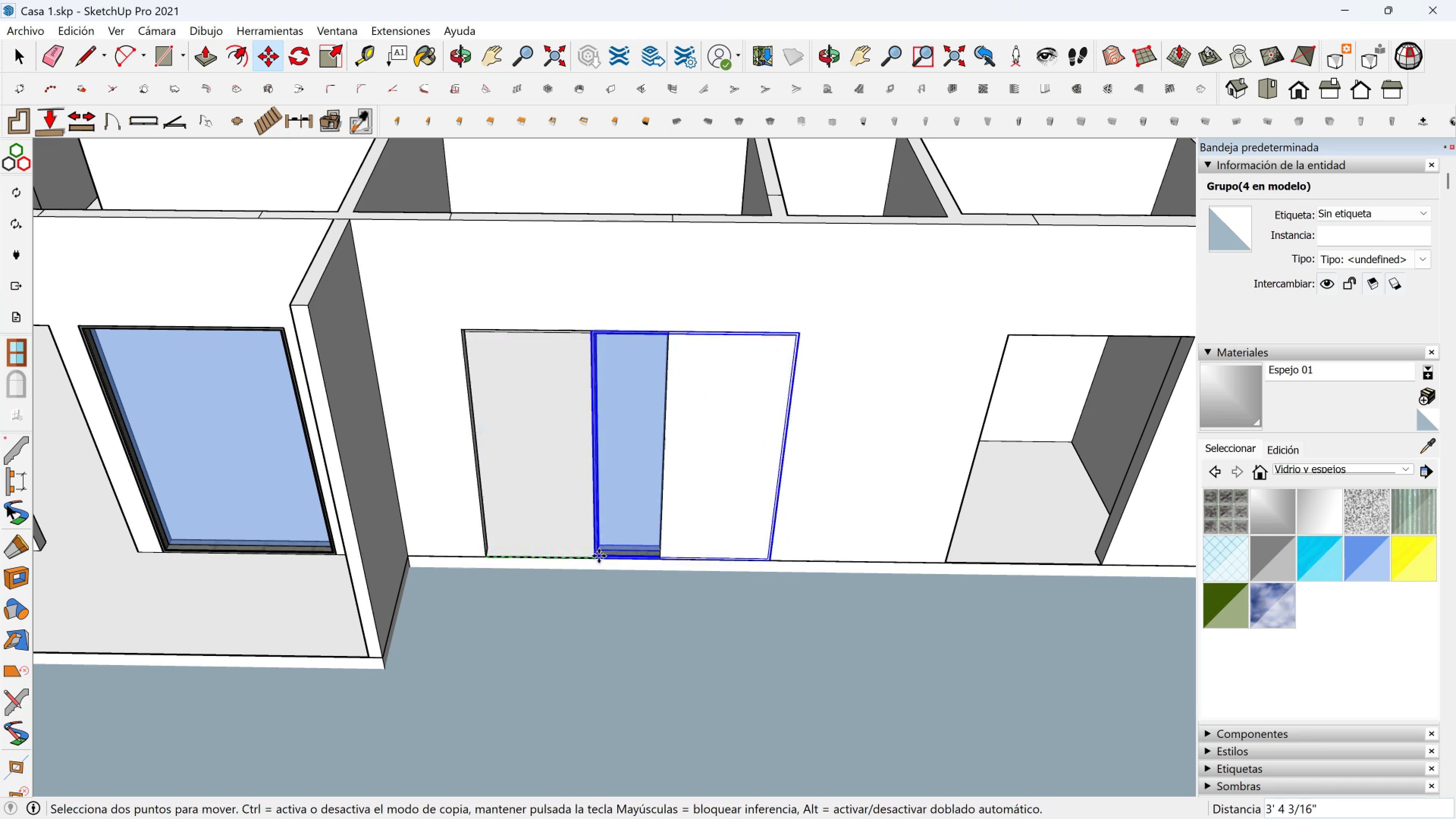 
key(Shift+ShiftLeft)
 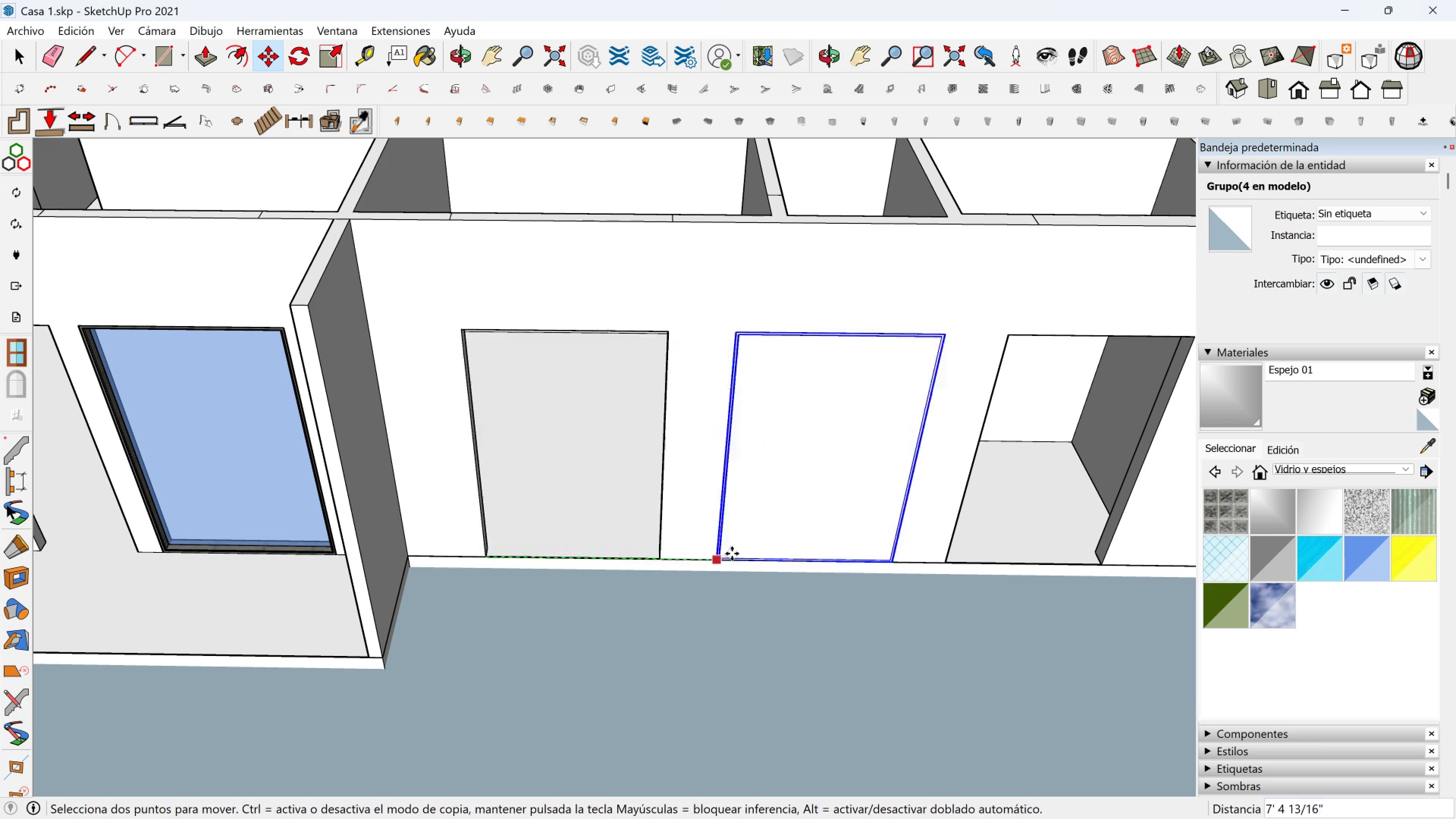 
key(Control+ControlLeft)
 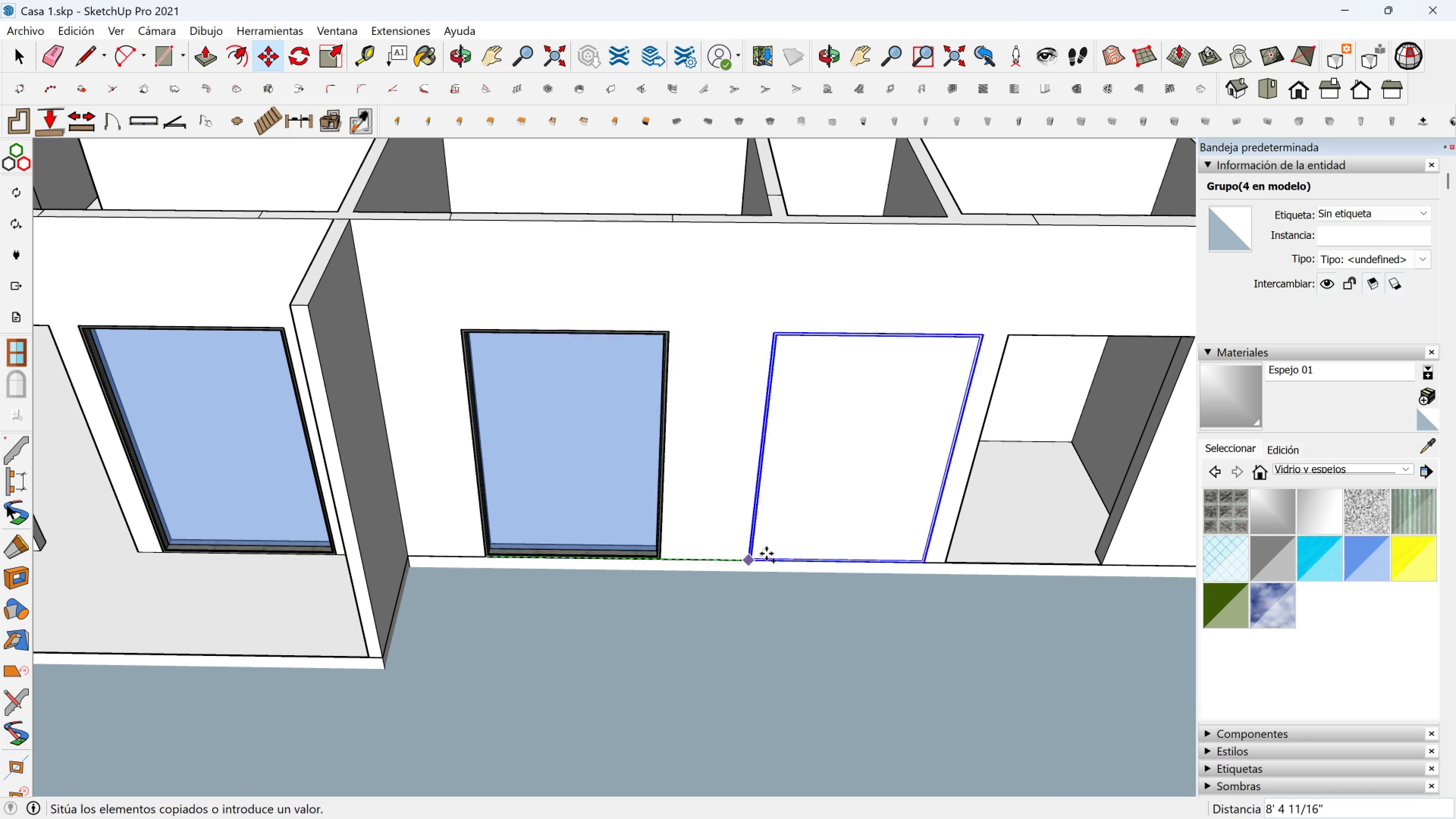 
hold_key(key=ShiftLeft, duration=0.51)
 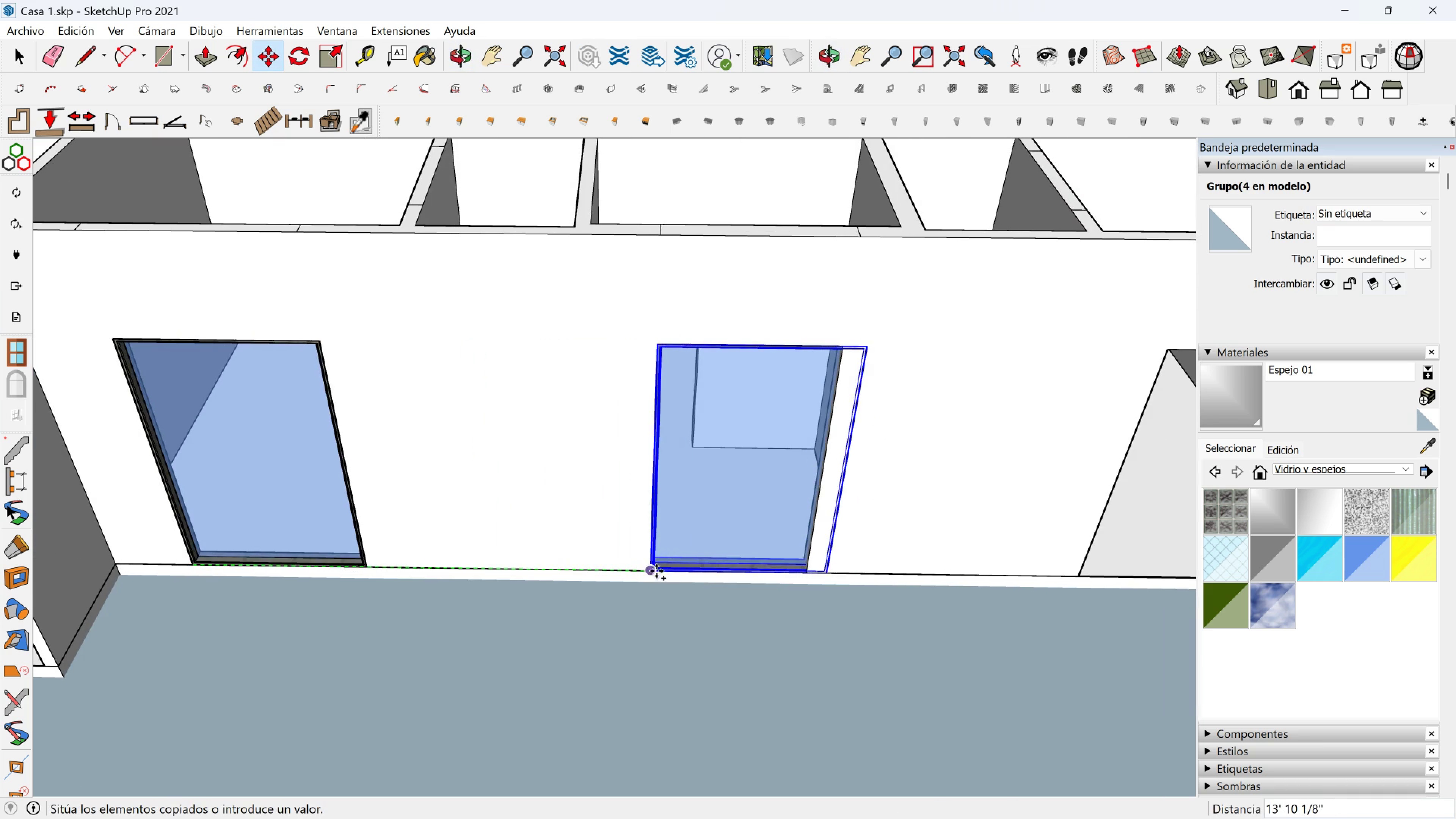 
key(Shift+ShiftLeft)
 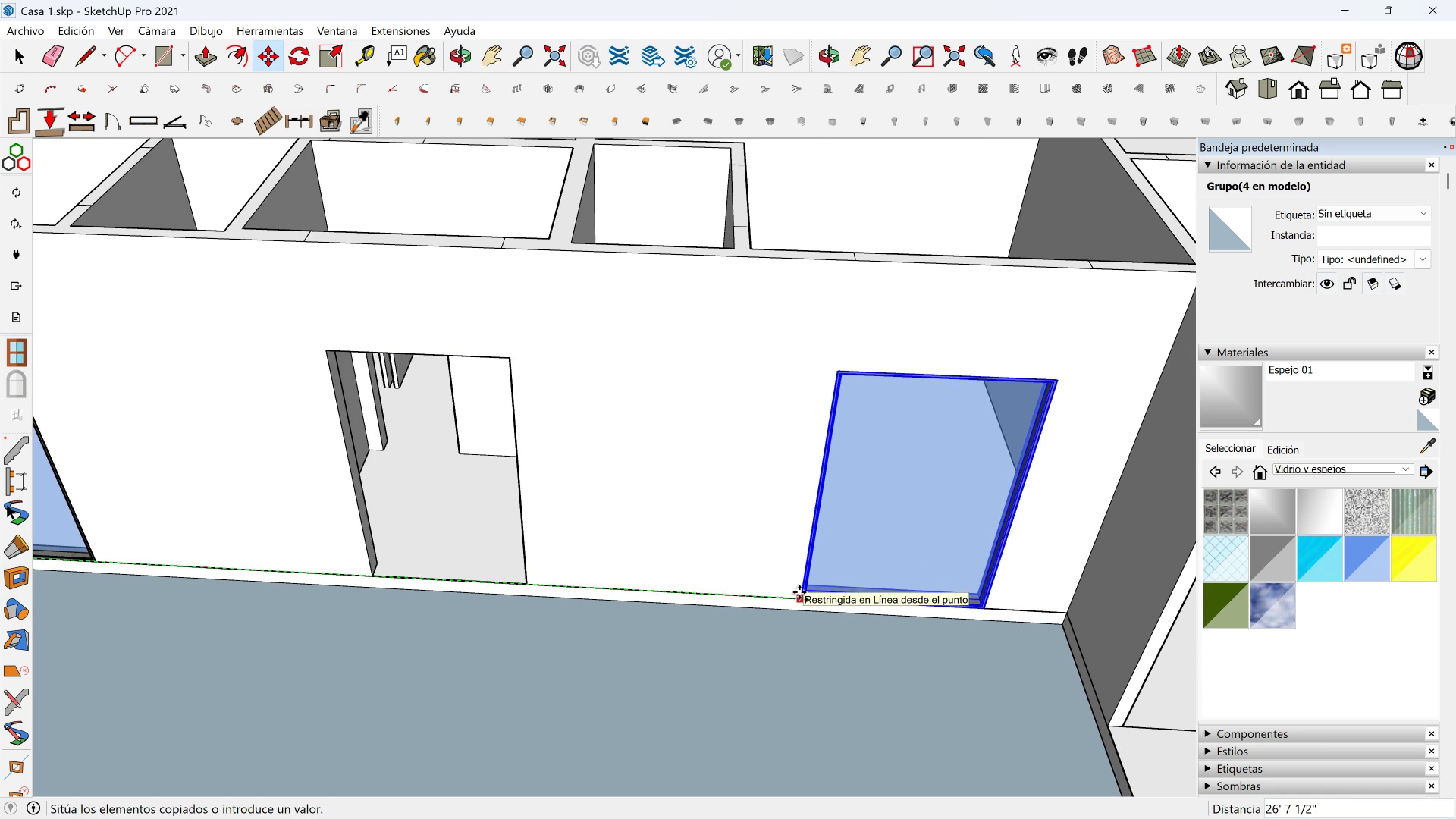 
left_click([799, 592])
 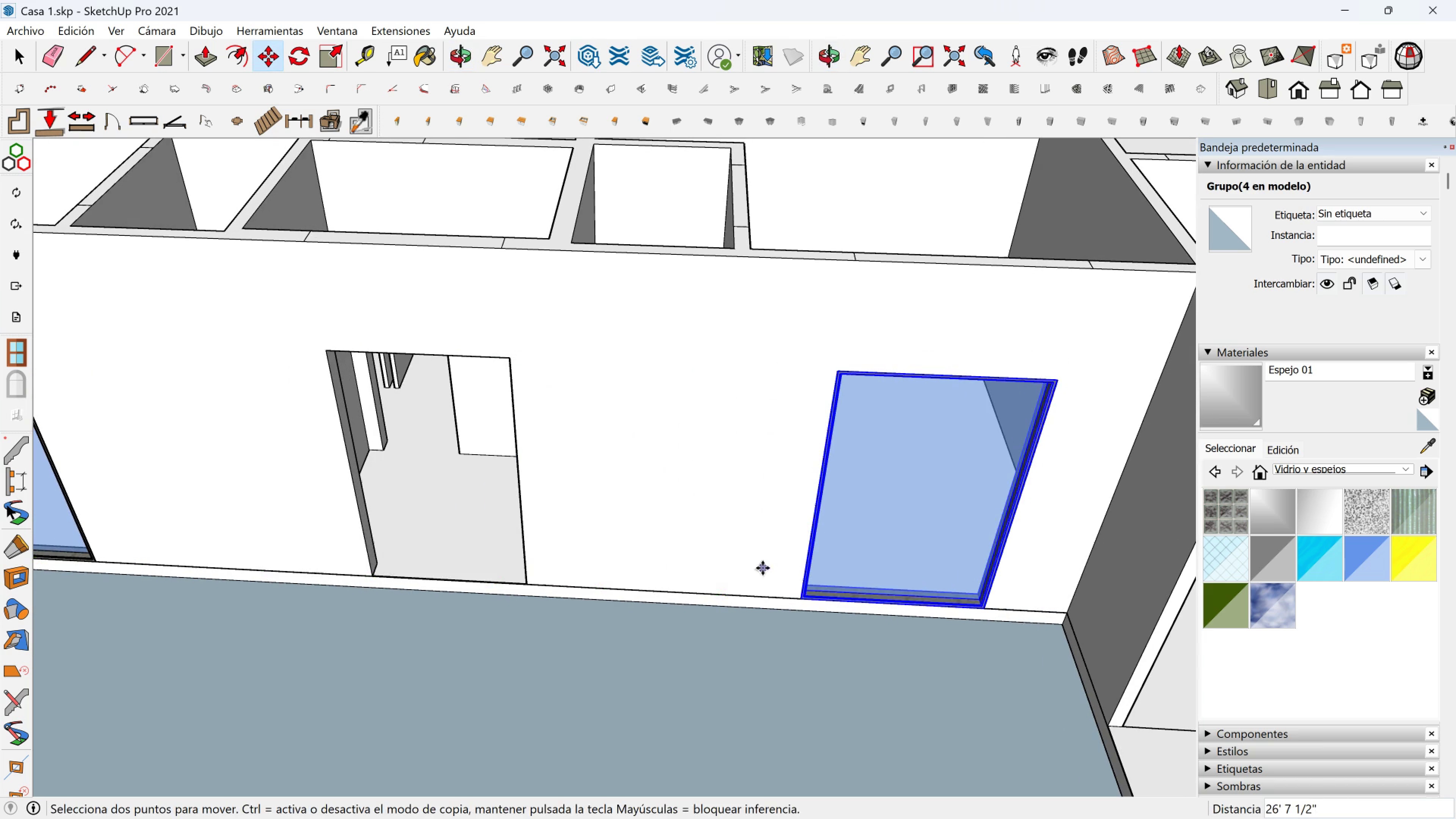 
scroll: coordinate [759, 567], scroll_direction: down, amount: 3.0
 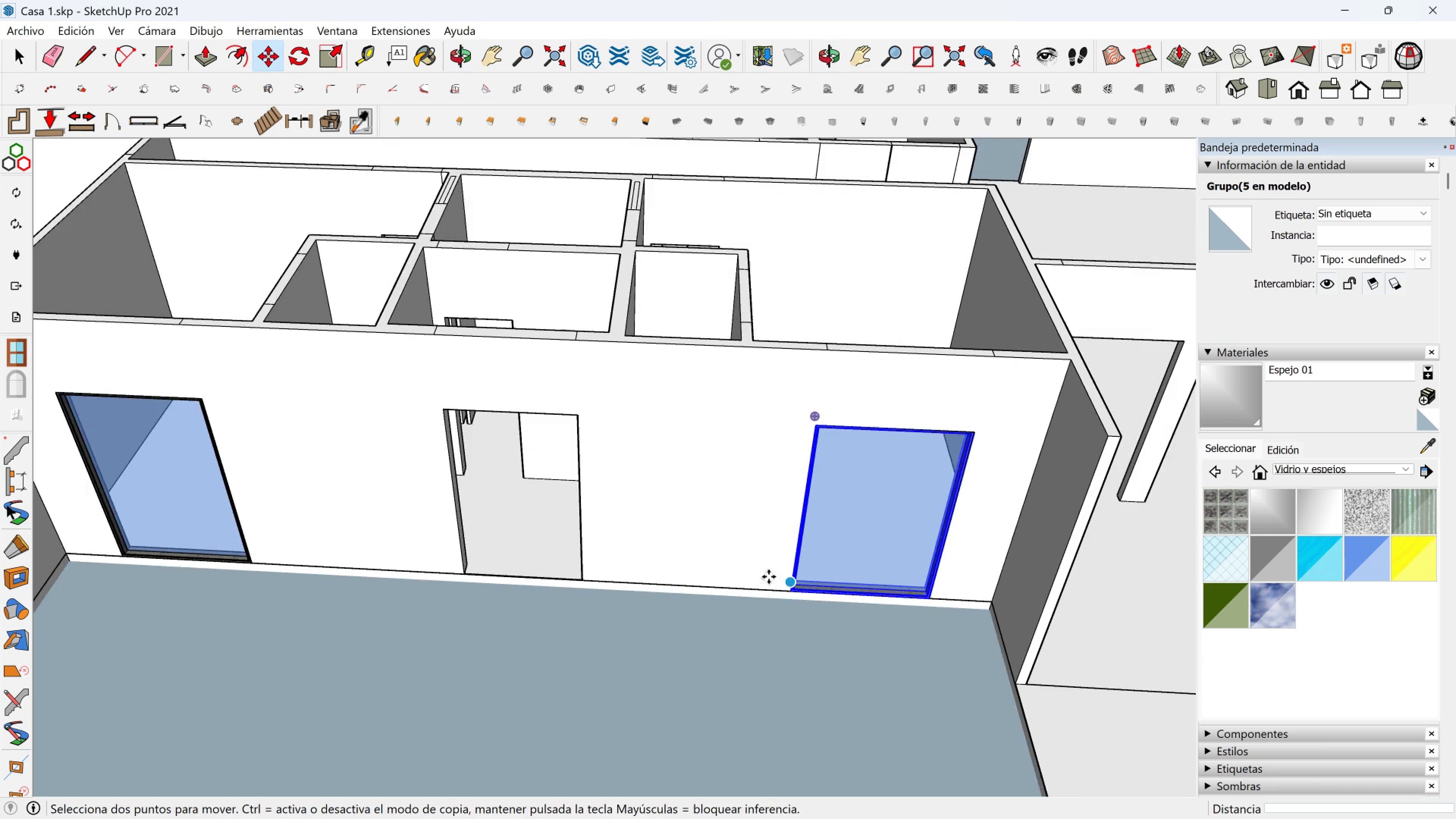 
hold_key(key=ShiftLeft, duration=0.36)
 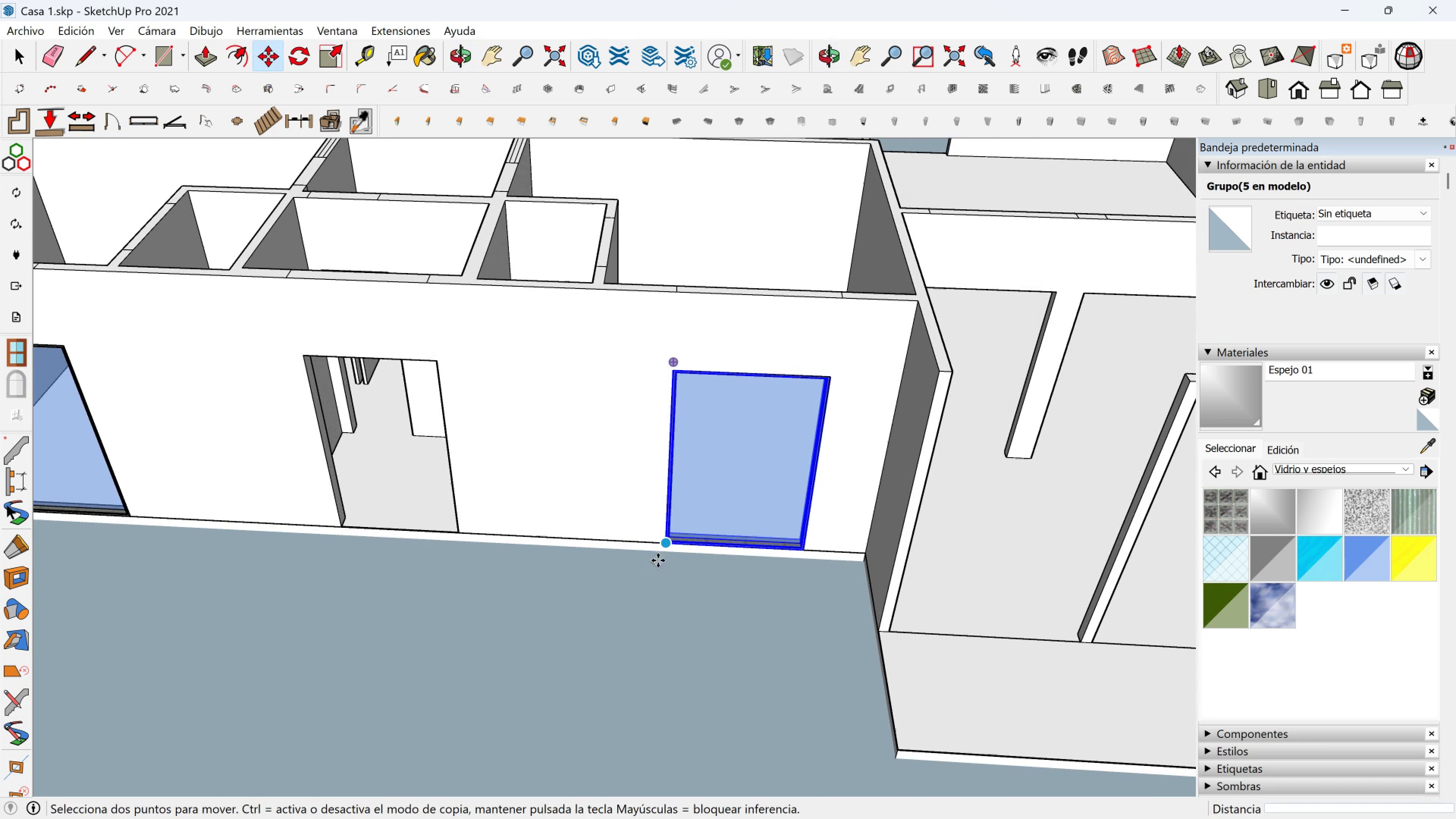 
key(Control+ControlLeft)
 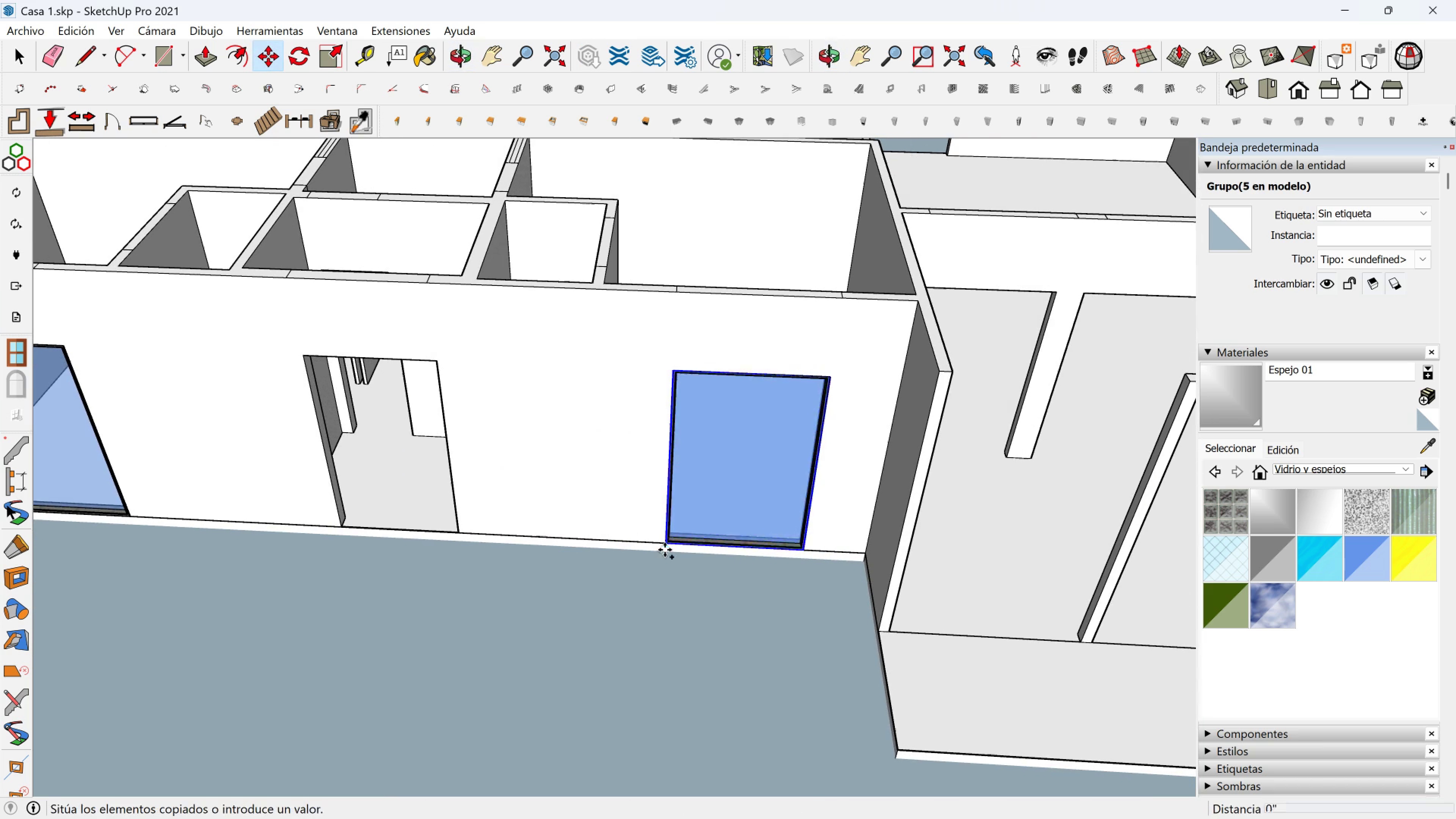 
left_click([665, 550])
 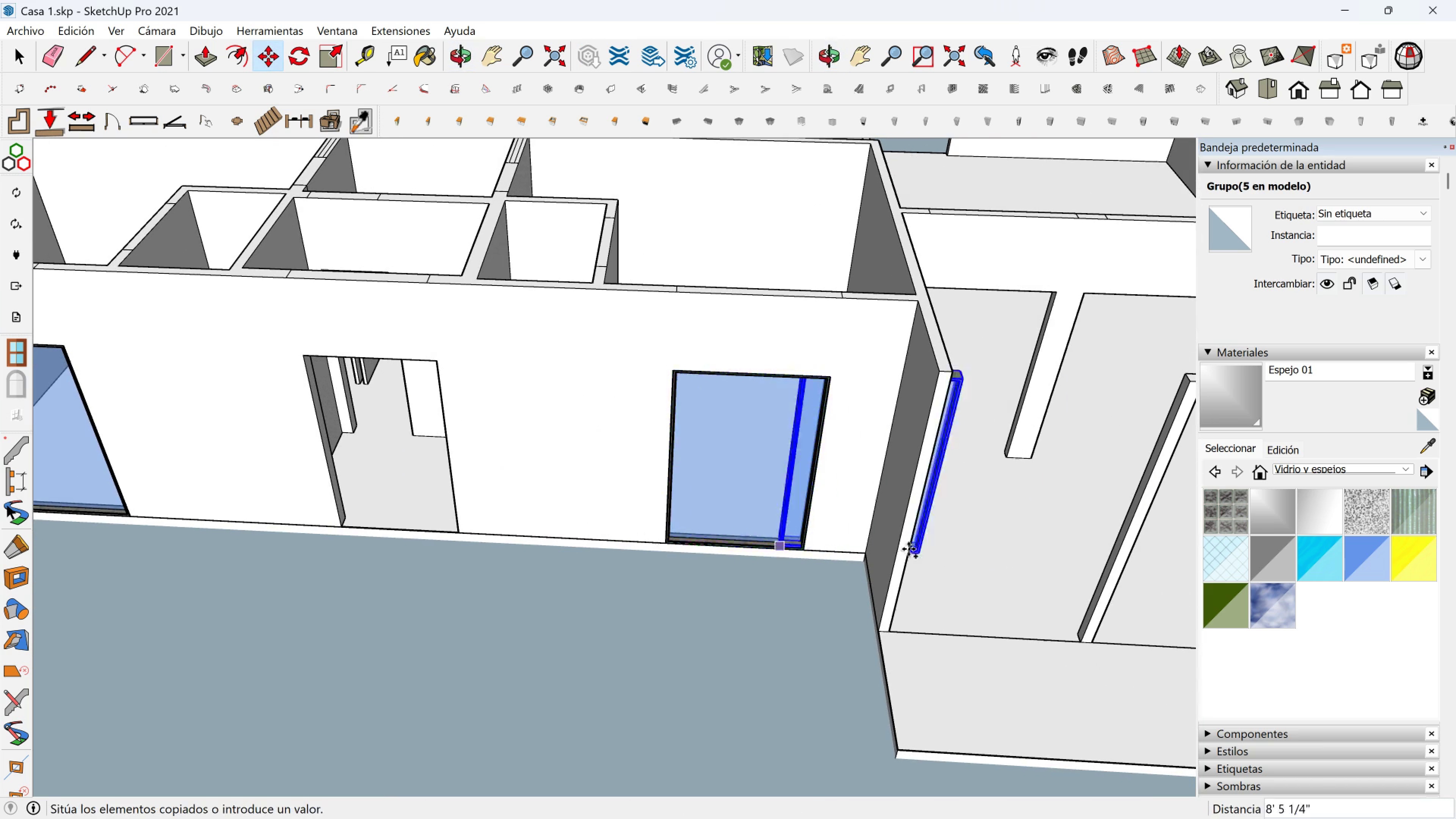 
scroll: coordinate [917, 549], scroll_direction: down, amount: 1.0
 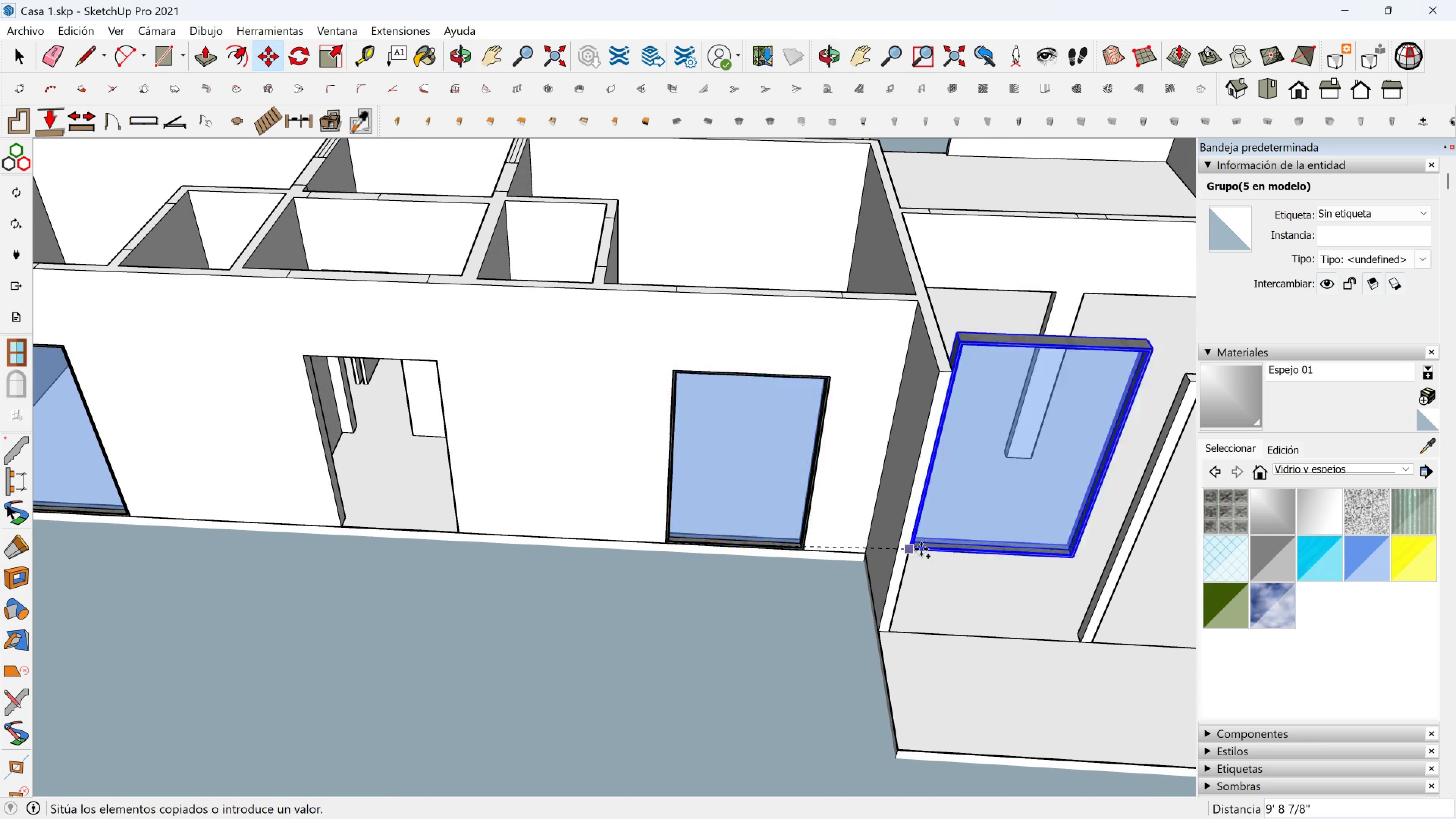 
hold_key(key=ShiftLeft, duration=0.46)
 